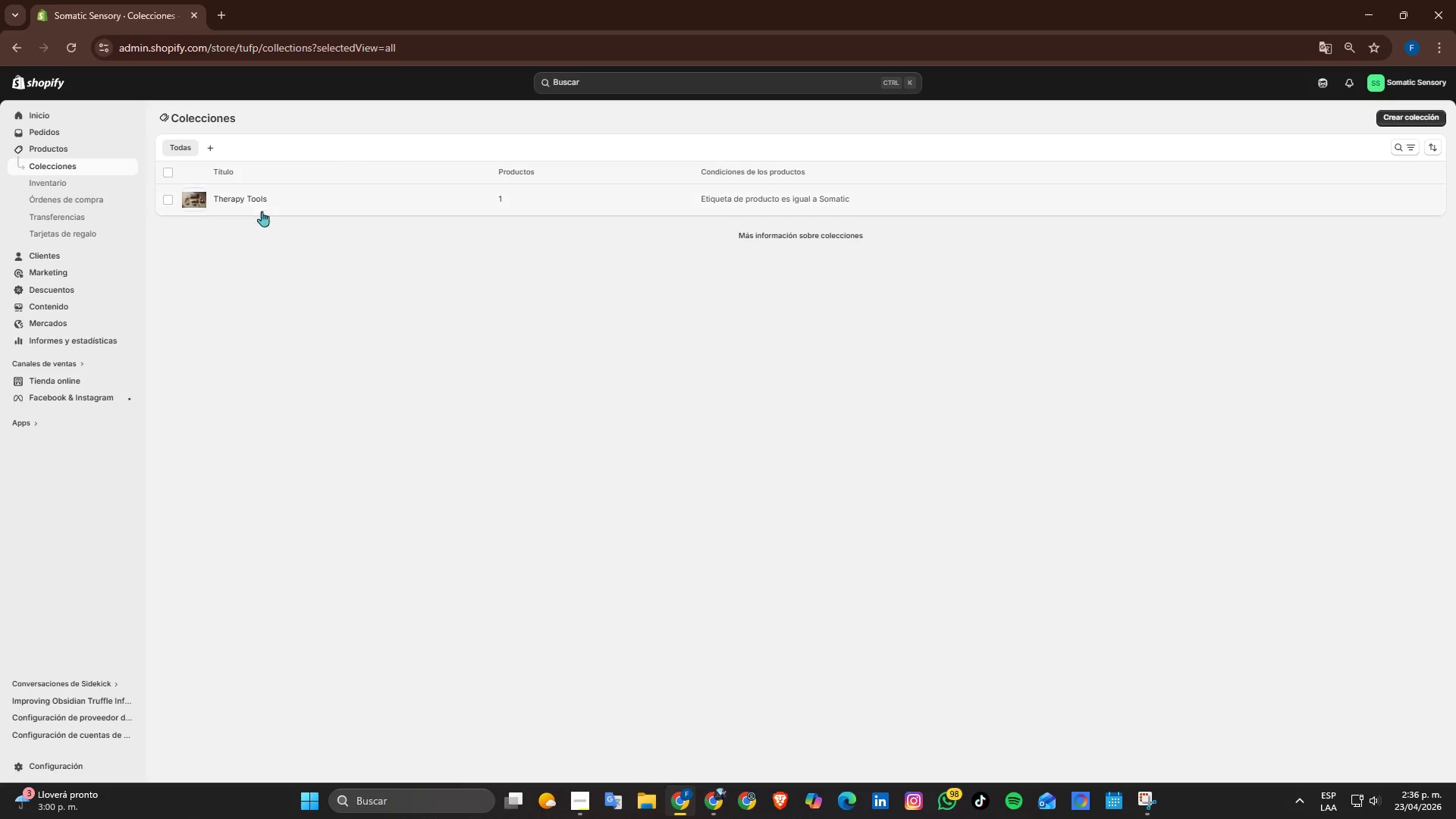 
left_click([259, 204])
 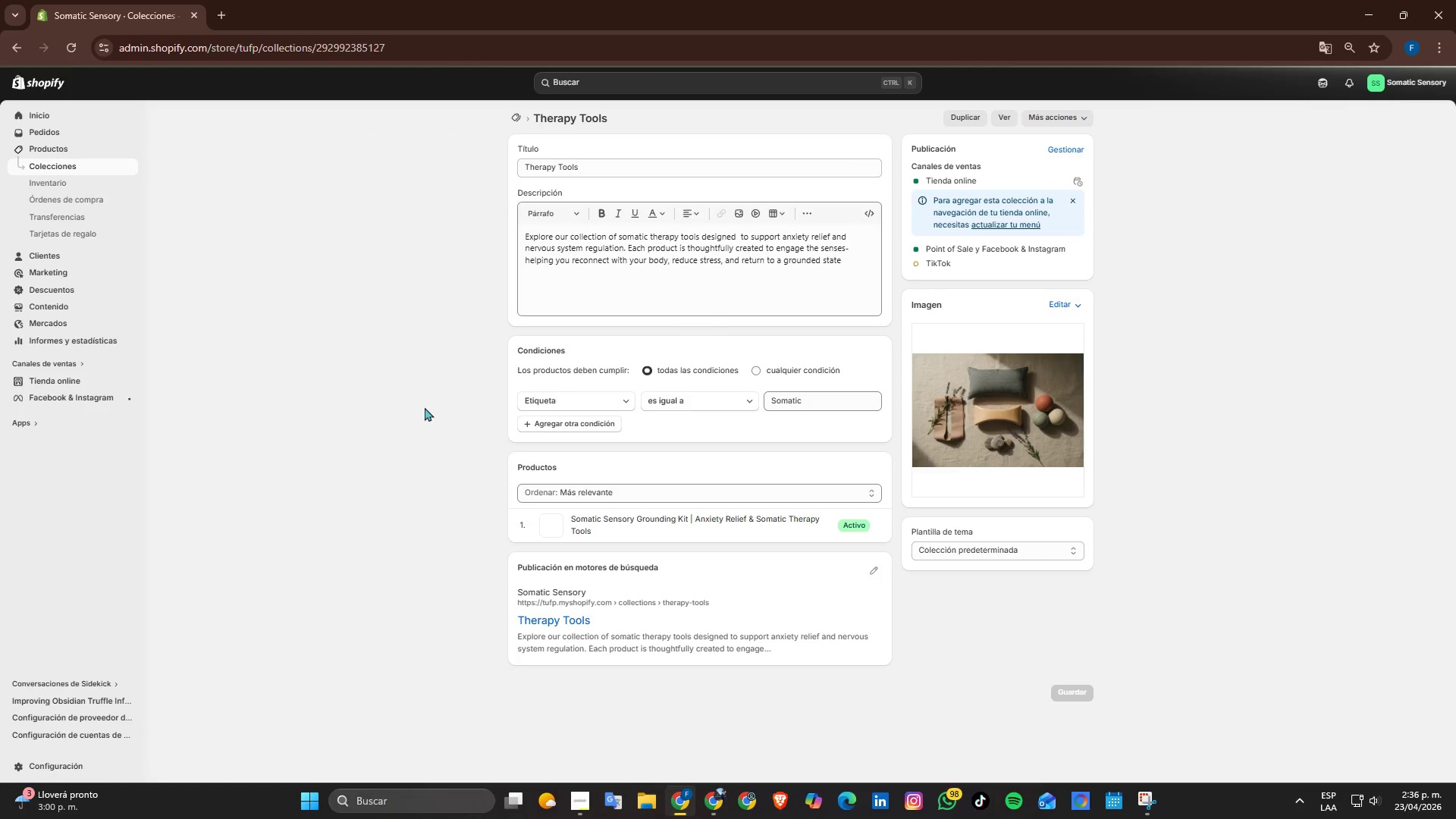 
scroll: coordinate [369, 419], scroll_direction: down, amount: 1.0
 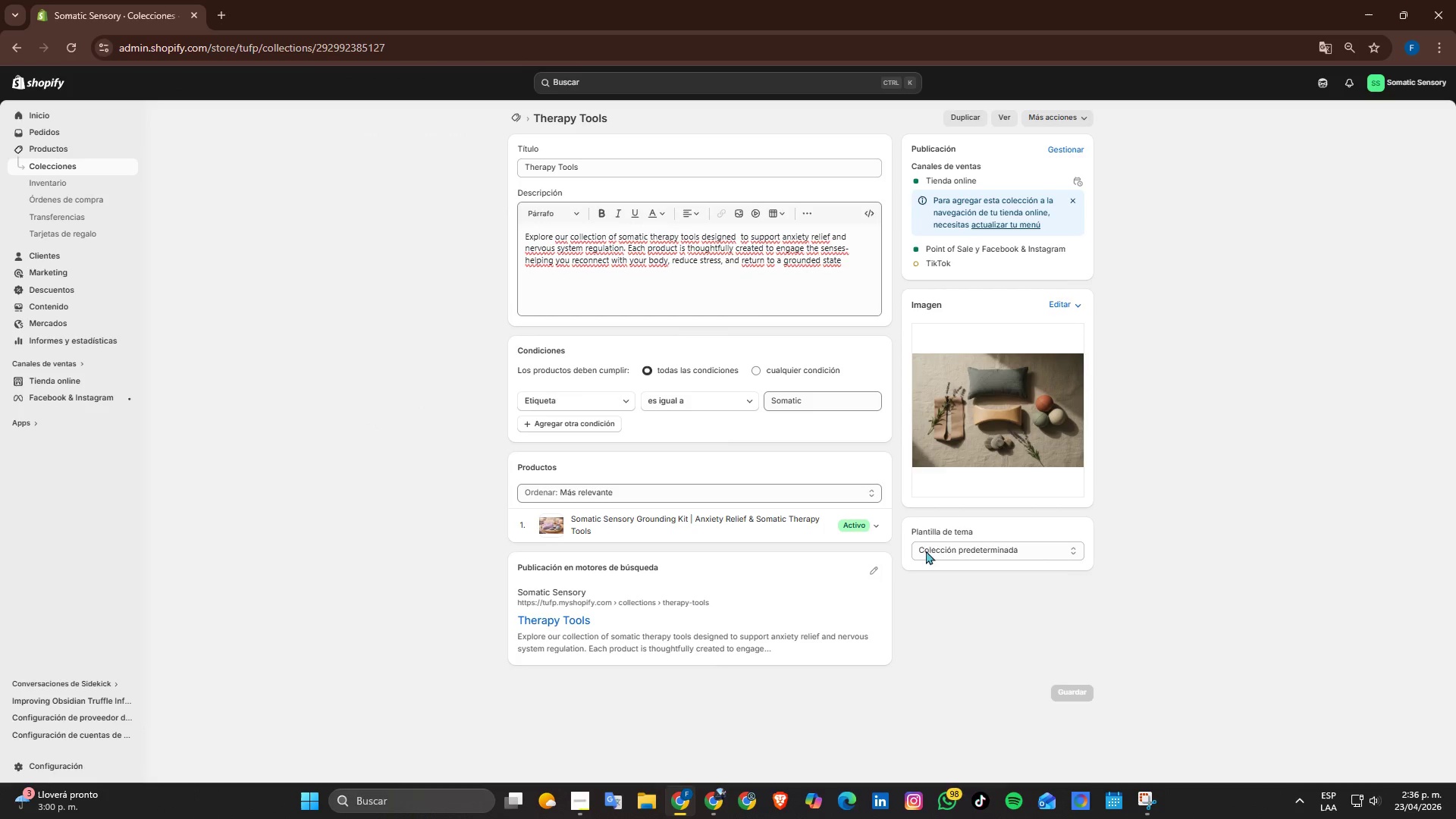 
scroll: coordinate [1445, 647], scroll_direction: up, amount: 2.0
 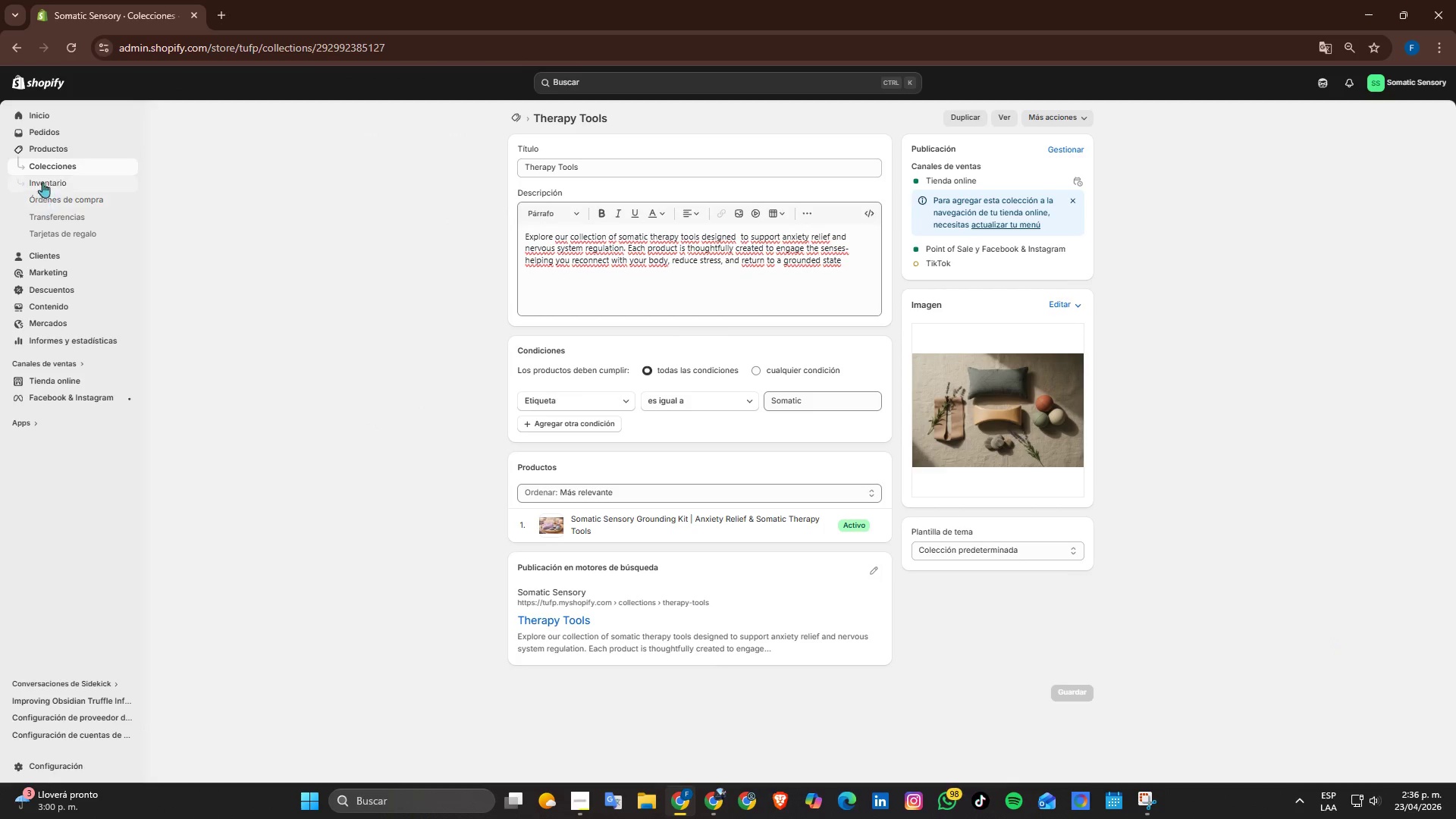 
left_click([52, 168])
 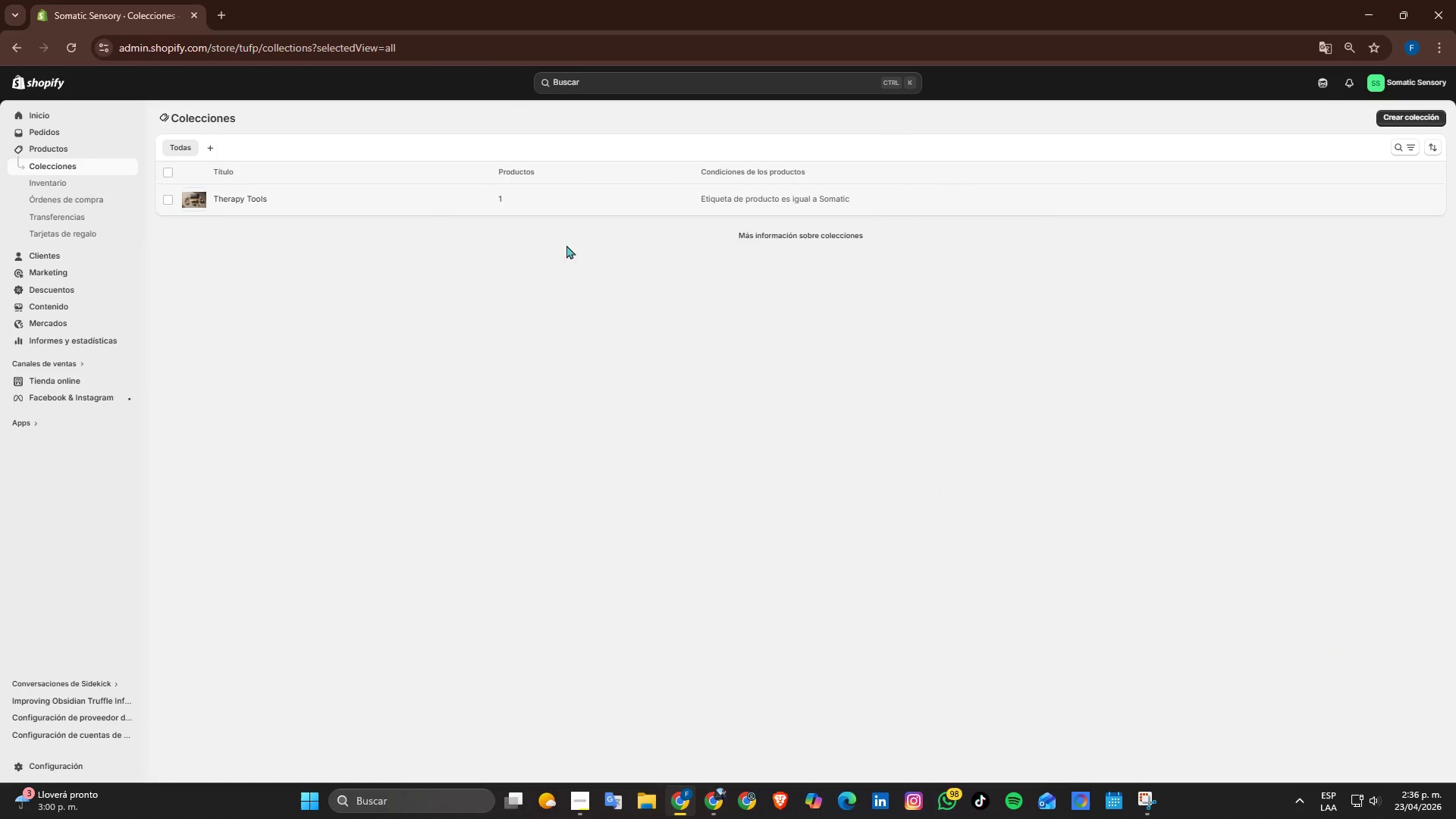 
left_click([39, 118])
 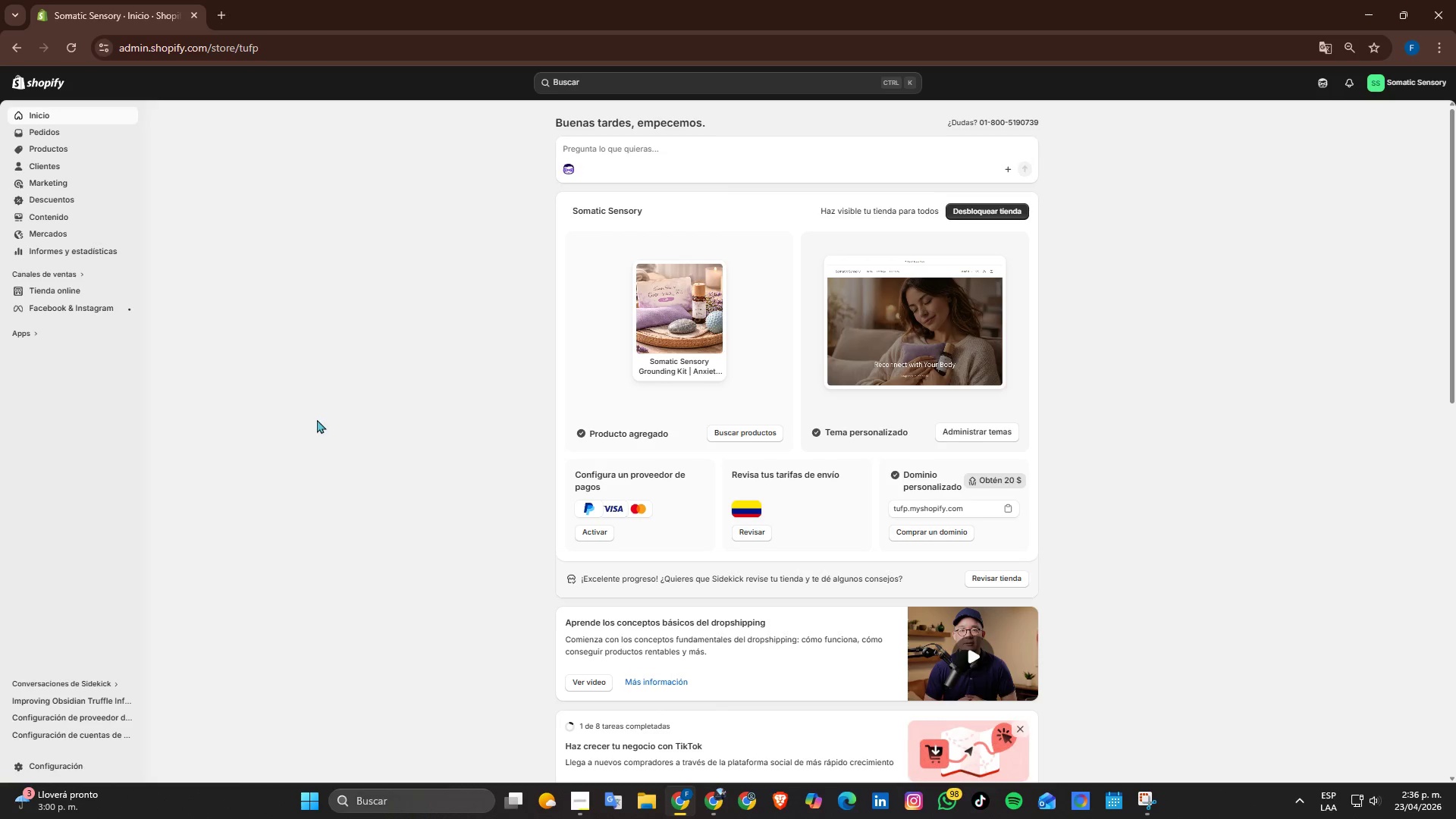 
scroll: coordinate [281, 403], scroll_direction: down, amount: 1.0
 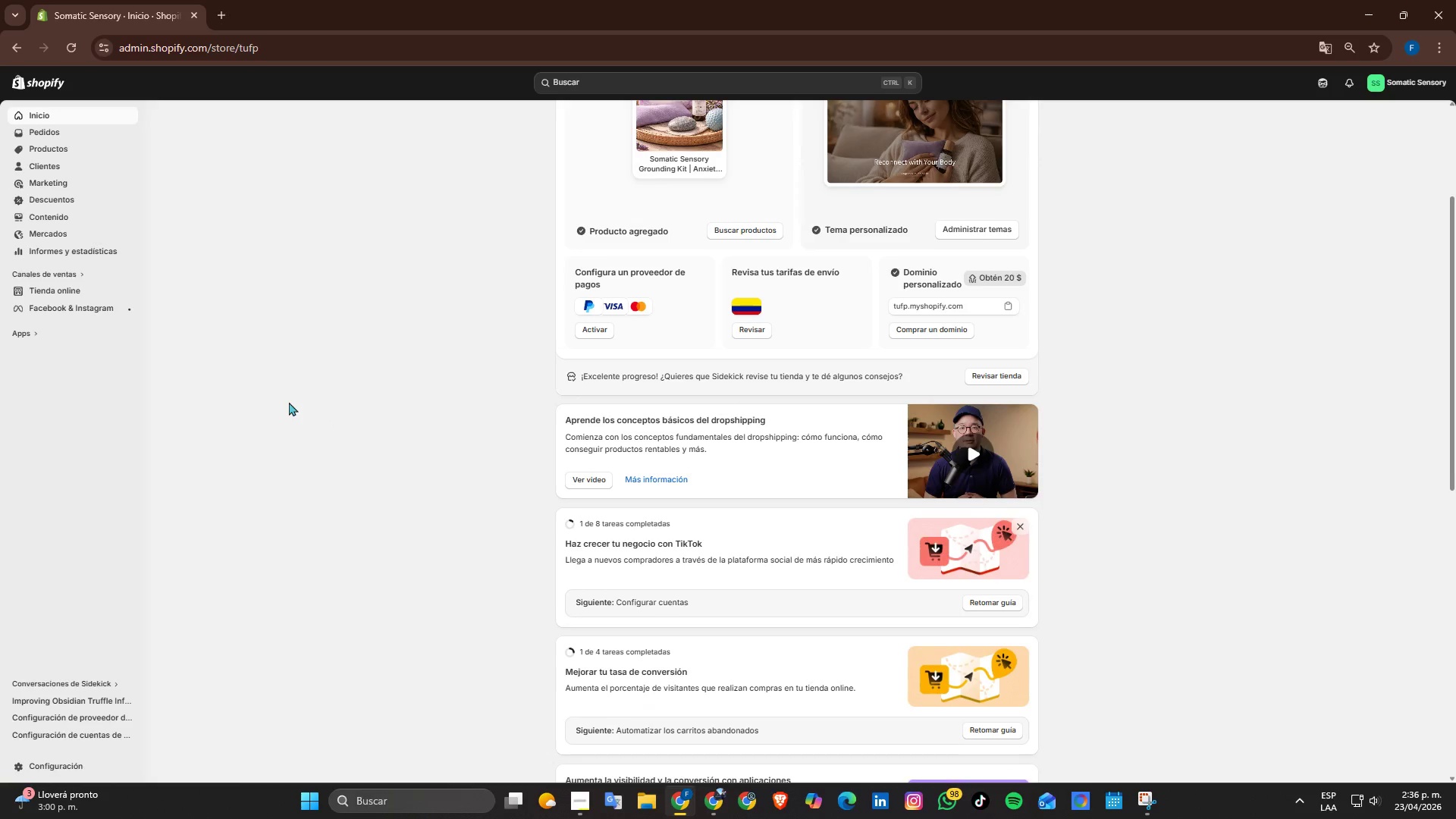 
scroll: coordinate [289, 402], scroll_direction: up, amount: 1.0
 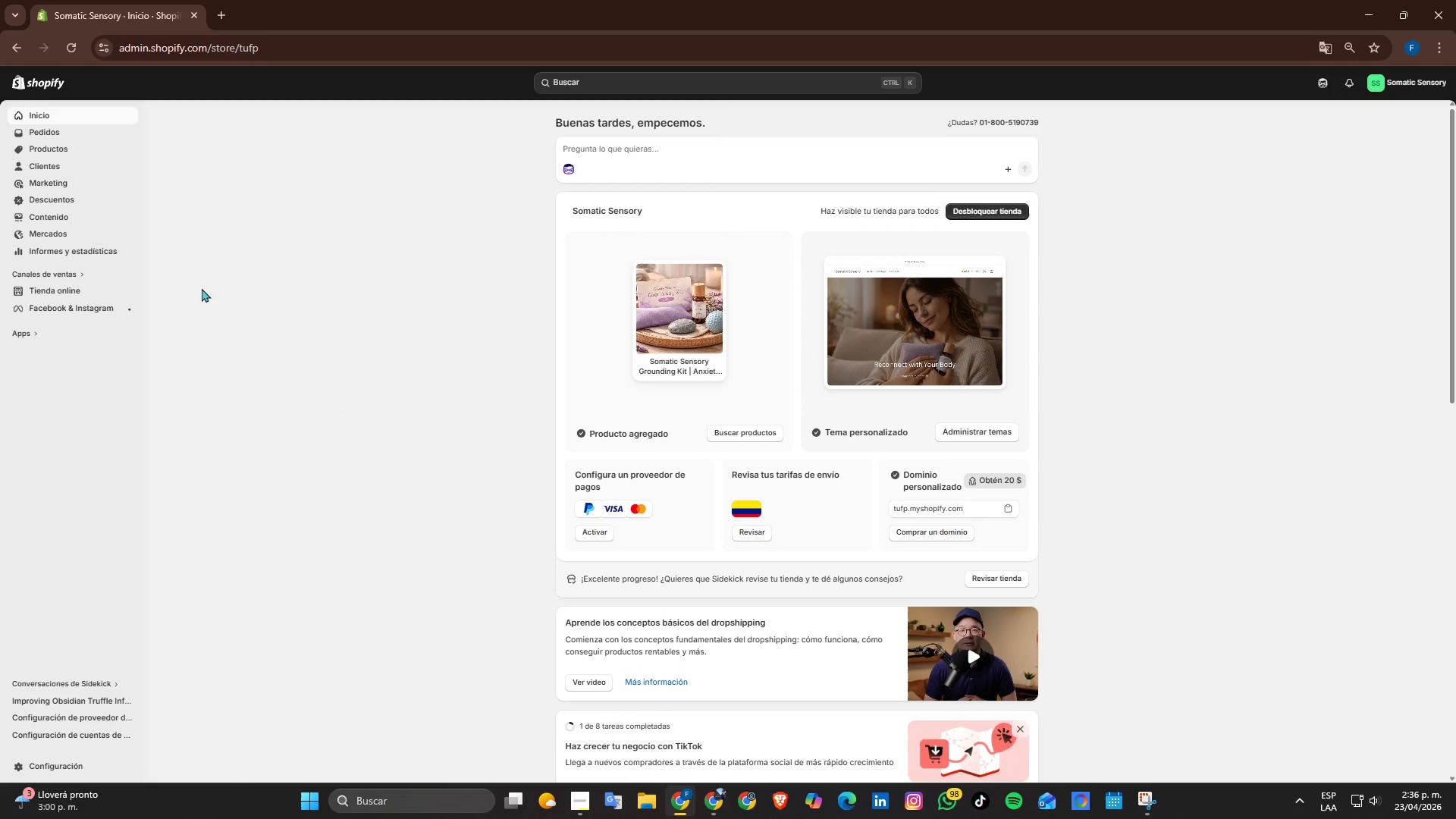 
left_click([123, 284])
 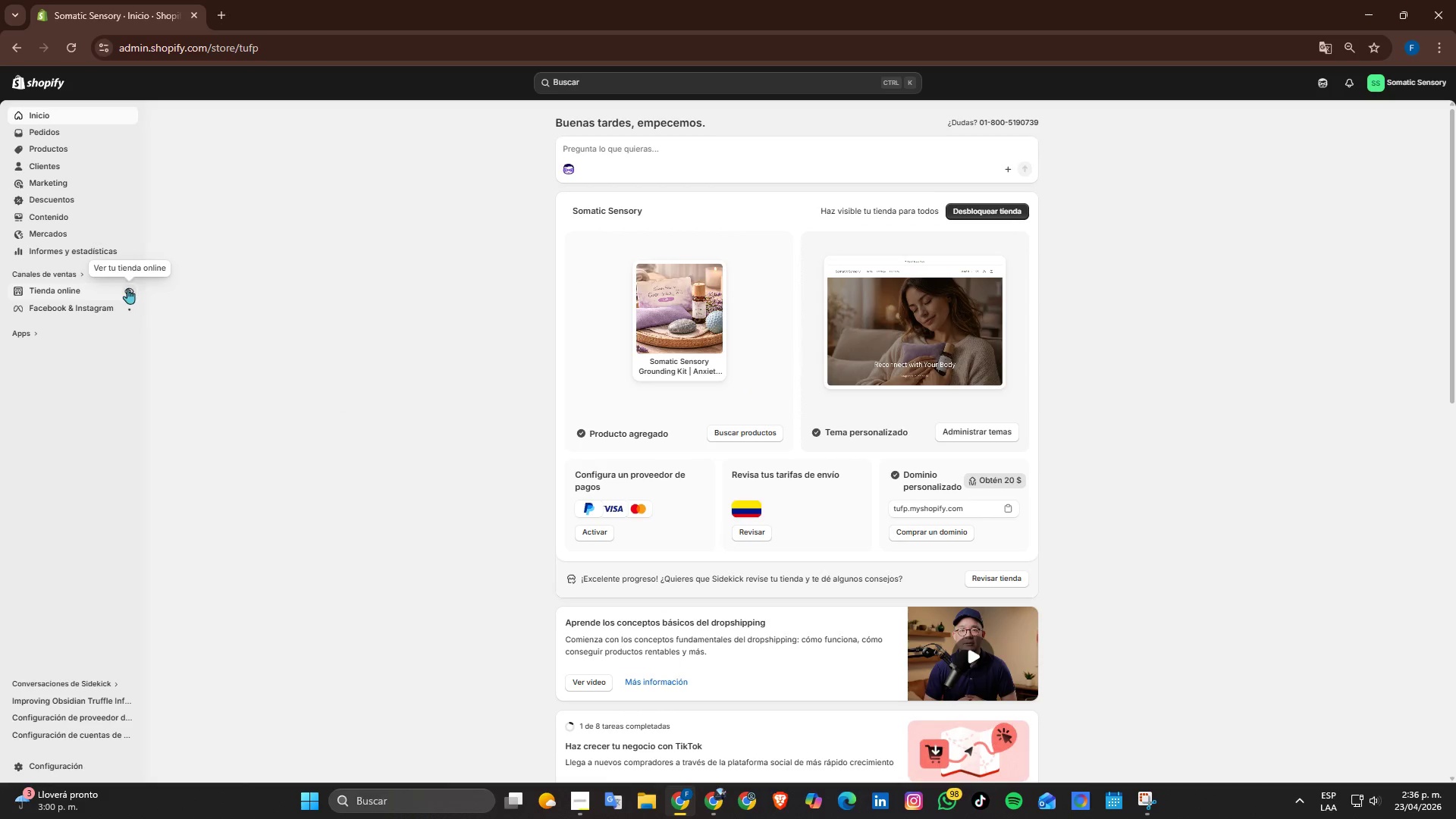 
left_click([128, 288])
 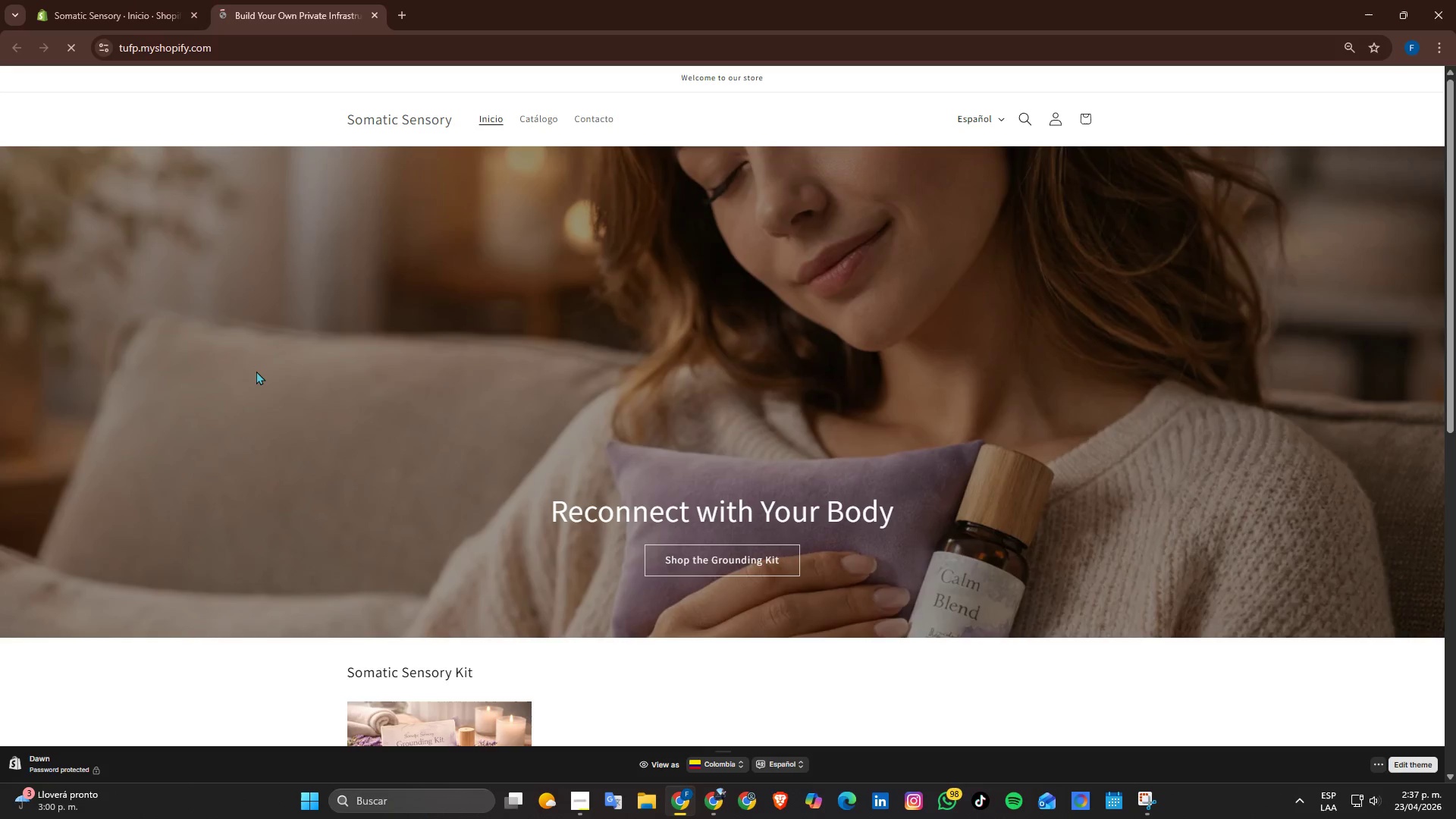 
scroll: coordinate [224, 403], scroll_direction: down, amount: 2.0
 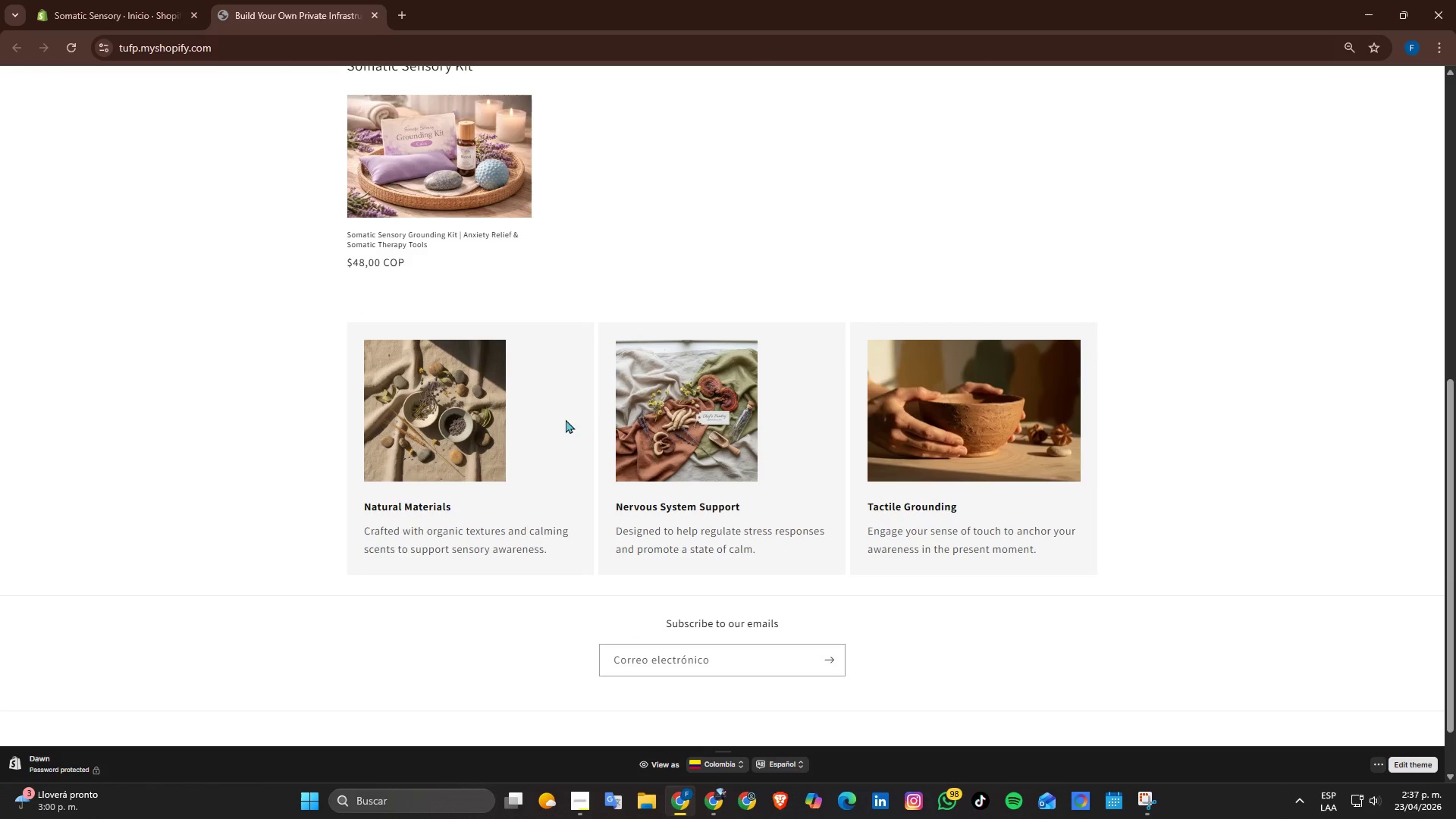 
scroll: coordinate [894, 412], scroll_direction: up, amount: 3.0
 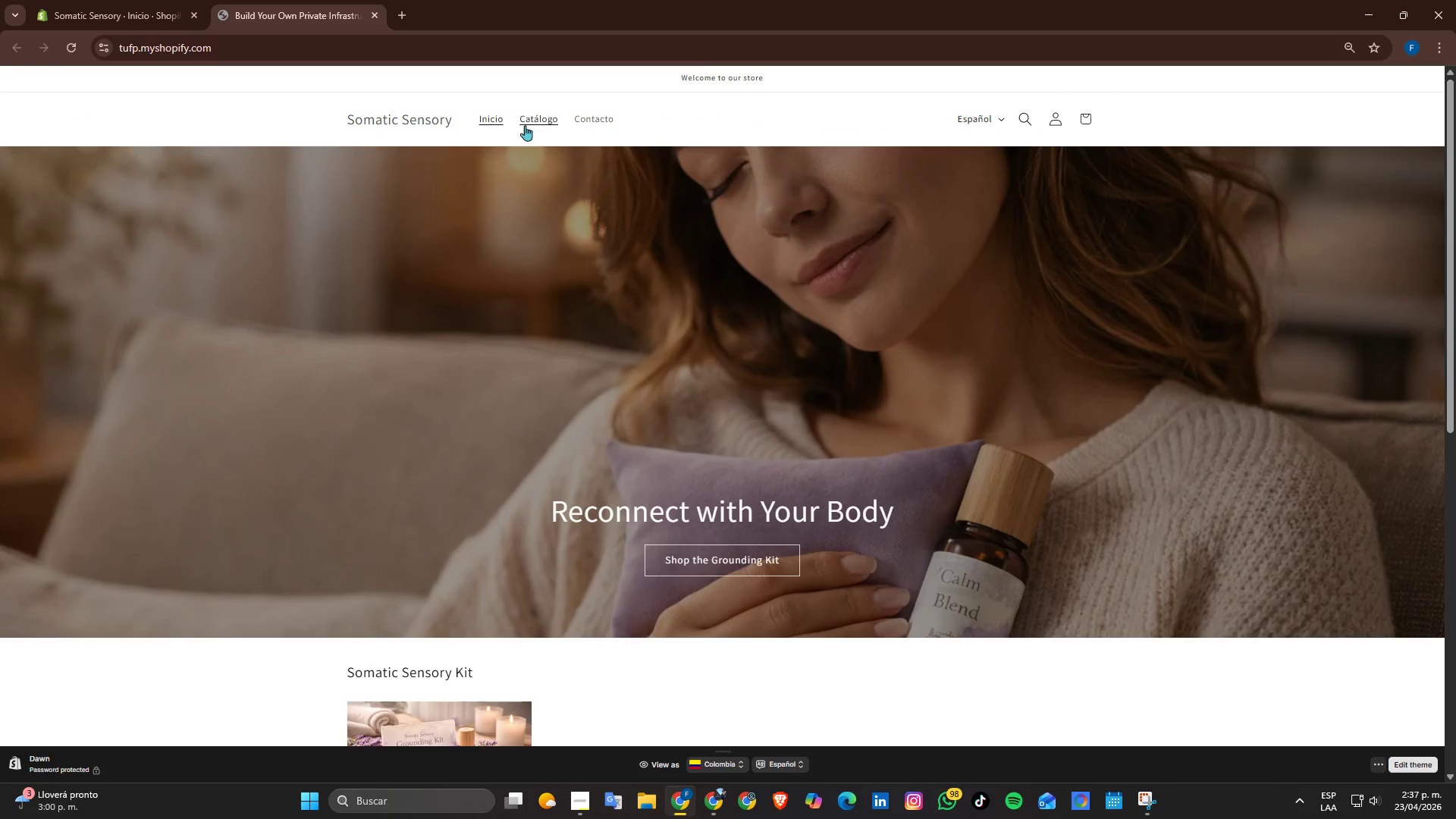 
left_click([527, 125])
 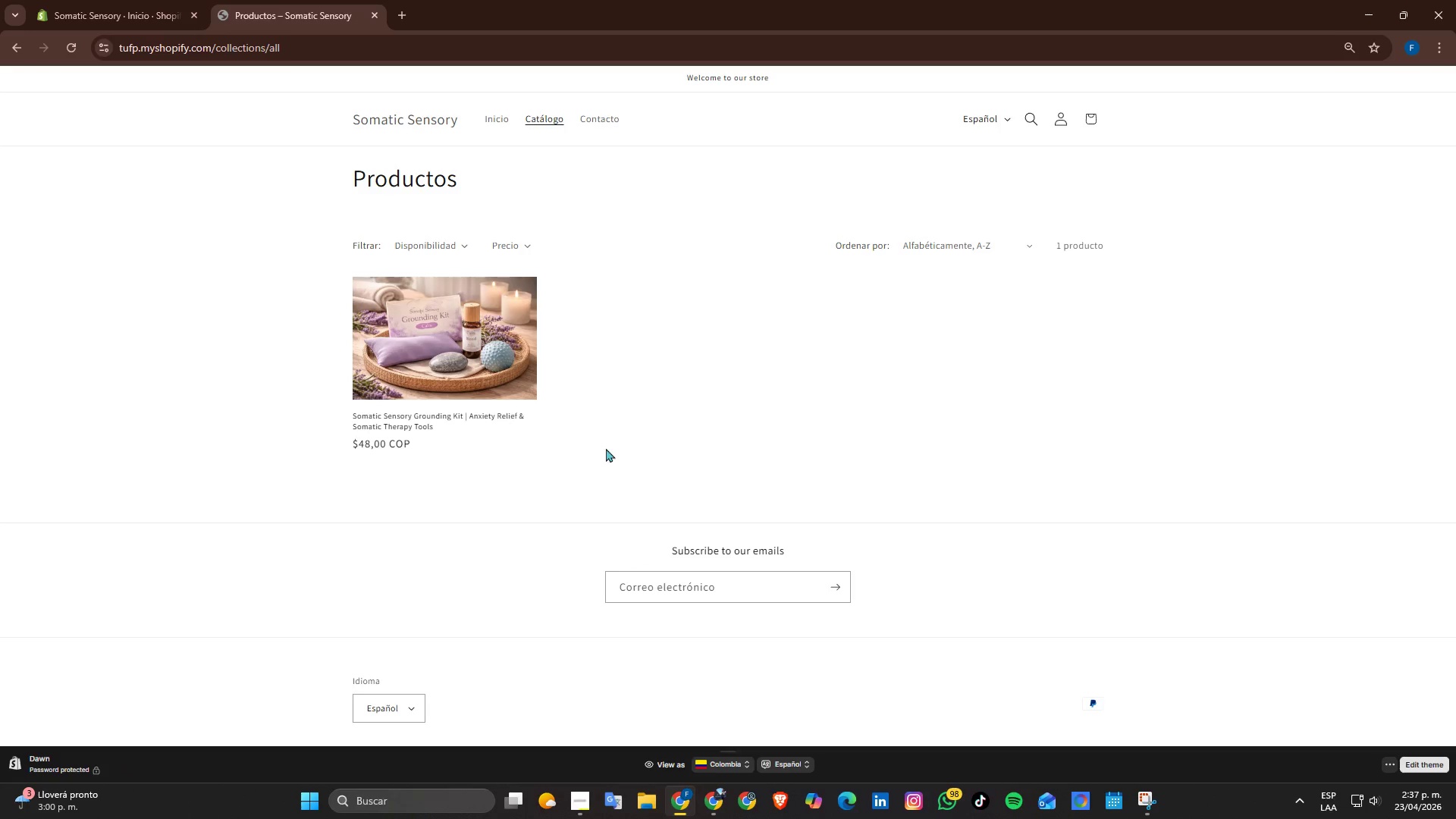 
left_click([490, 382])
 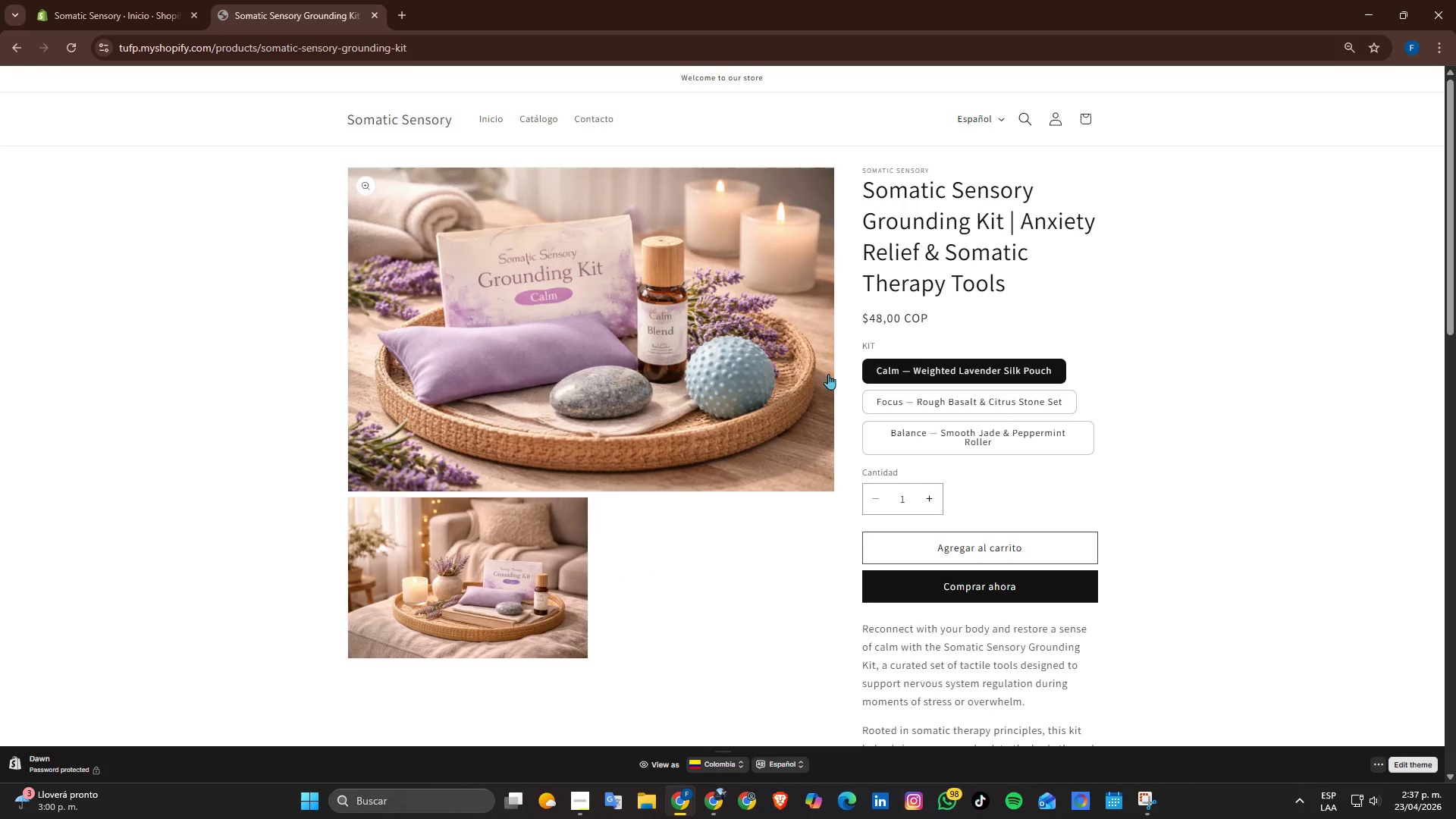 
scroll: coordinate [306, 444], scroll_direction: down, amount: 8.0
 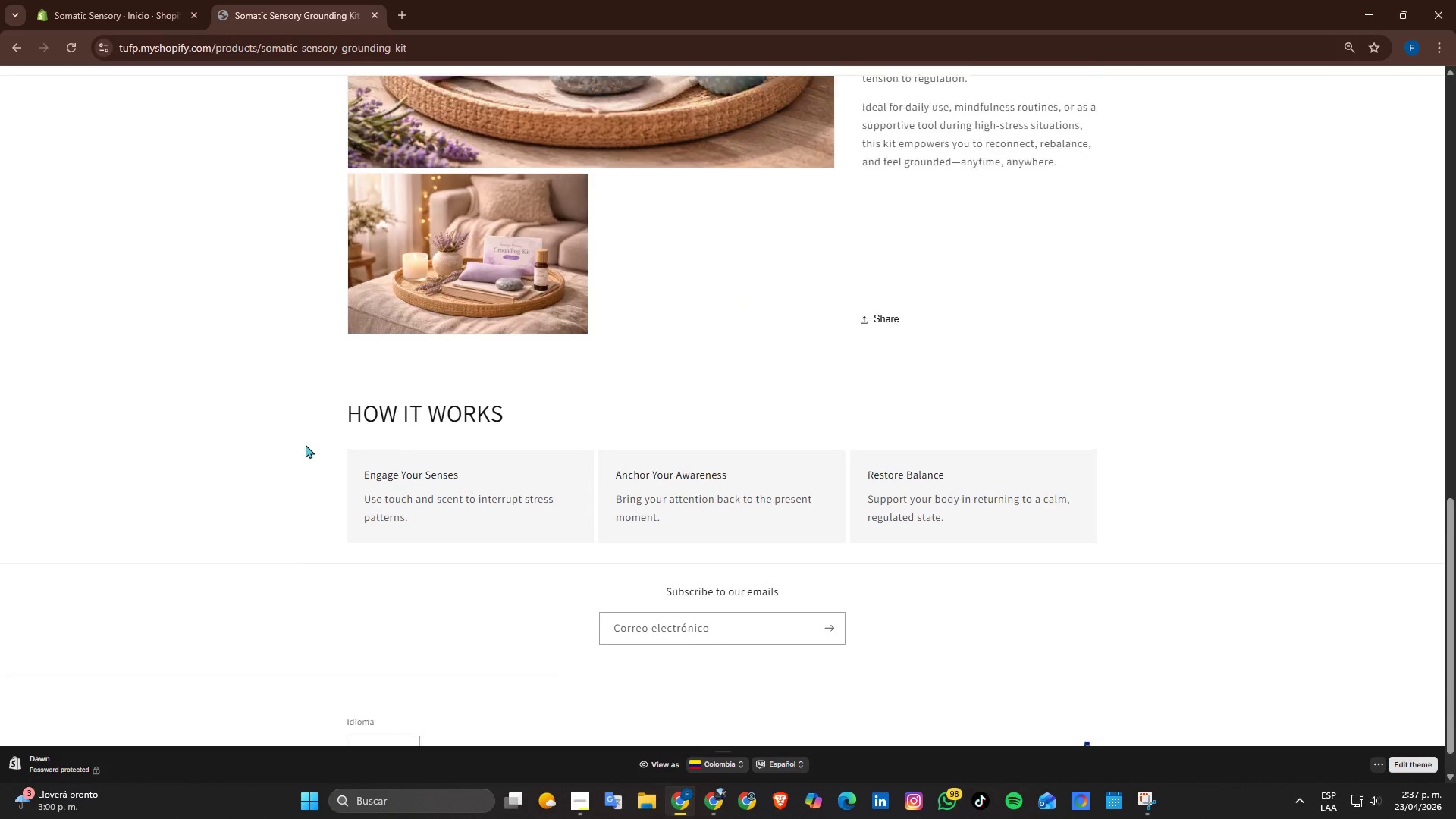 
scroll: coordinate [306, 444], scroll_direction: up, amount: 1.0
 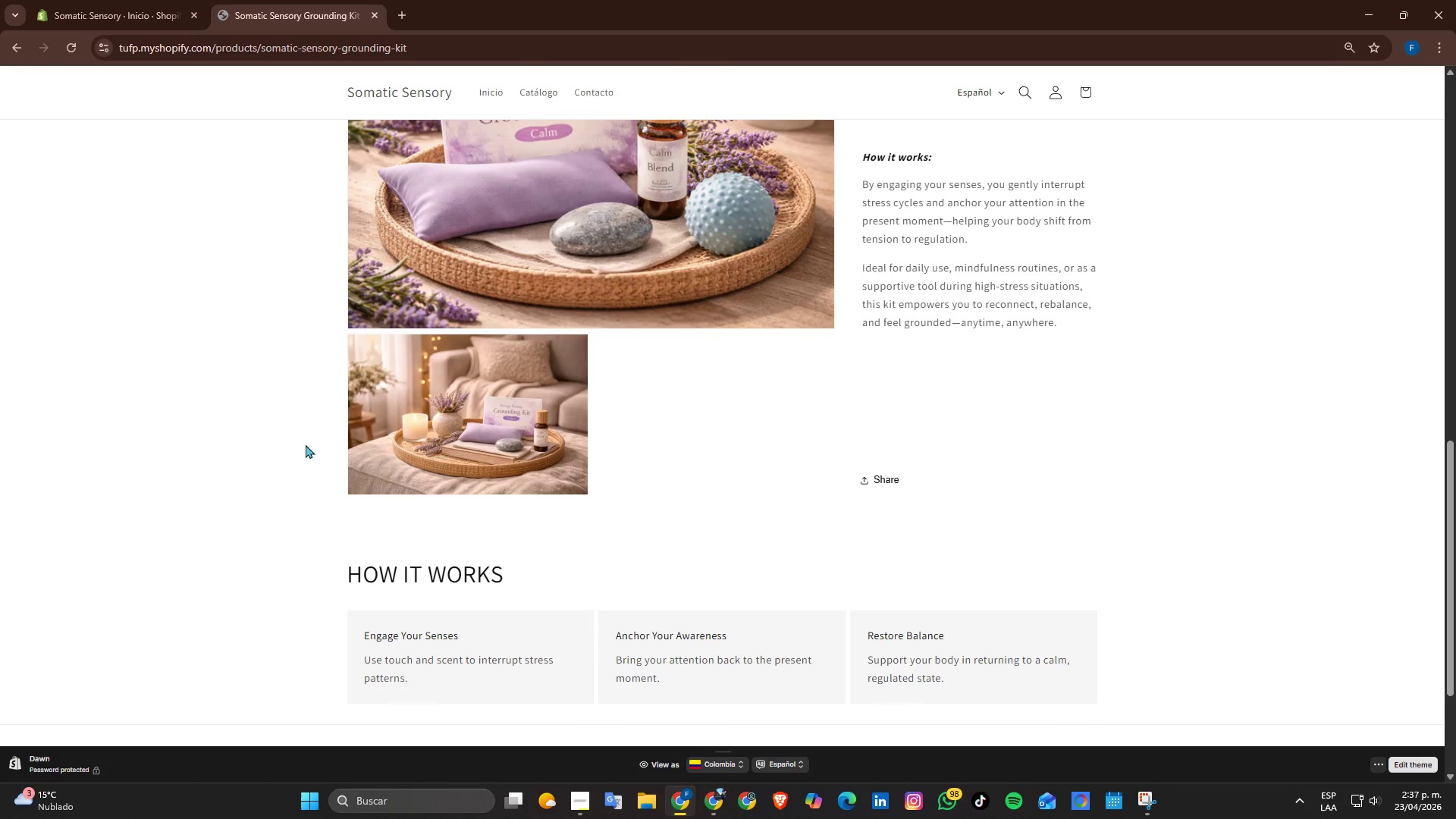 
scroll: coordinate [306, 444], scroll_direction: down, amount: 1.0
 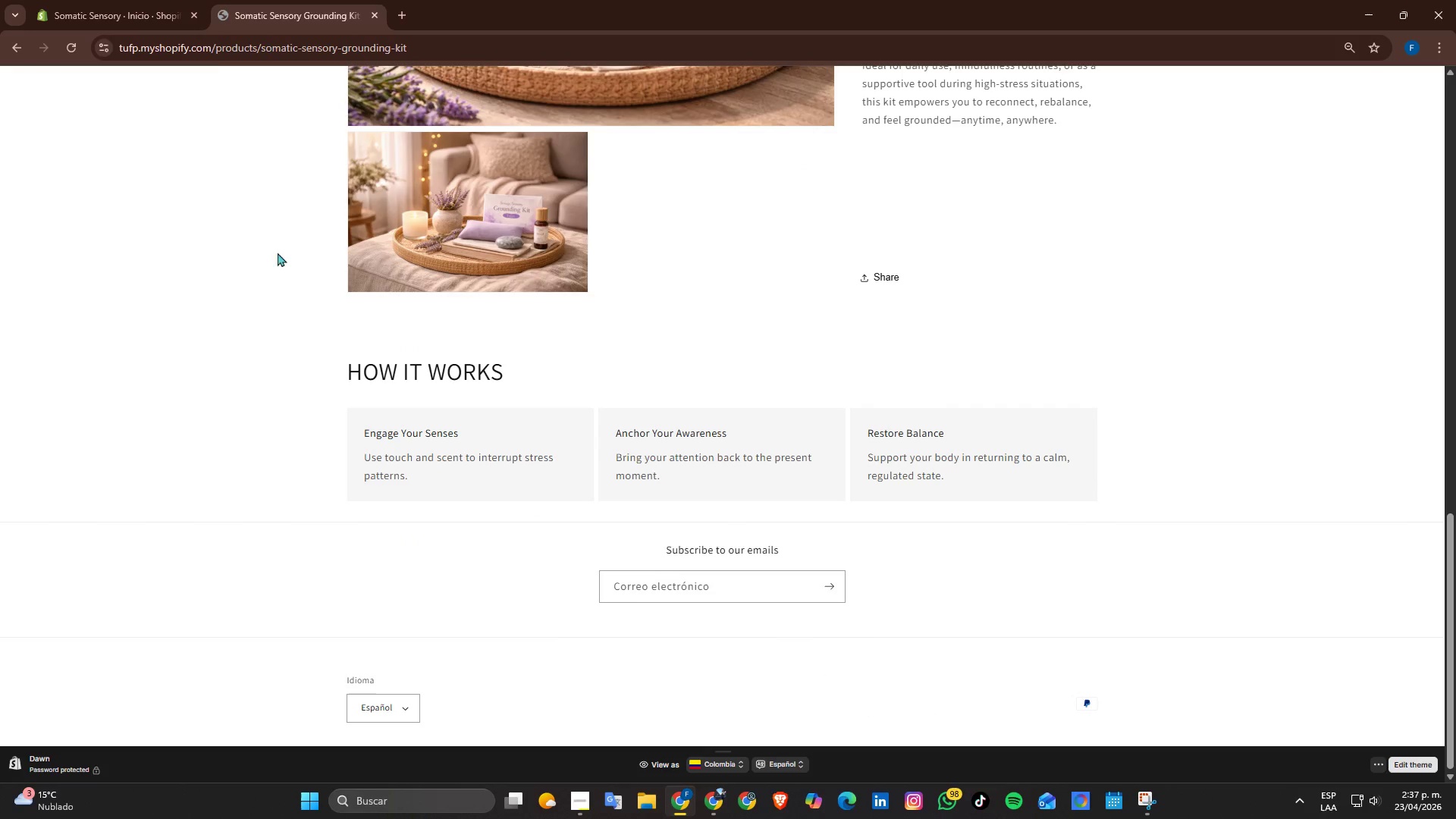 
left_click([135, 0])
 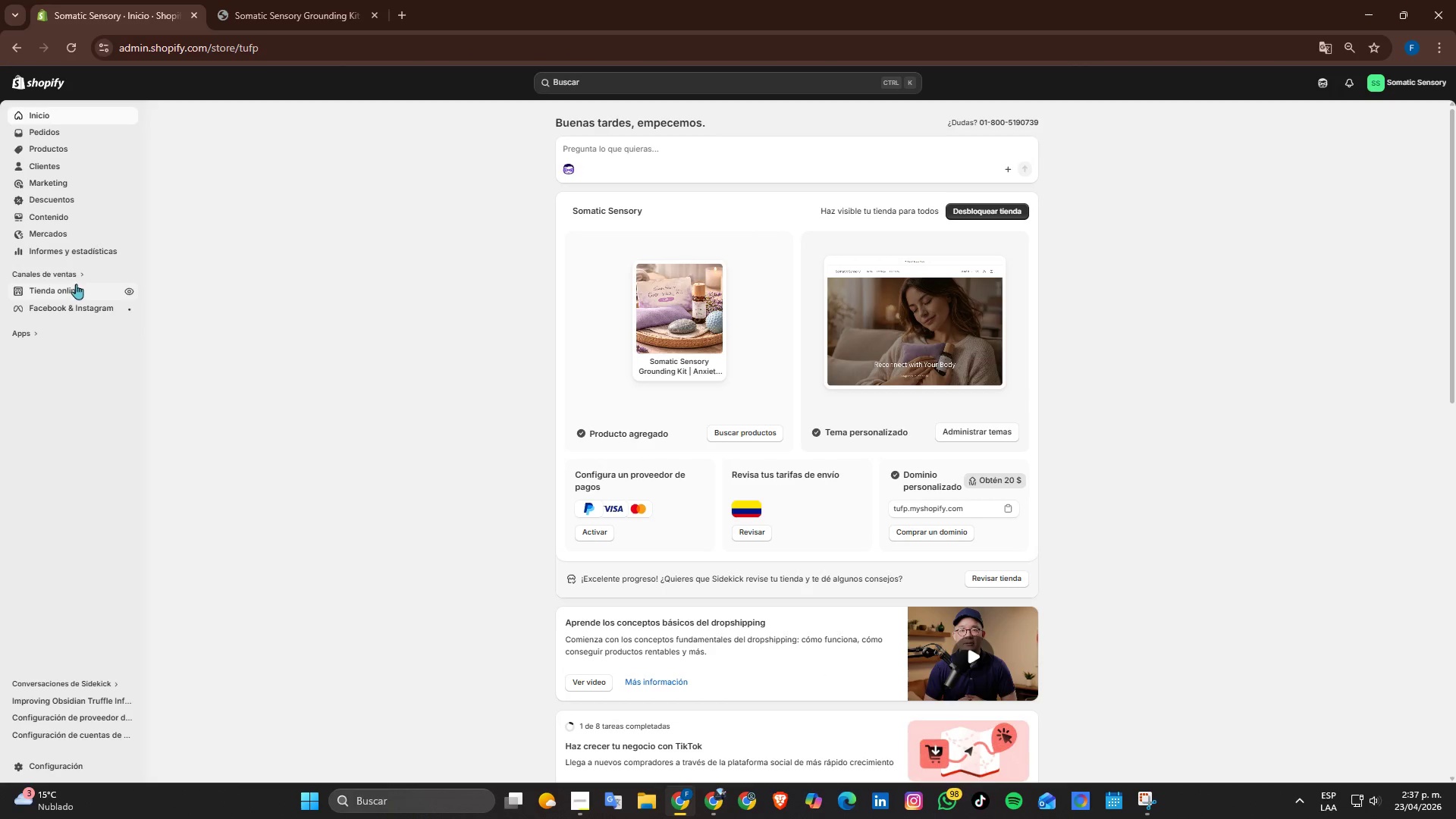 
left_click([76, 290])
 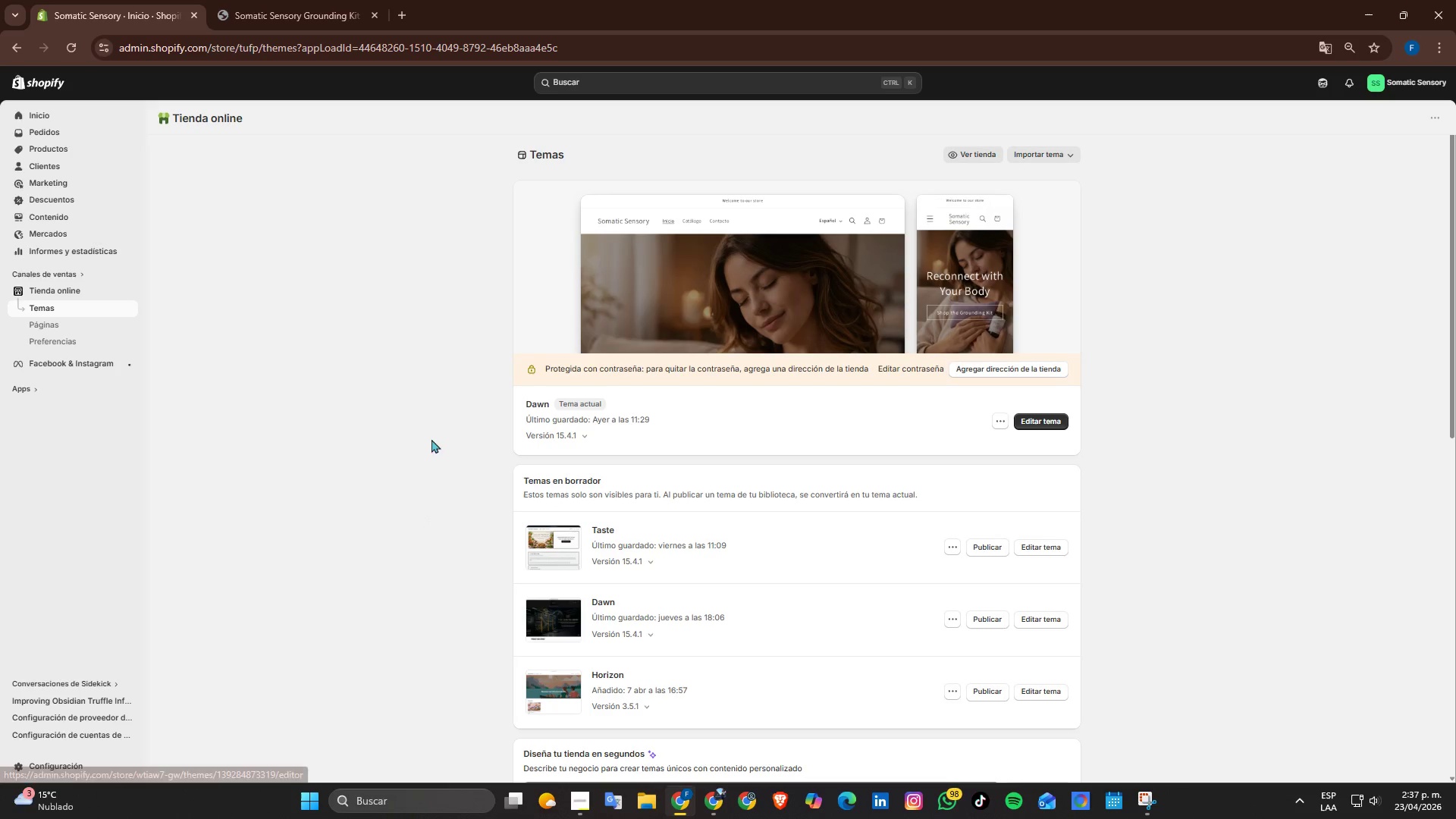 
wait(7.44)
 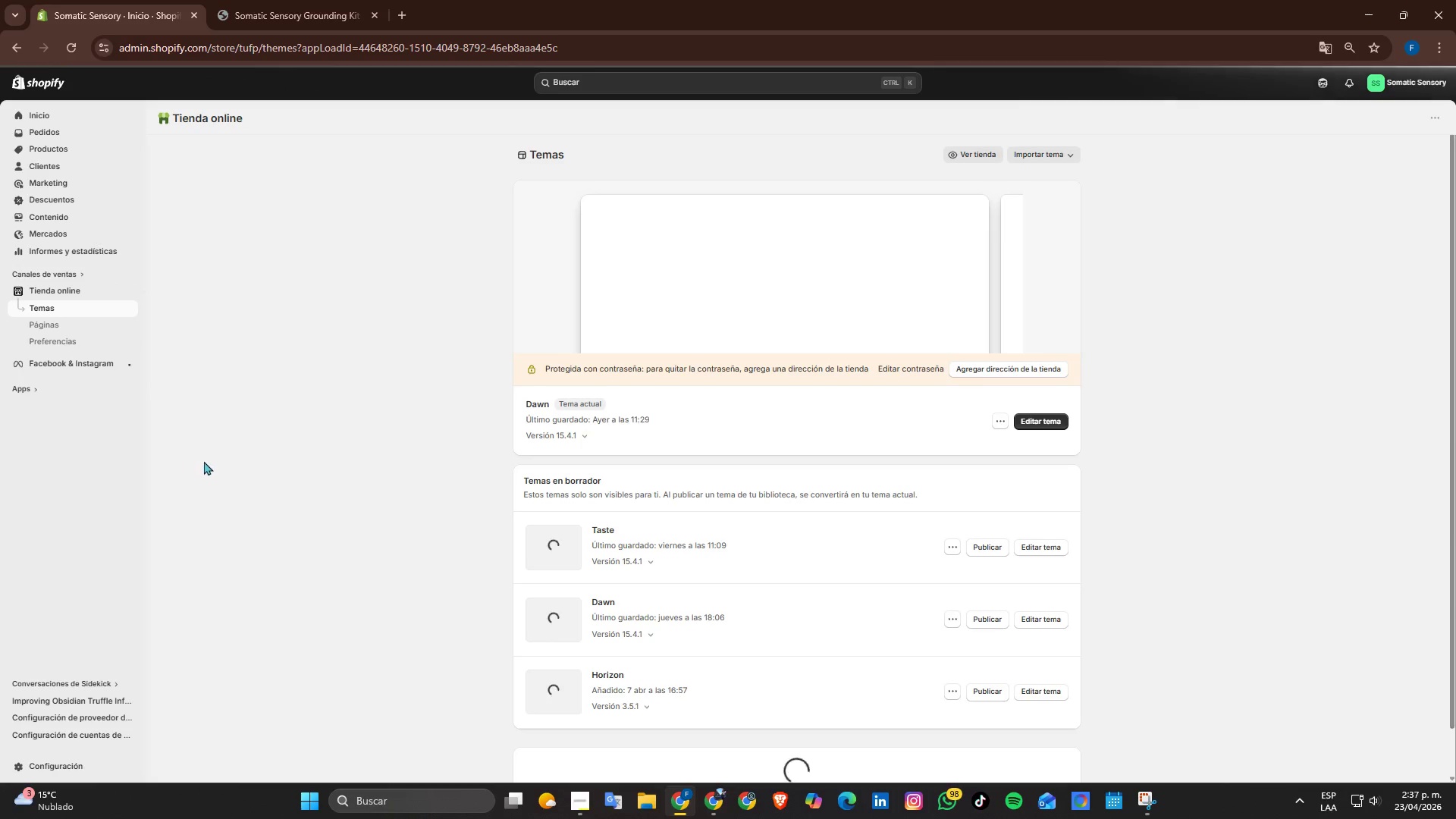 
left_click([1044, 423])
 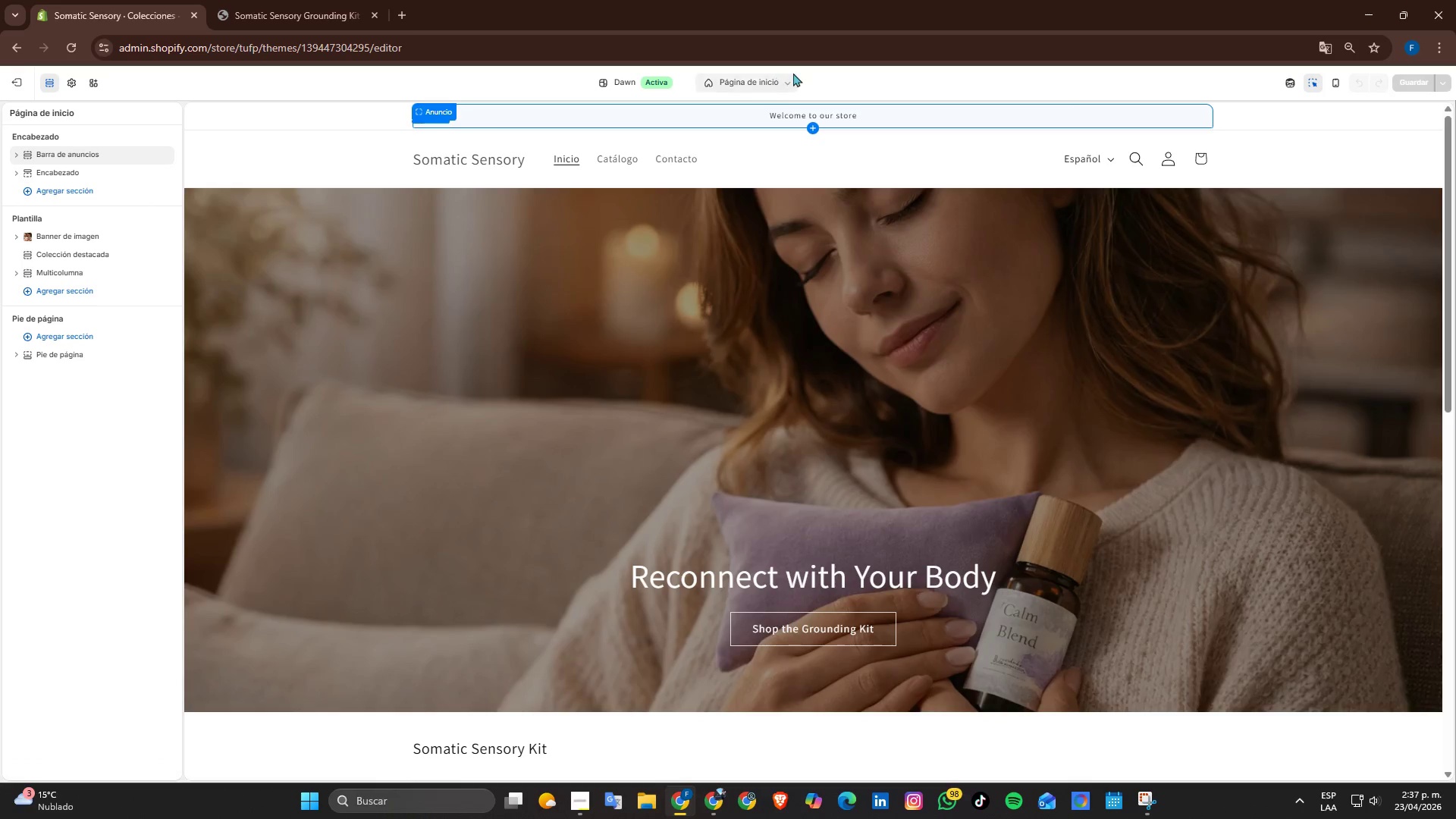 
left_click([783, 80])
 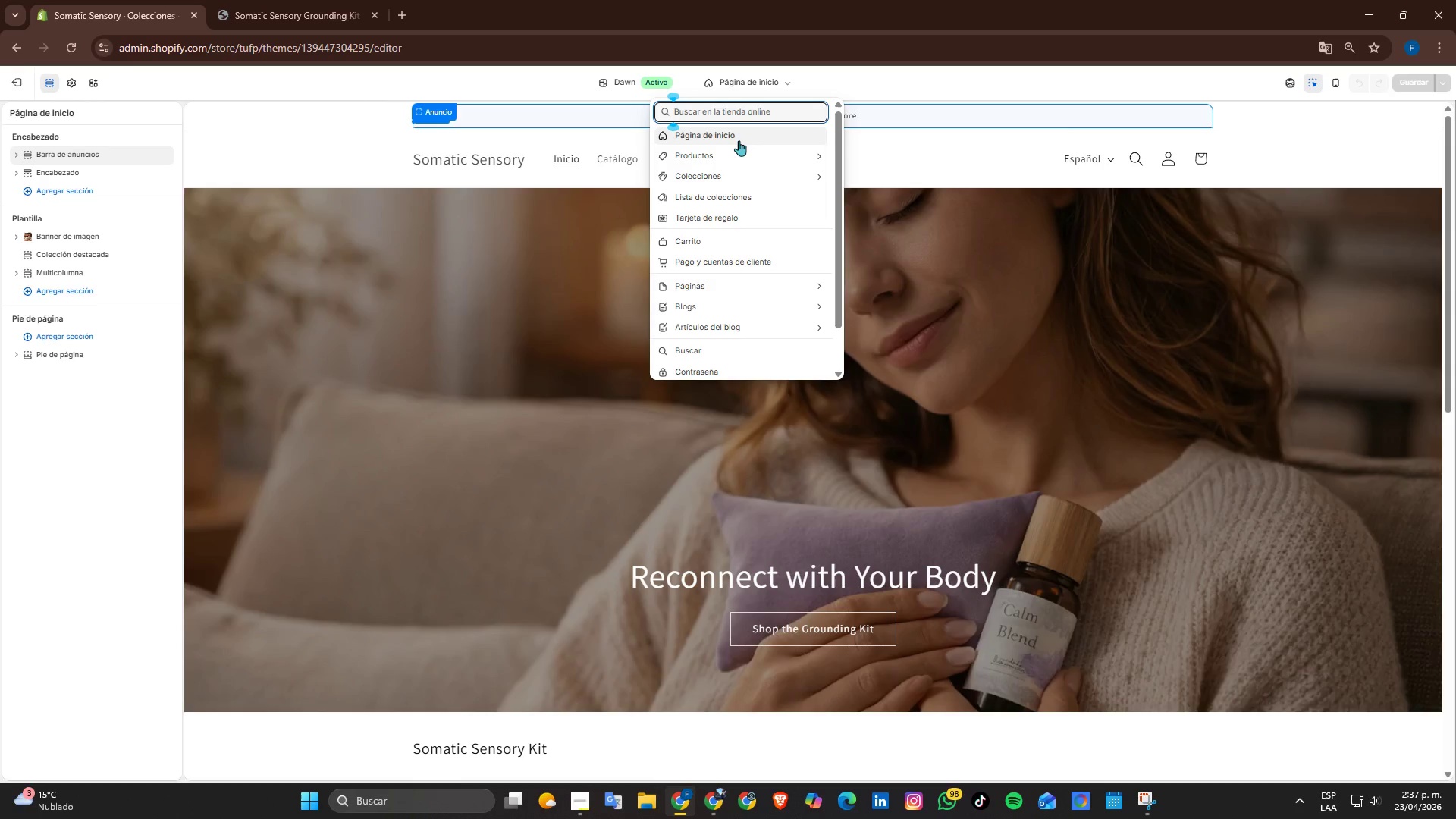 
left_click([715, 159])
 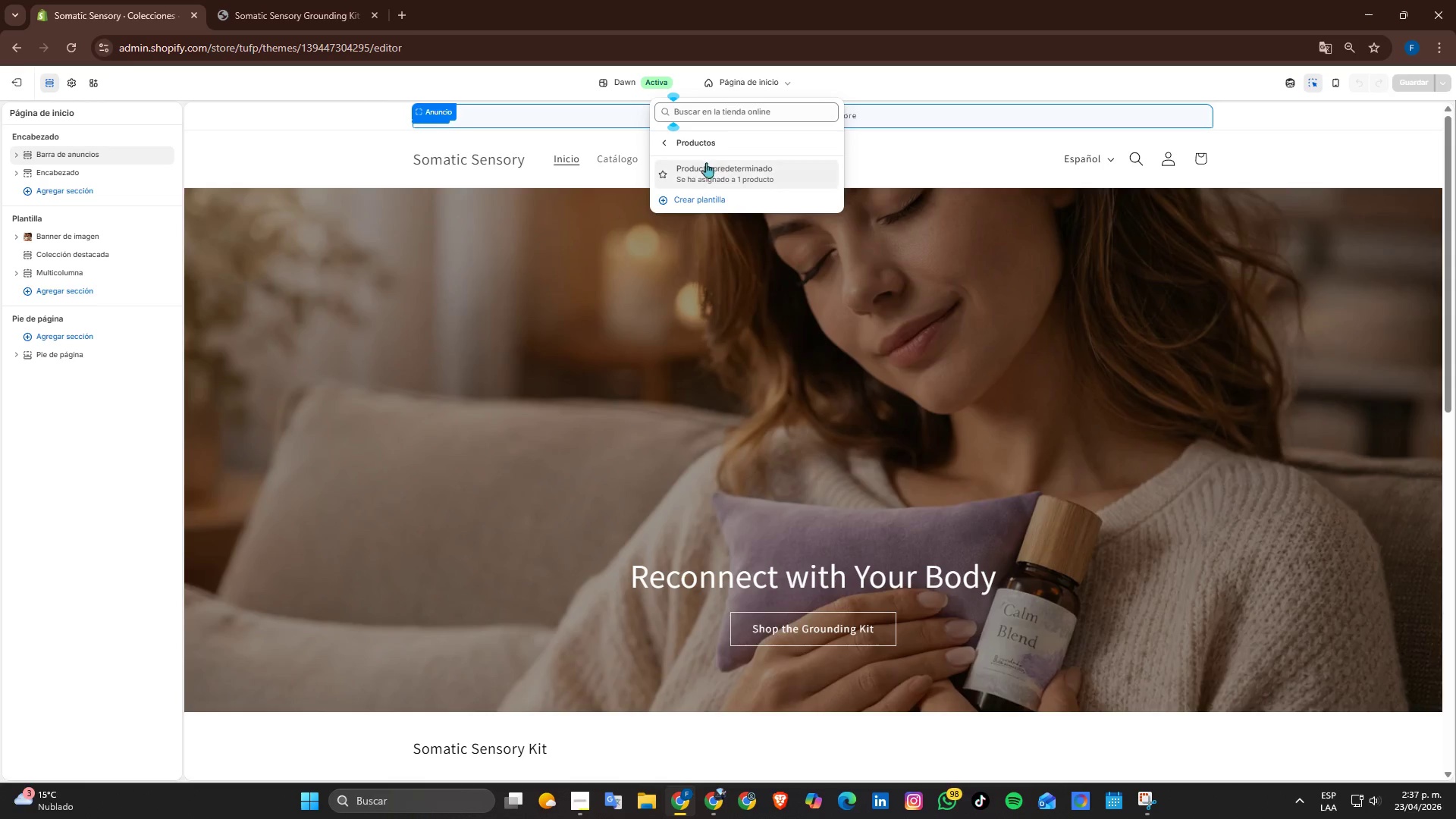 
left_click([704, 168])
 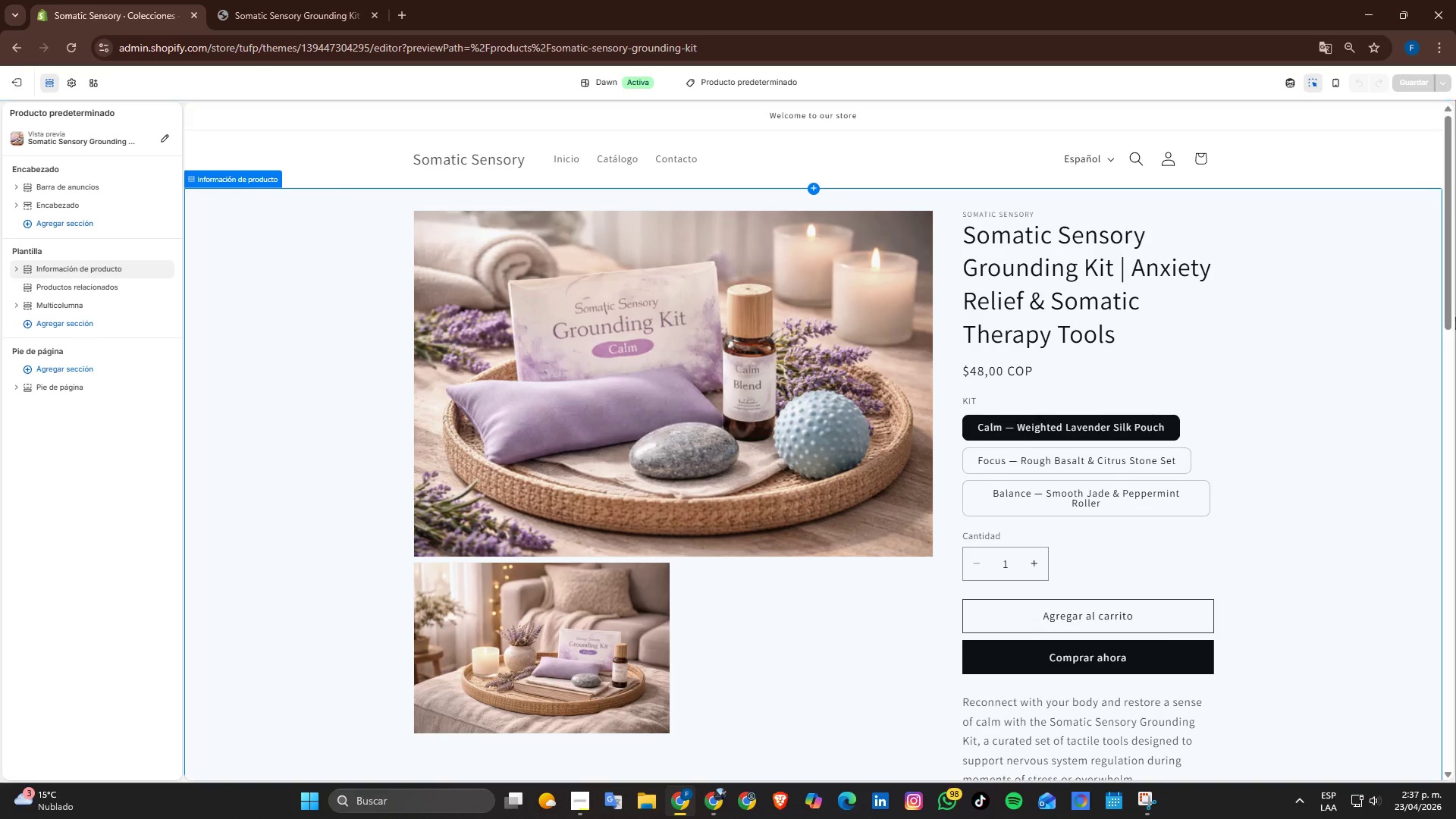 
scroll: coordinate [679, 435], scroll_direction: down, amount: 8.0
 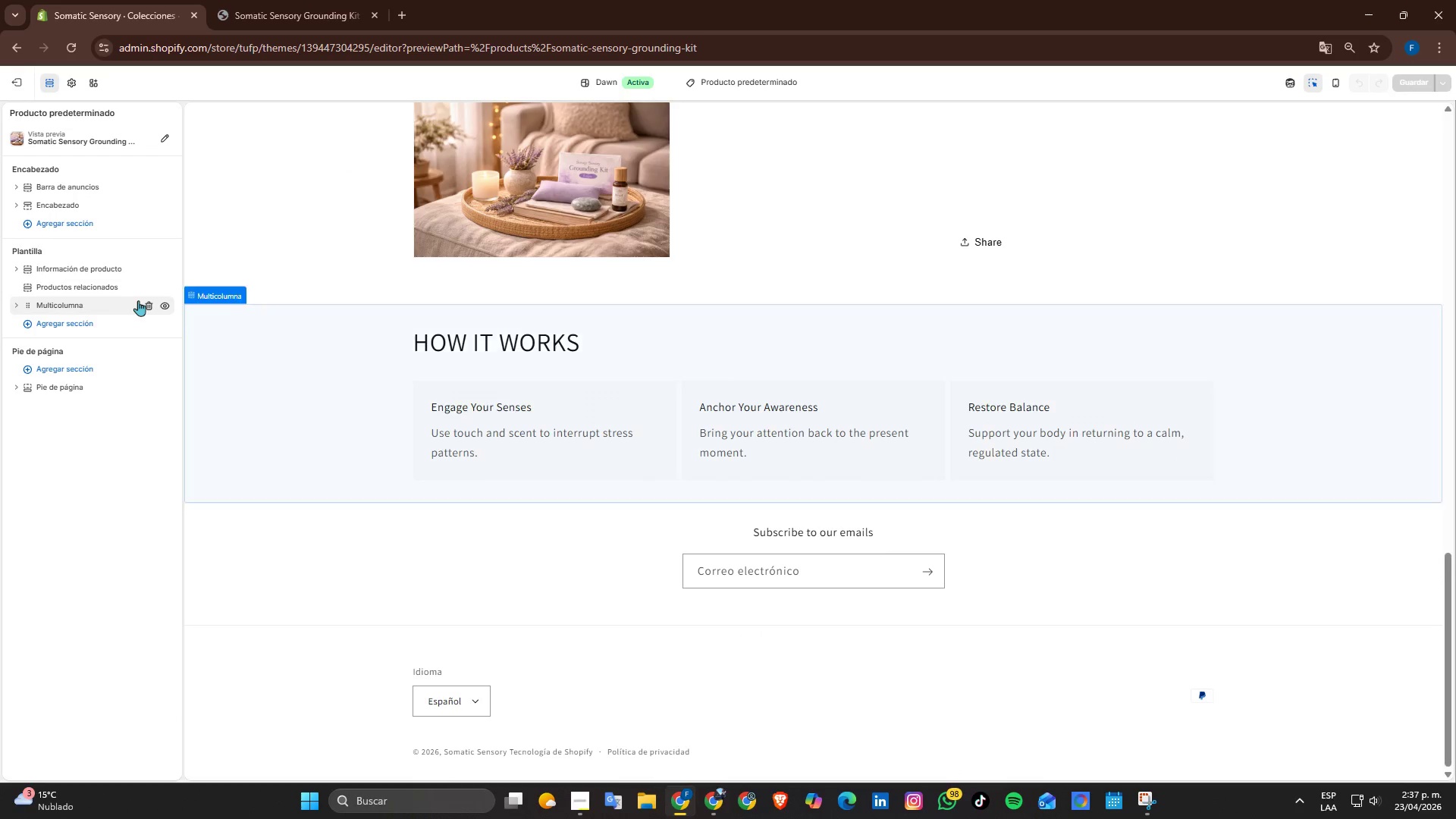 
left_click([54, 326])
 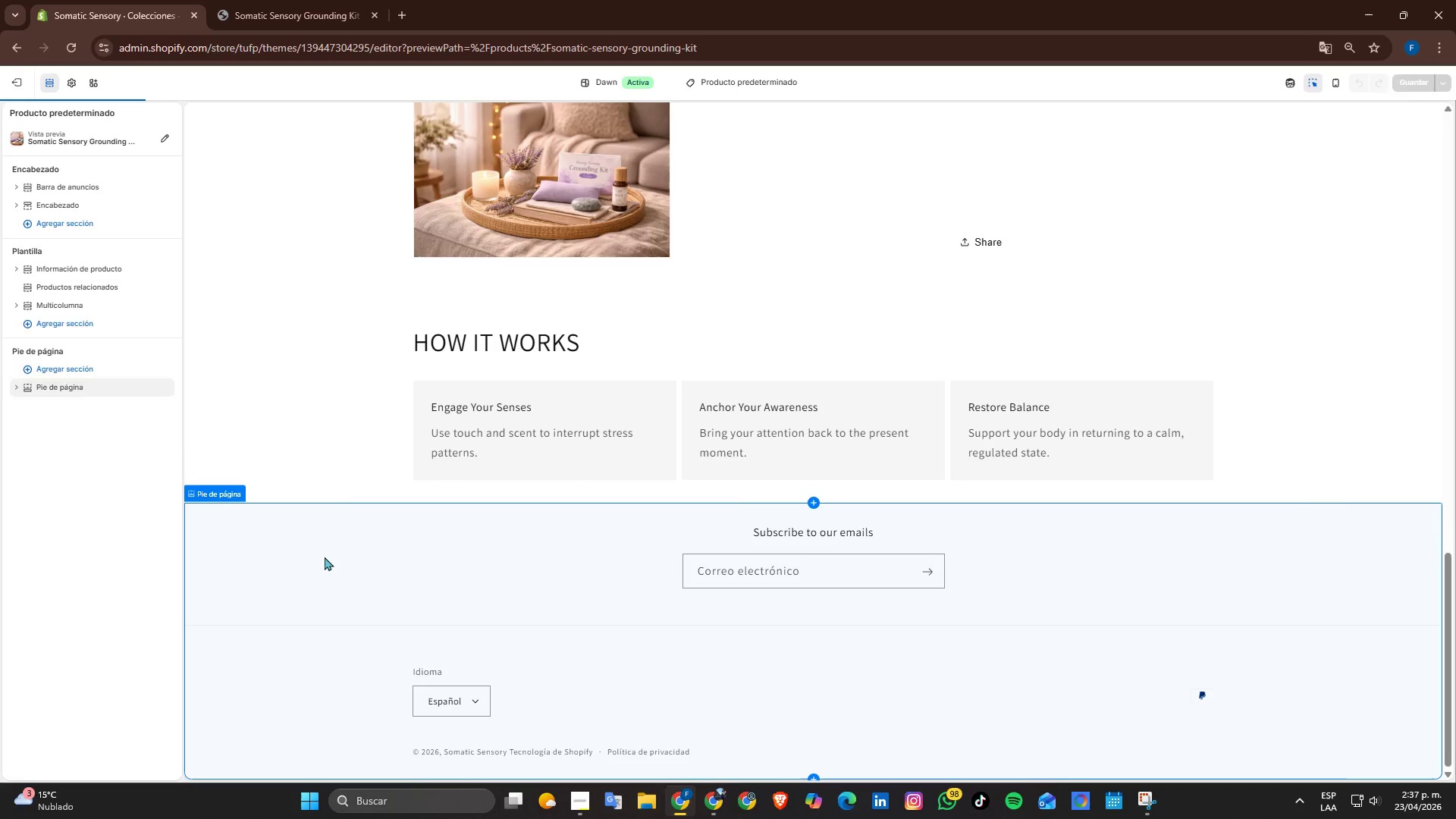 
wait(6.33)
 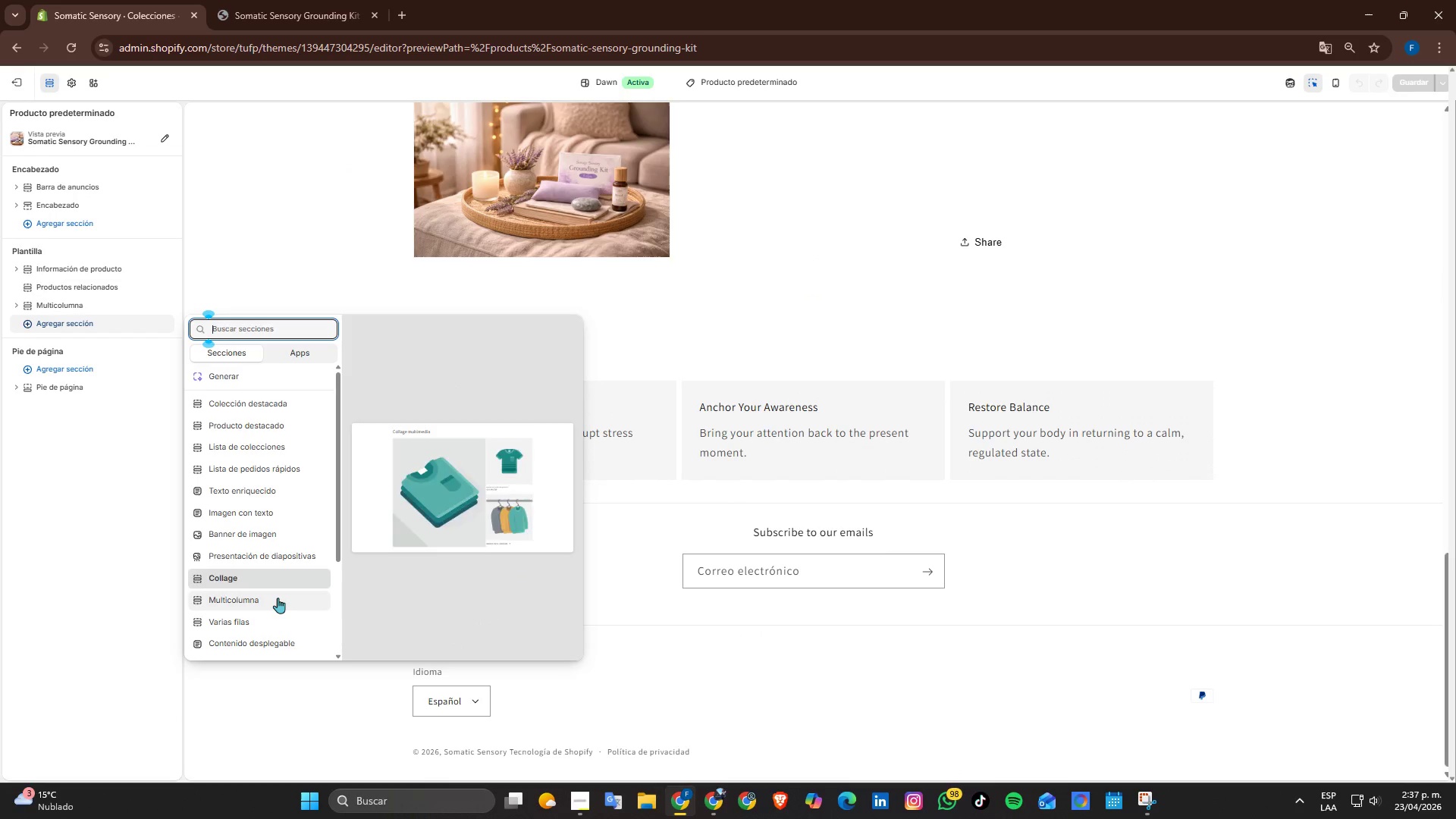 
left_click([415, 321])
 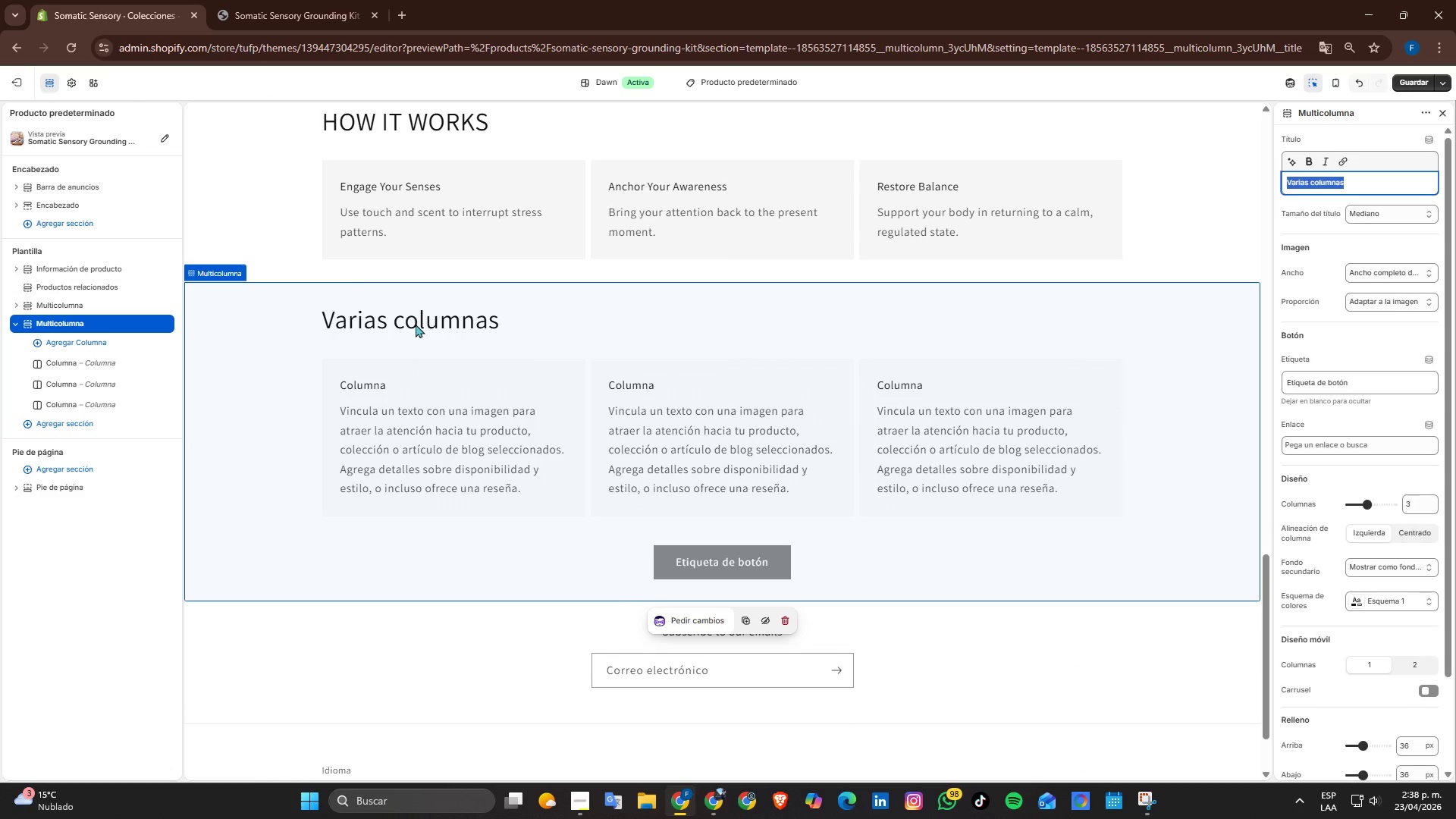 
wait(10.22)
 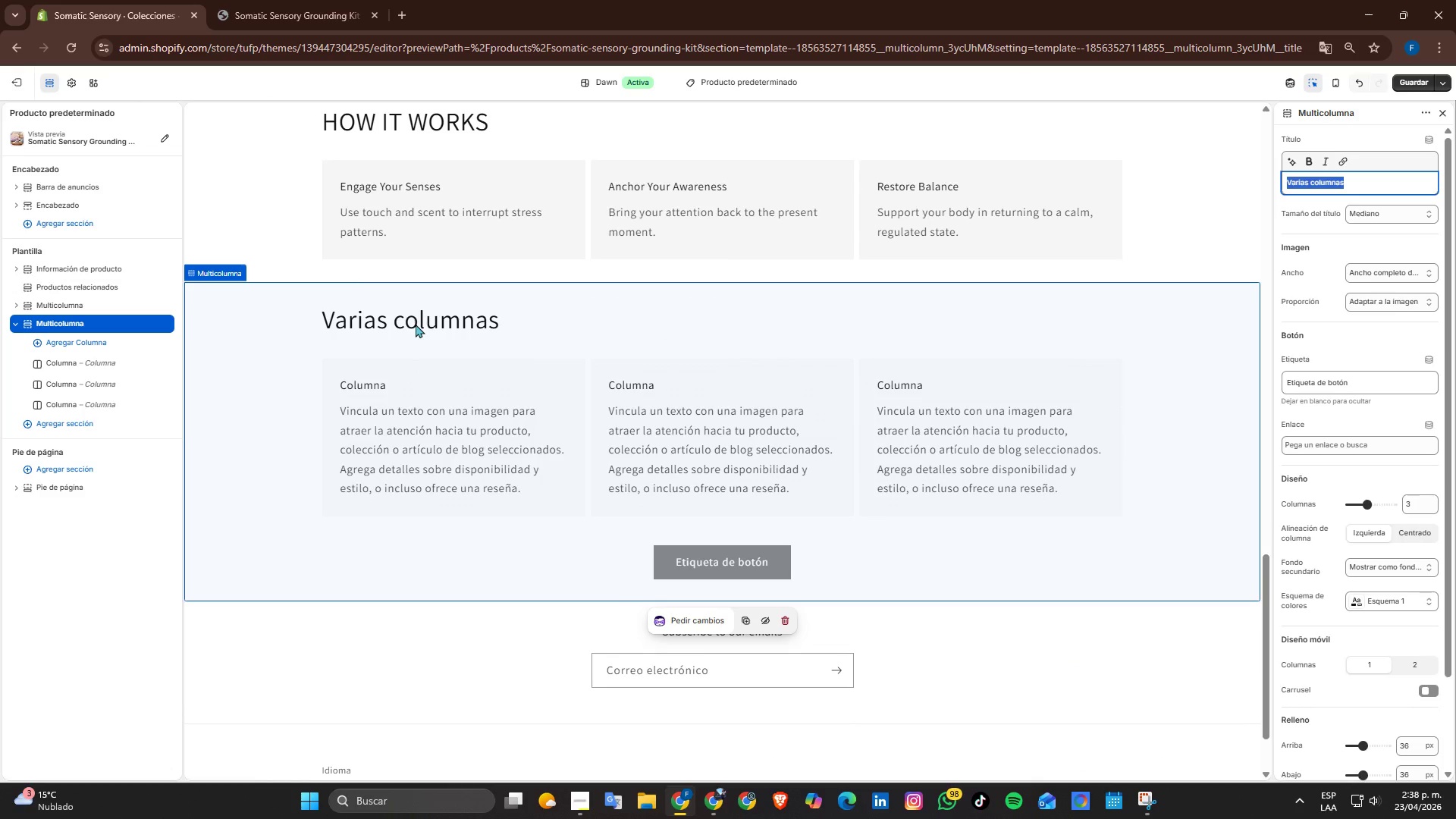 
scroll: coordinate [413, 373], scroll_direction: down, amount: 1.0
 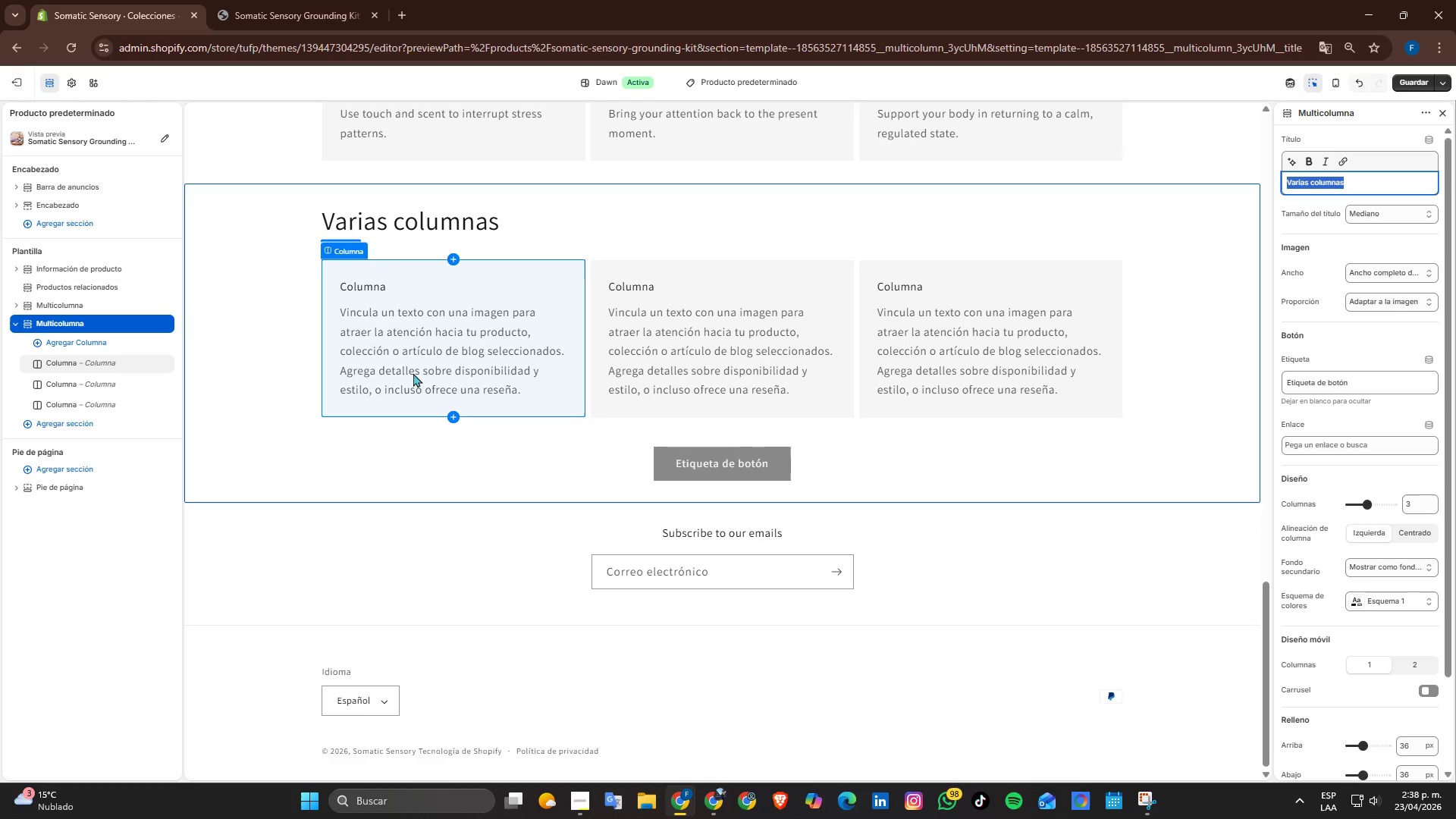 
wait(9.93)
 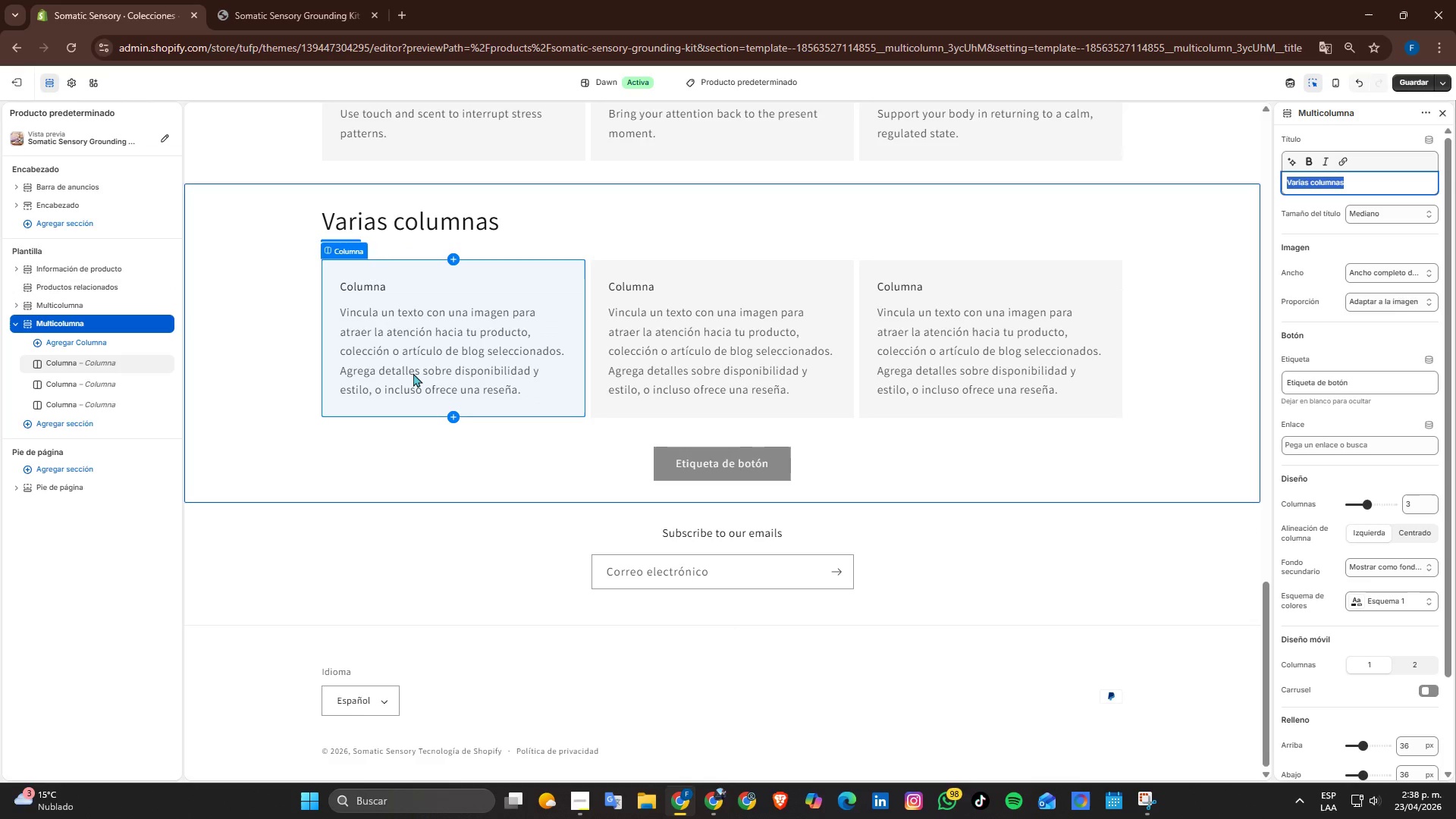 
left_click([472, 223])
 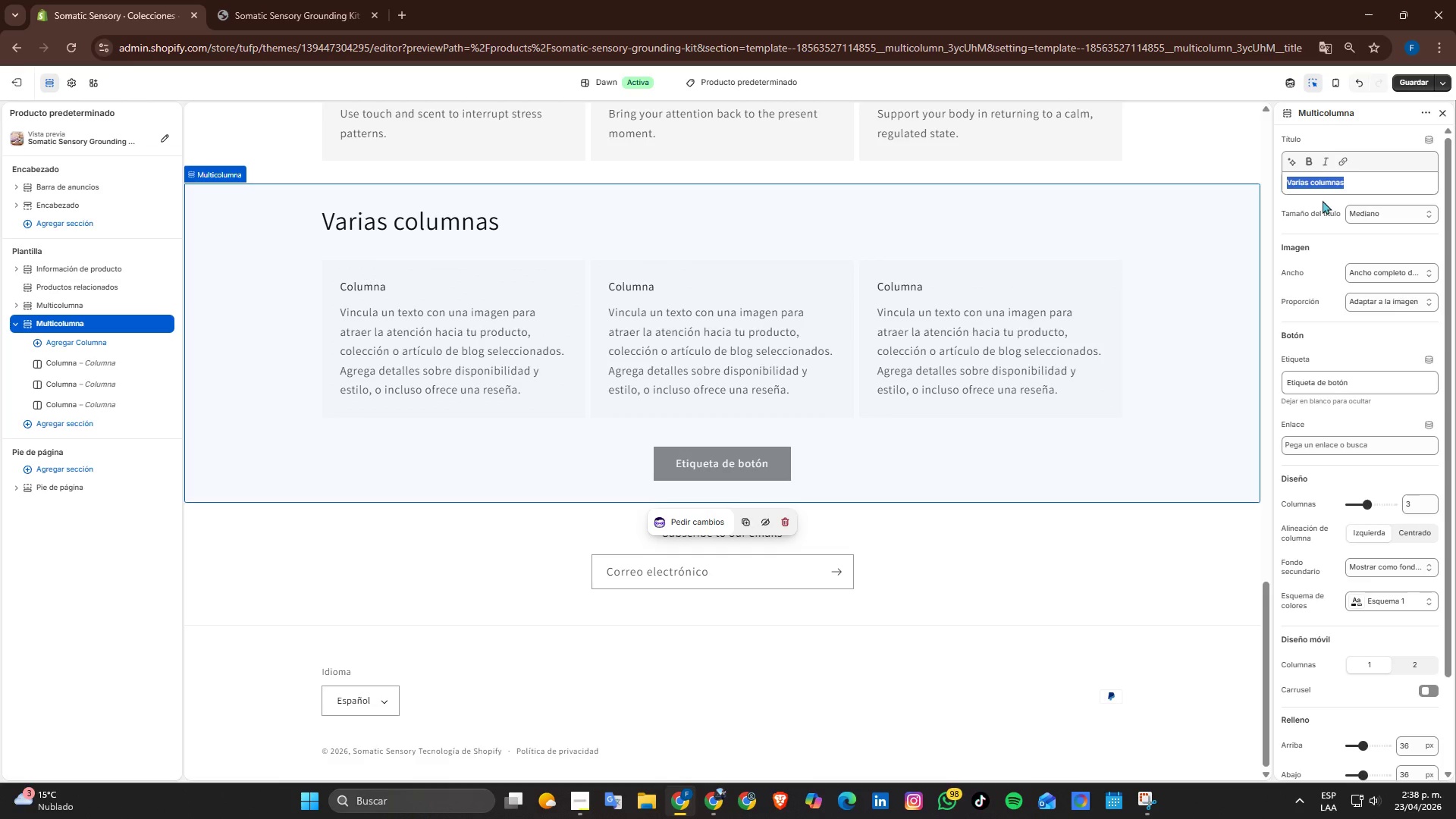 
type(What[s Include)
 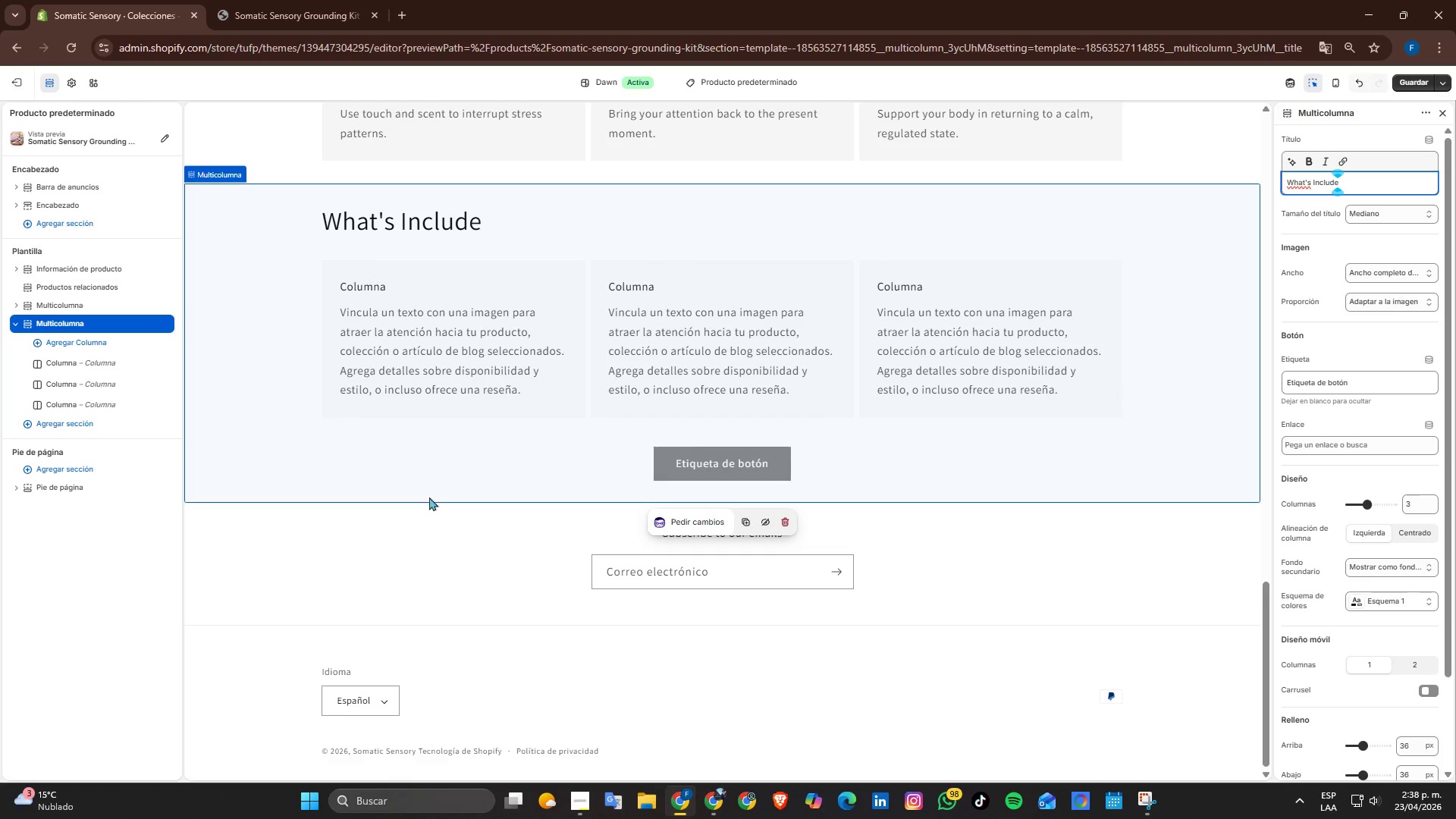 
left_click([306, 535])
 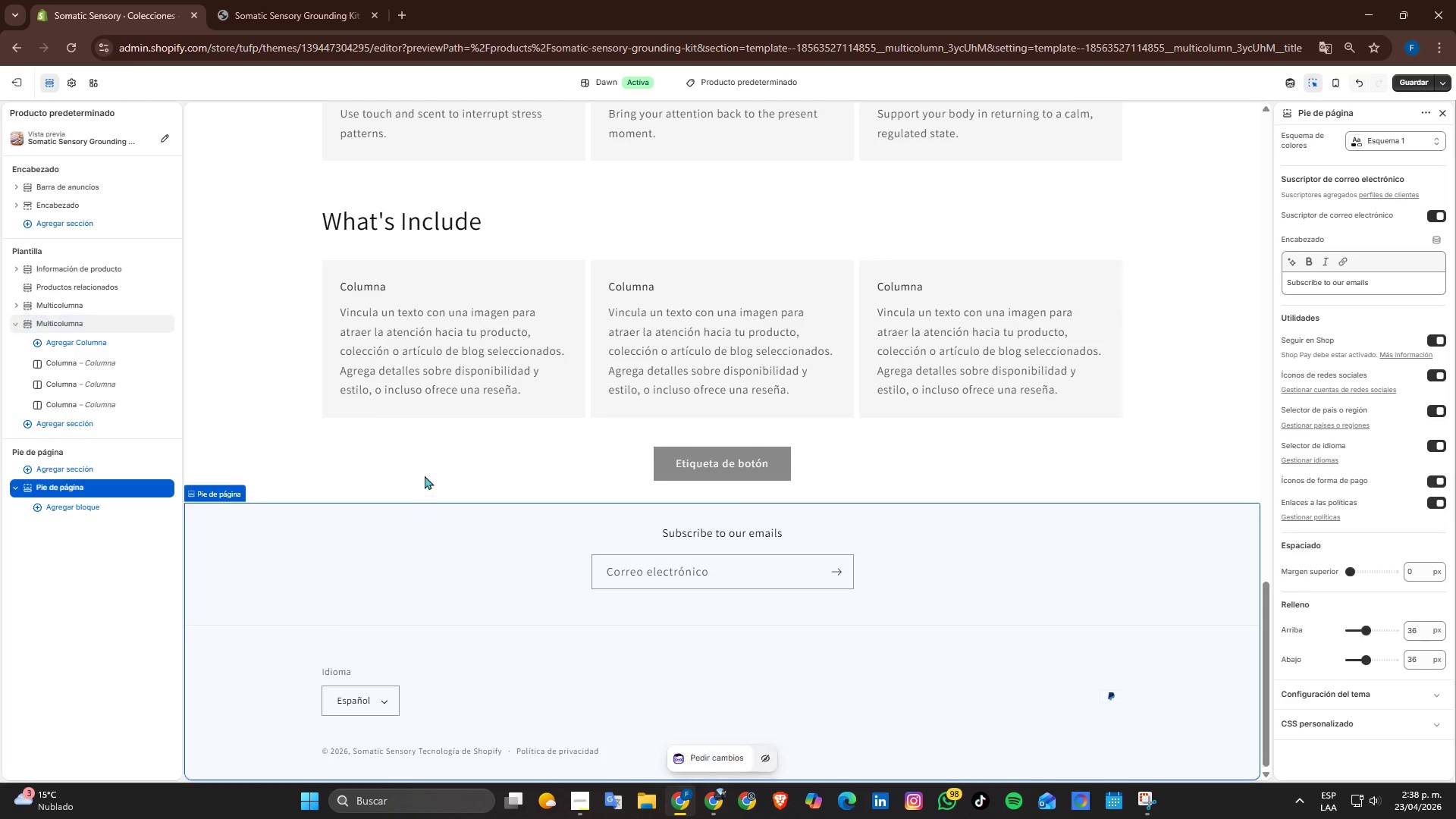 
scroll: coordinate [425, 475], scroll_direction: up, amount: 2.0
 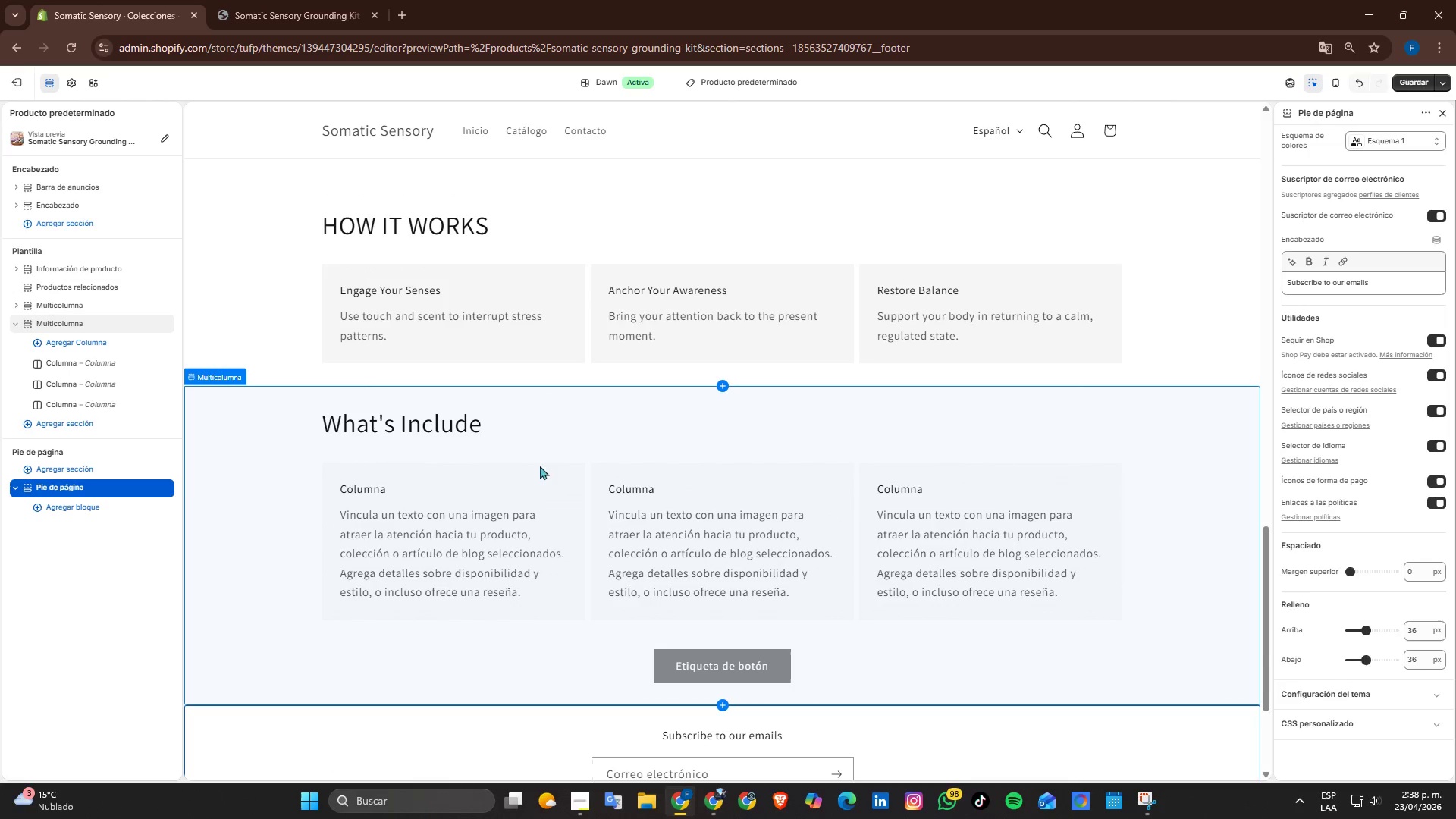 
left_click([482, 530])
 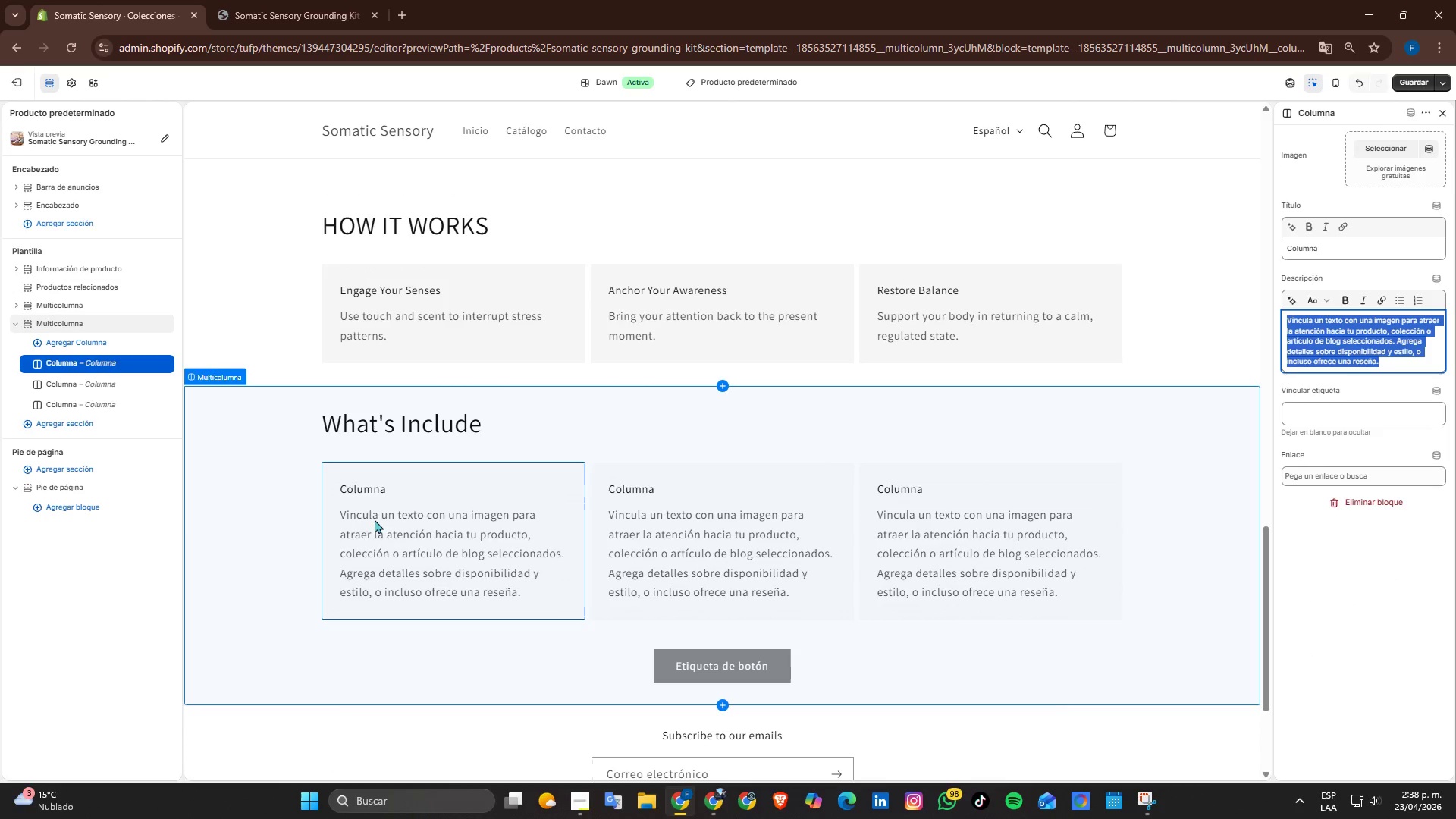 
left_click([360, 479])
 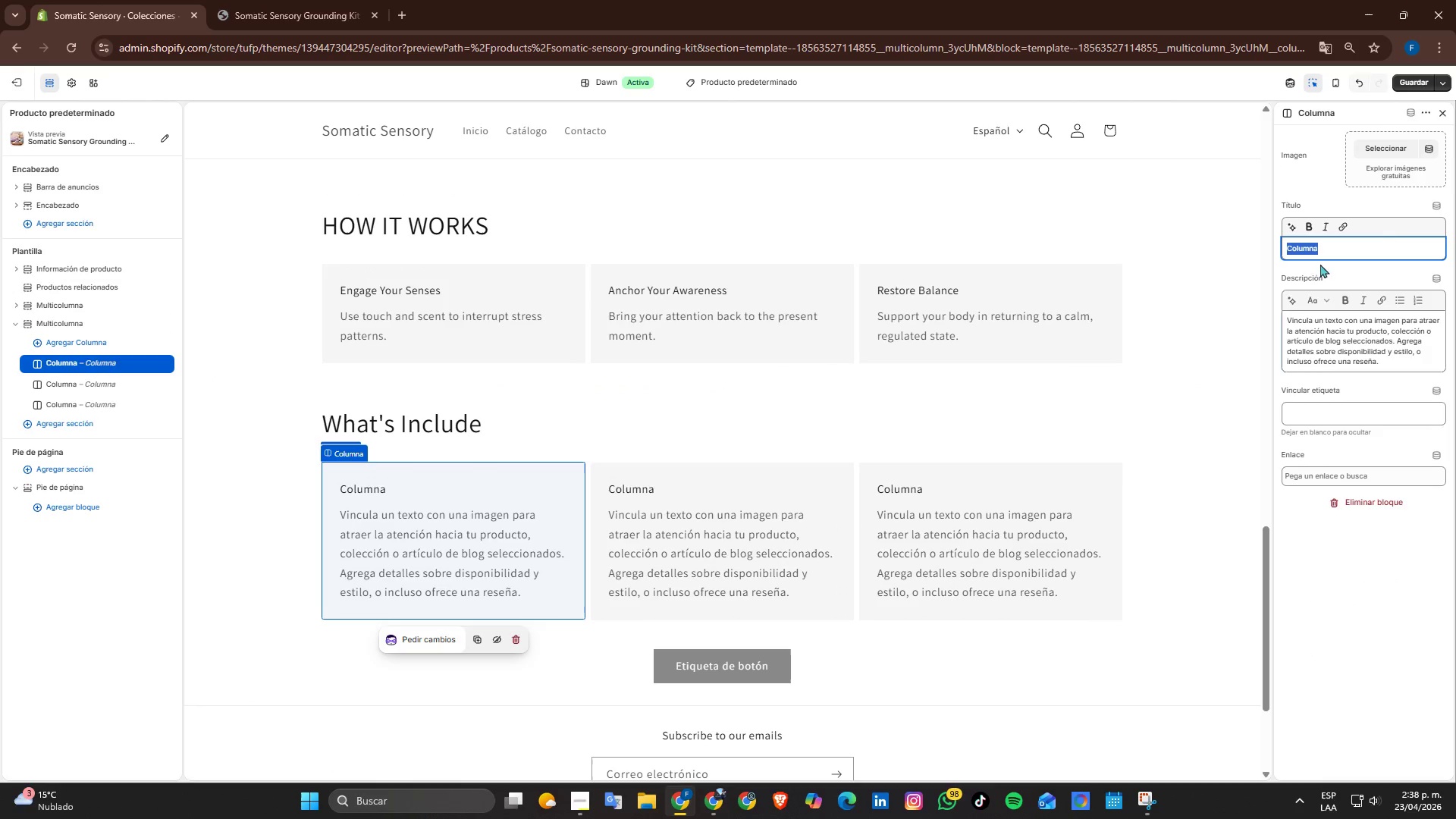 
type(Calm)
 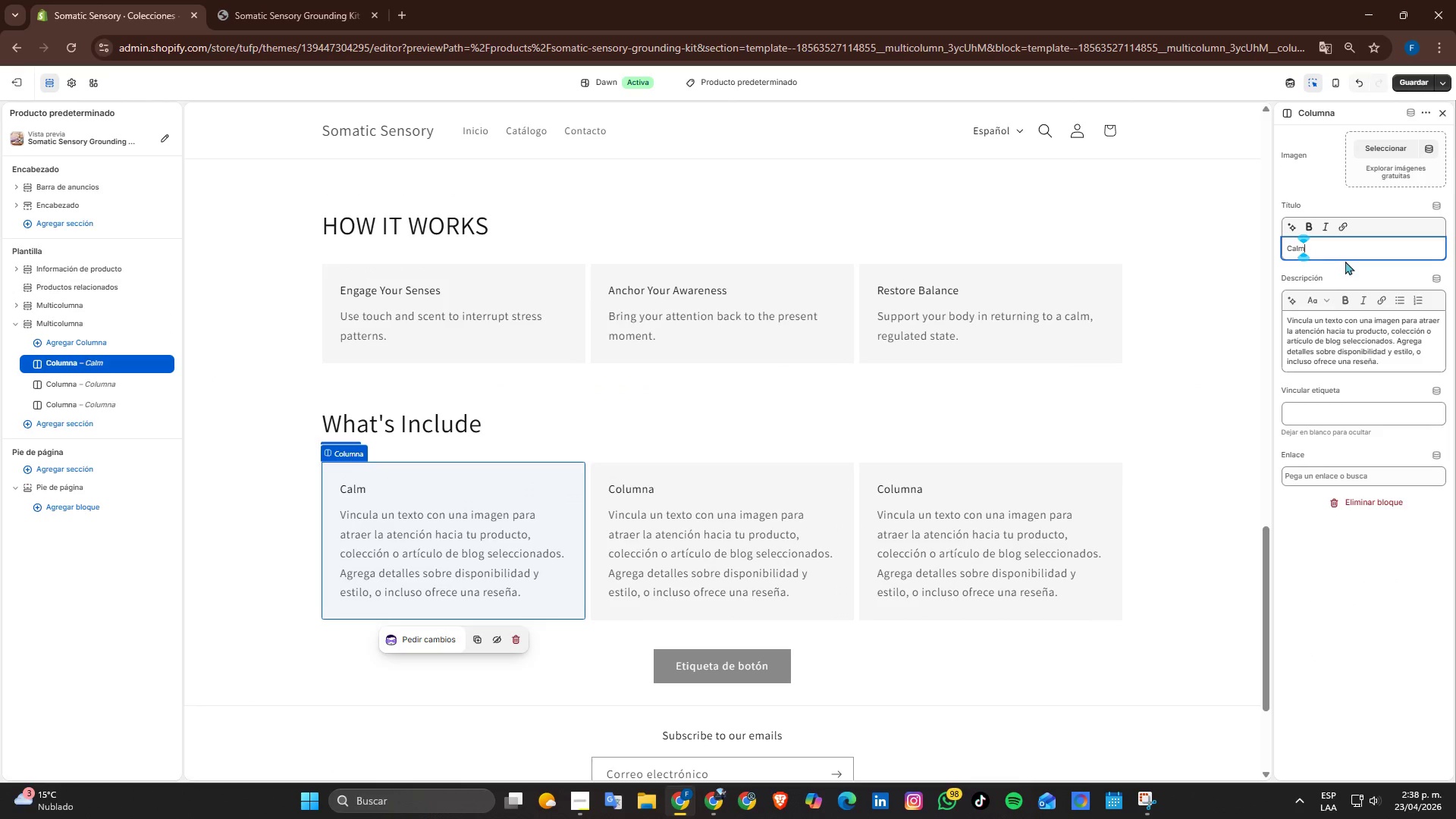 
left_click_drag(start_coordinate=[1401, 365], to_coordinate=[1269, 310])
 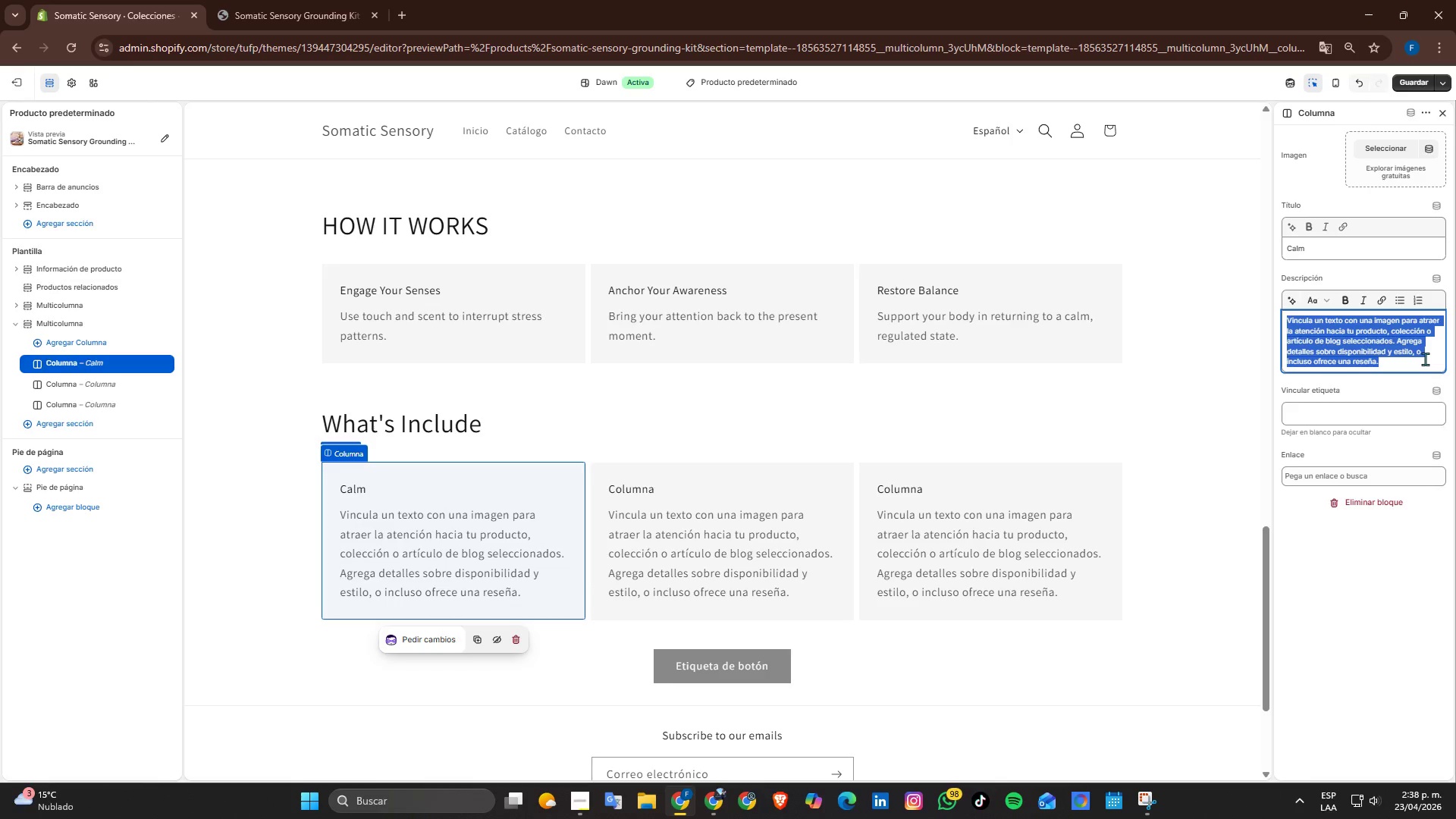 
type(Indl)
key(Backspace)
key(Backspace)
type(cludes> )
 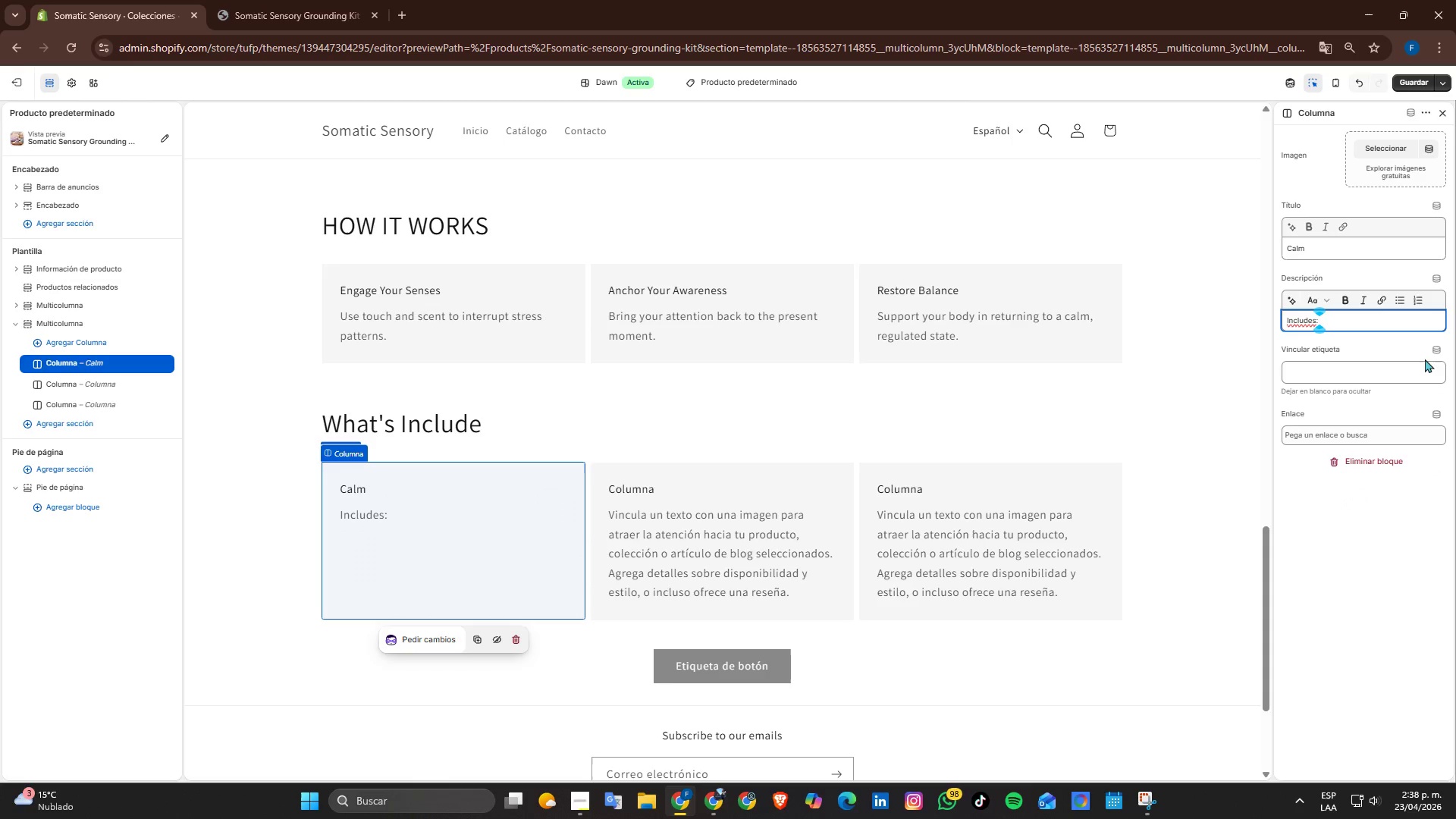 
wait(5.25)
 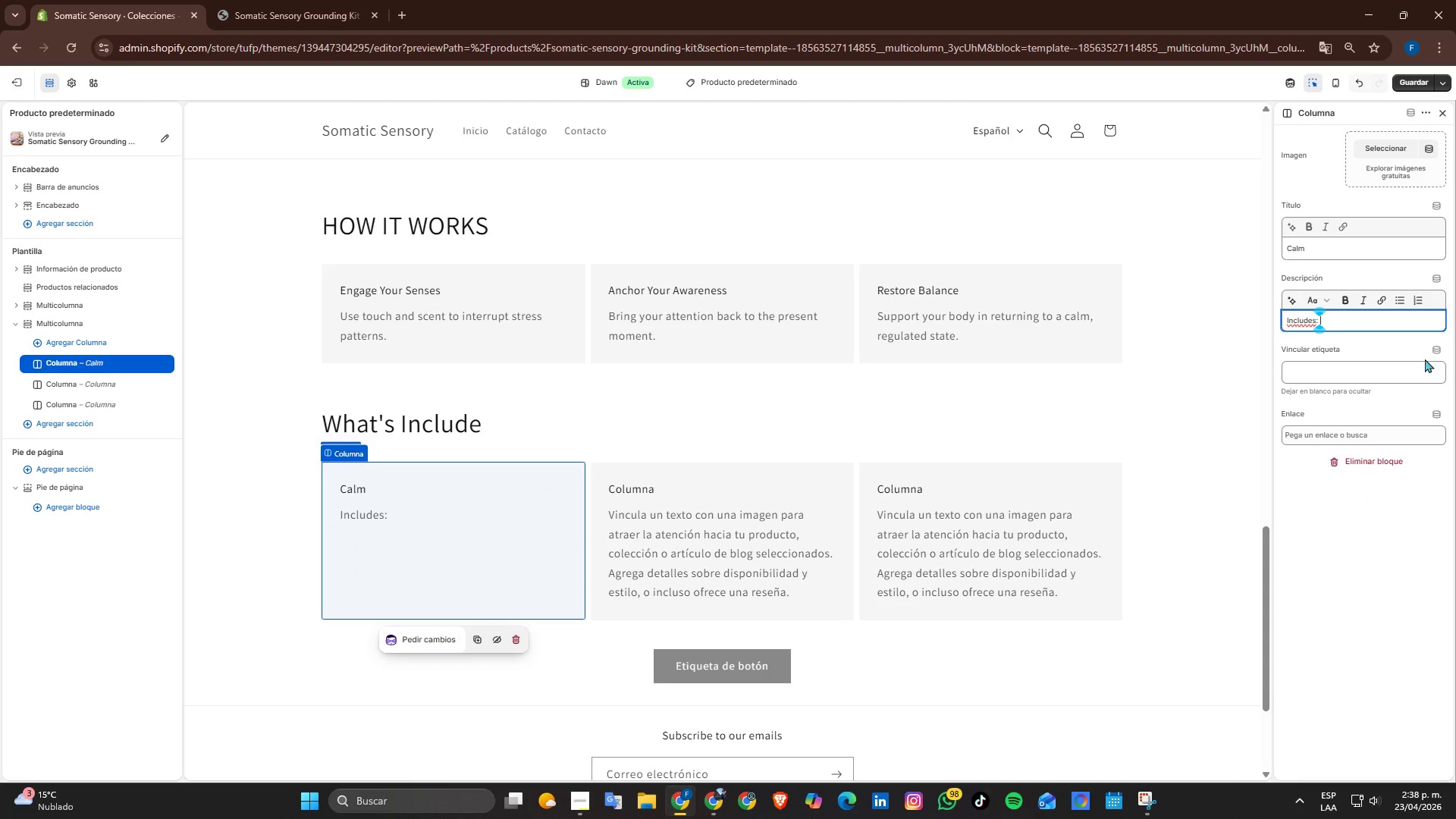 
left_click([1399, 302])
 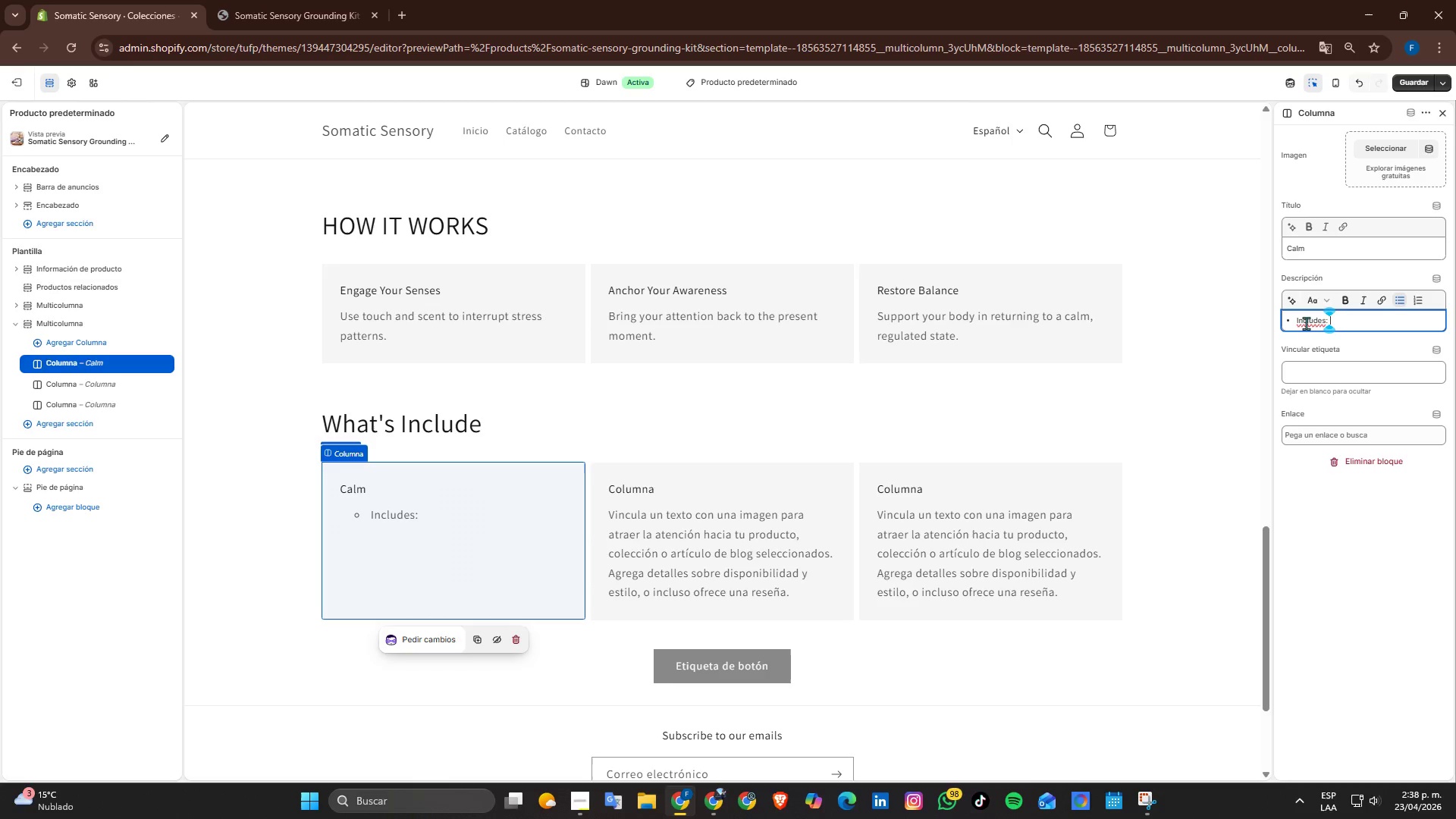 
left_click([1299, 319])
 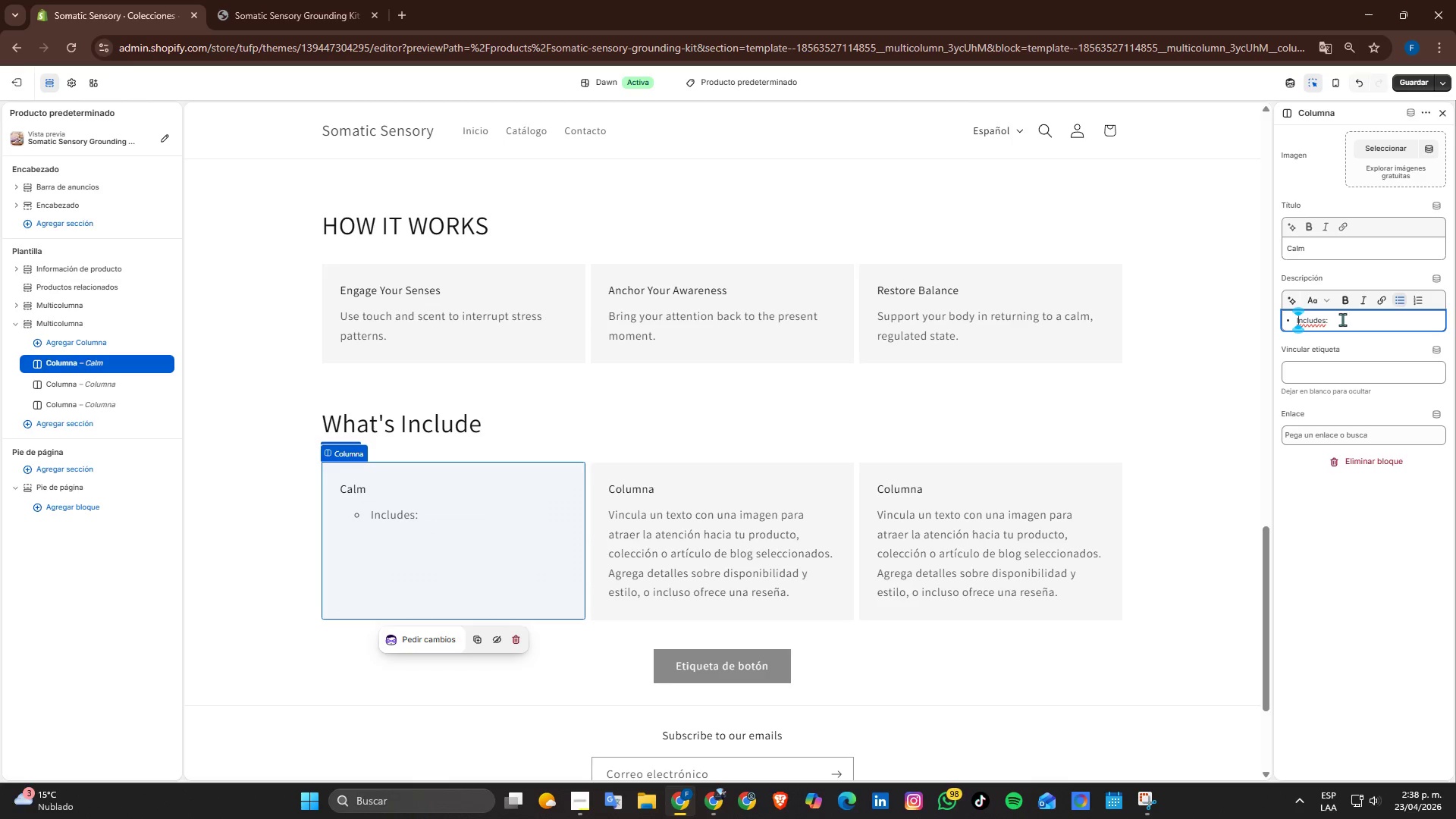 
key(Backspace)
 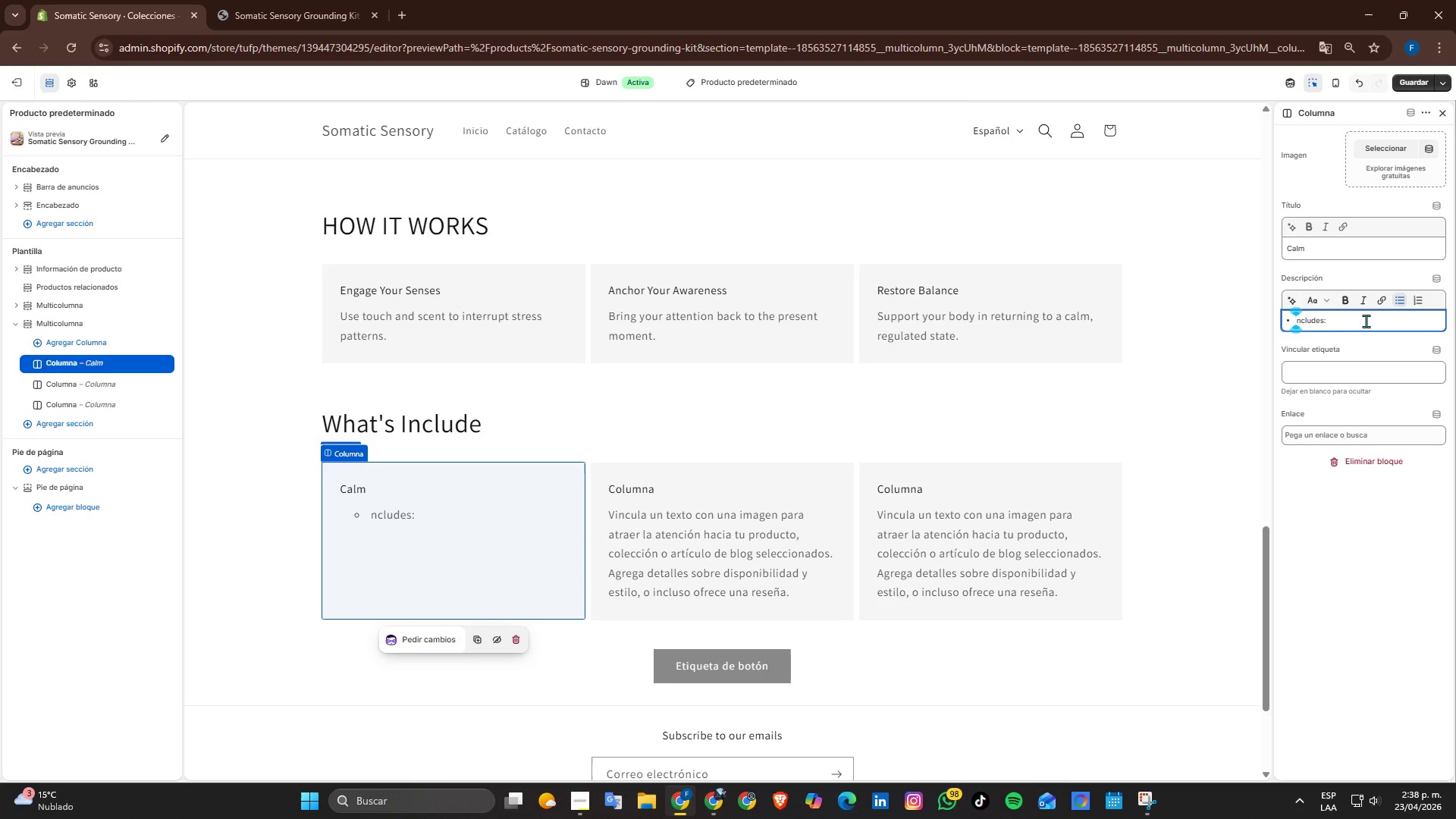 
key(Backspace)
 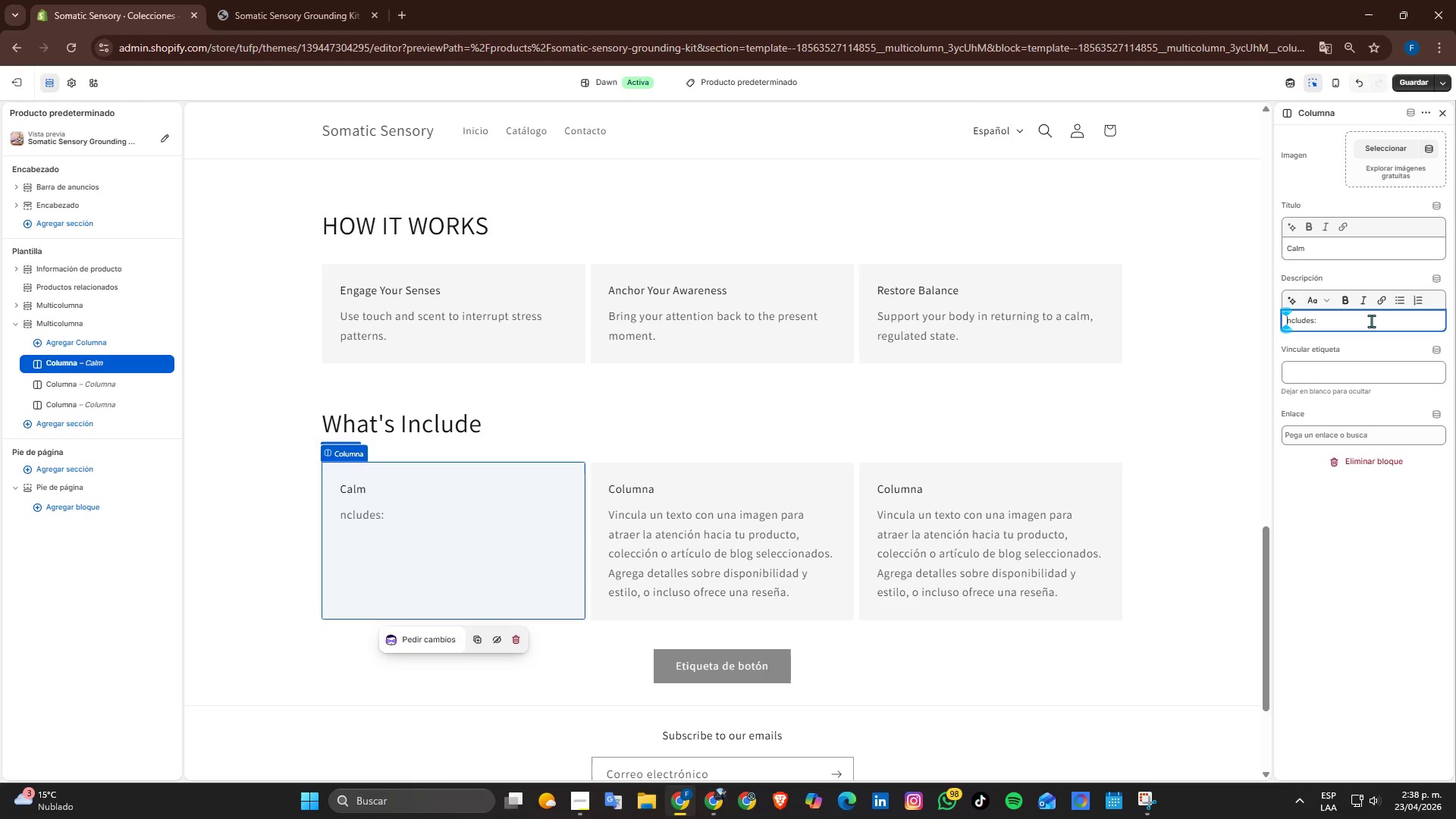 
key(Backspace)
 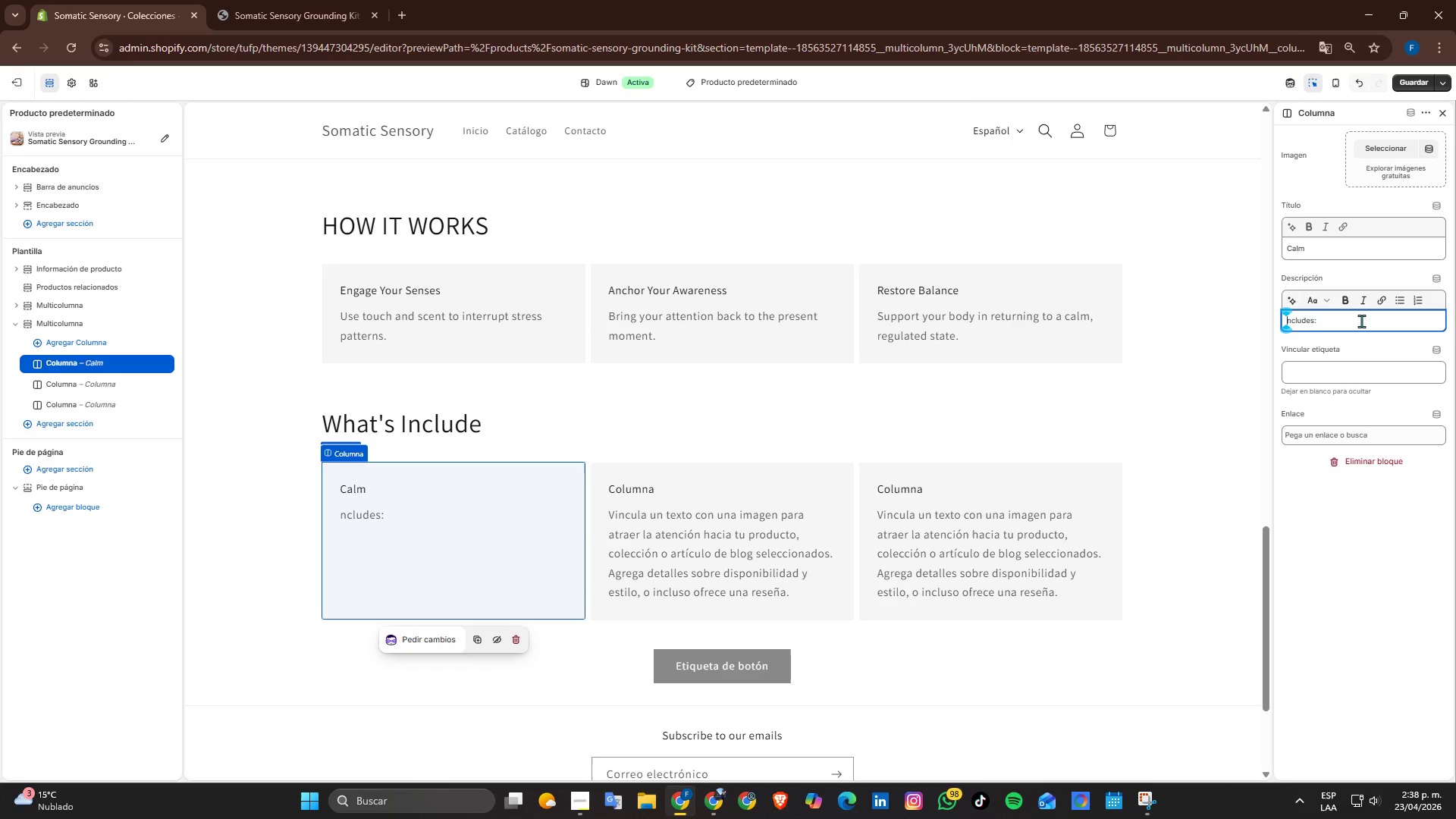 
left_click([1361, 321])
 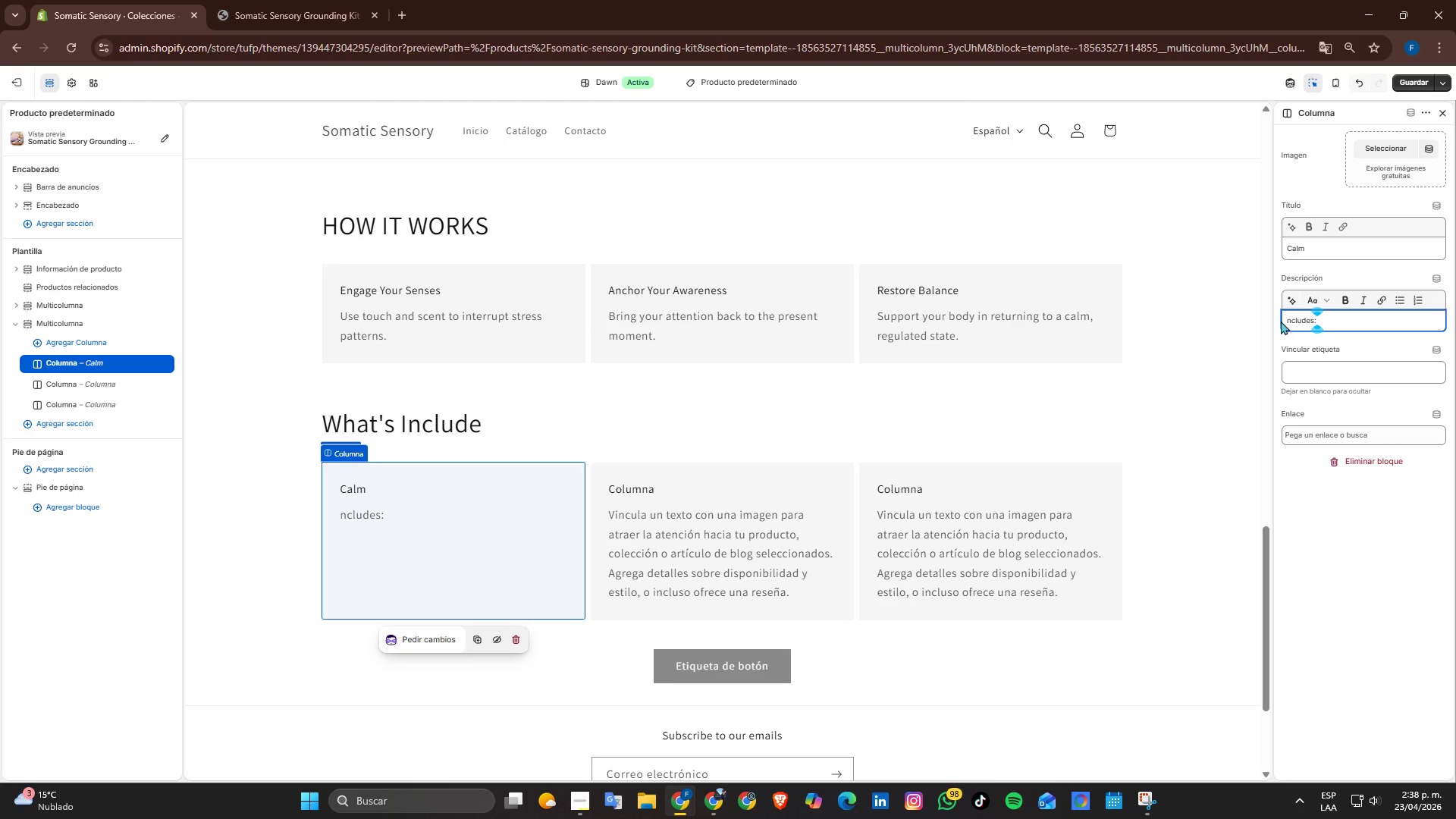 
left_click([1281, 321])
 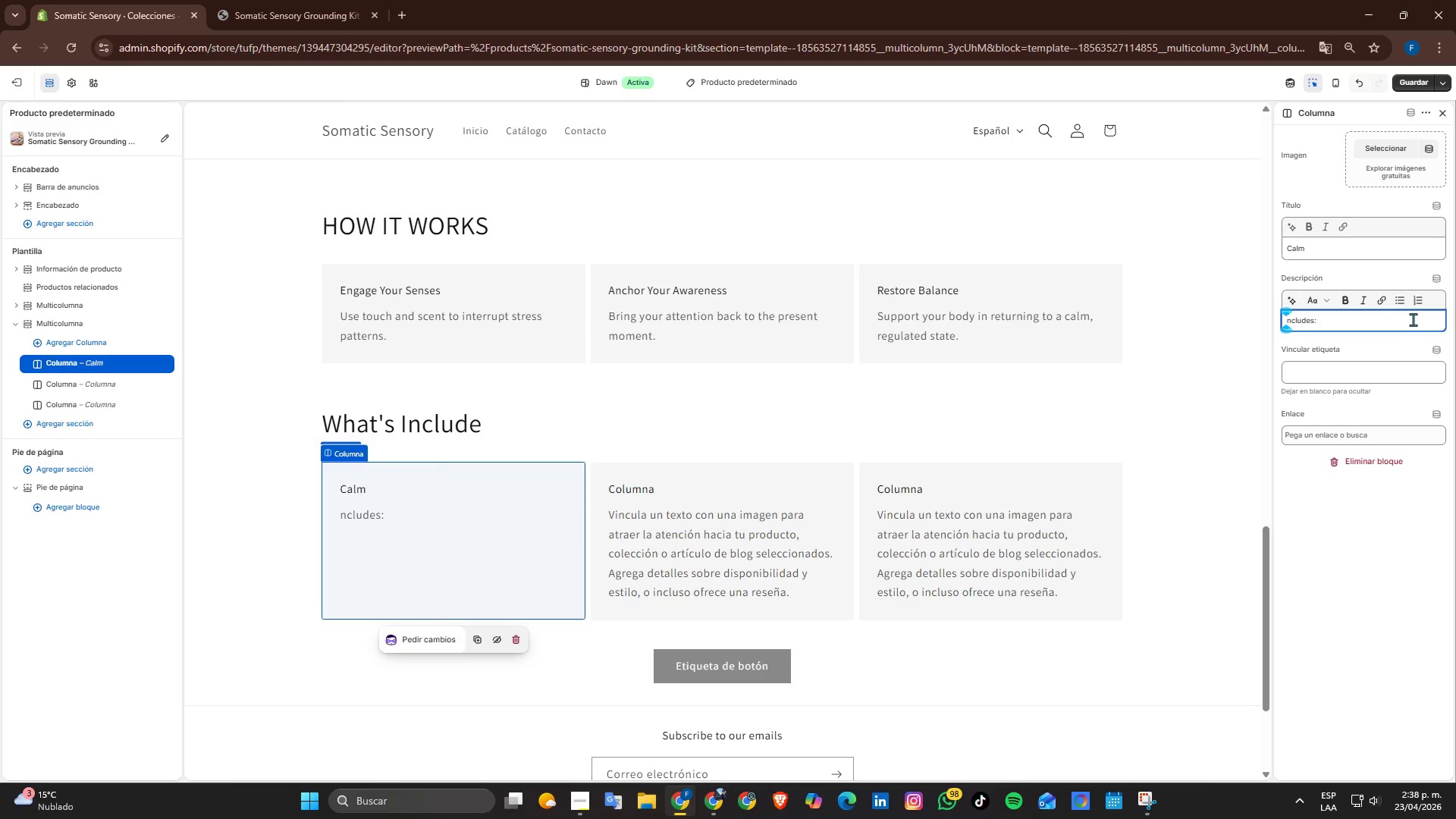 
key(Shift+ShiftRight)
 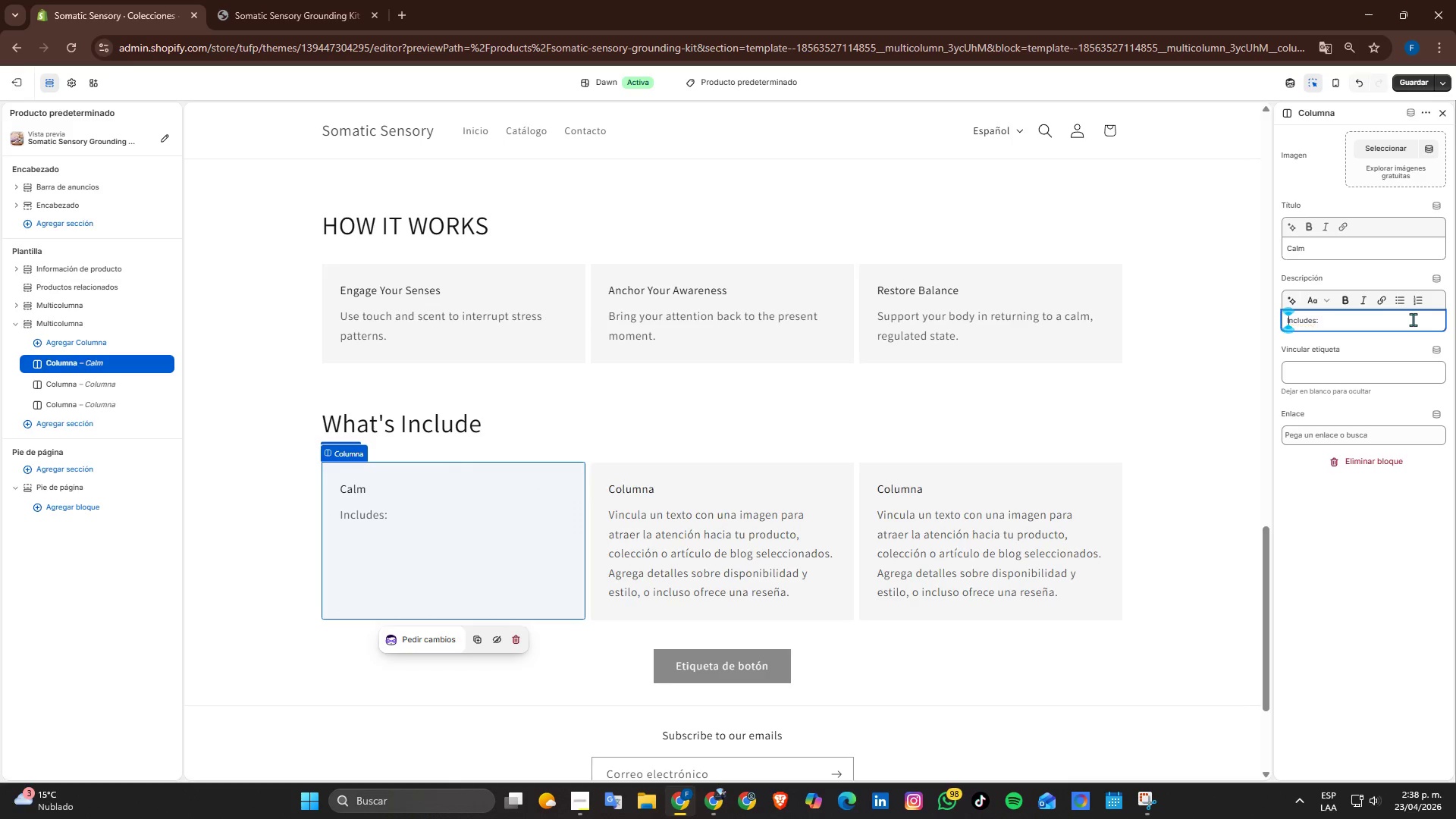 
key(Shift+I)
 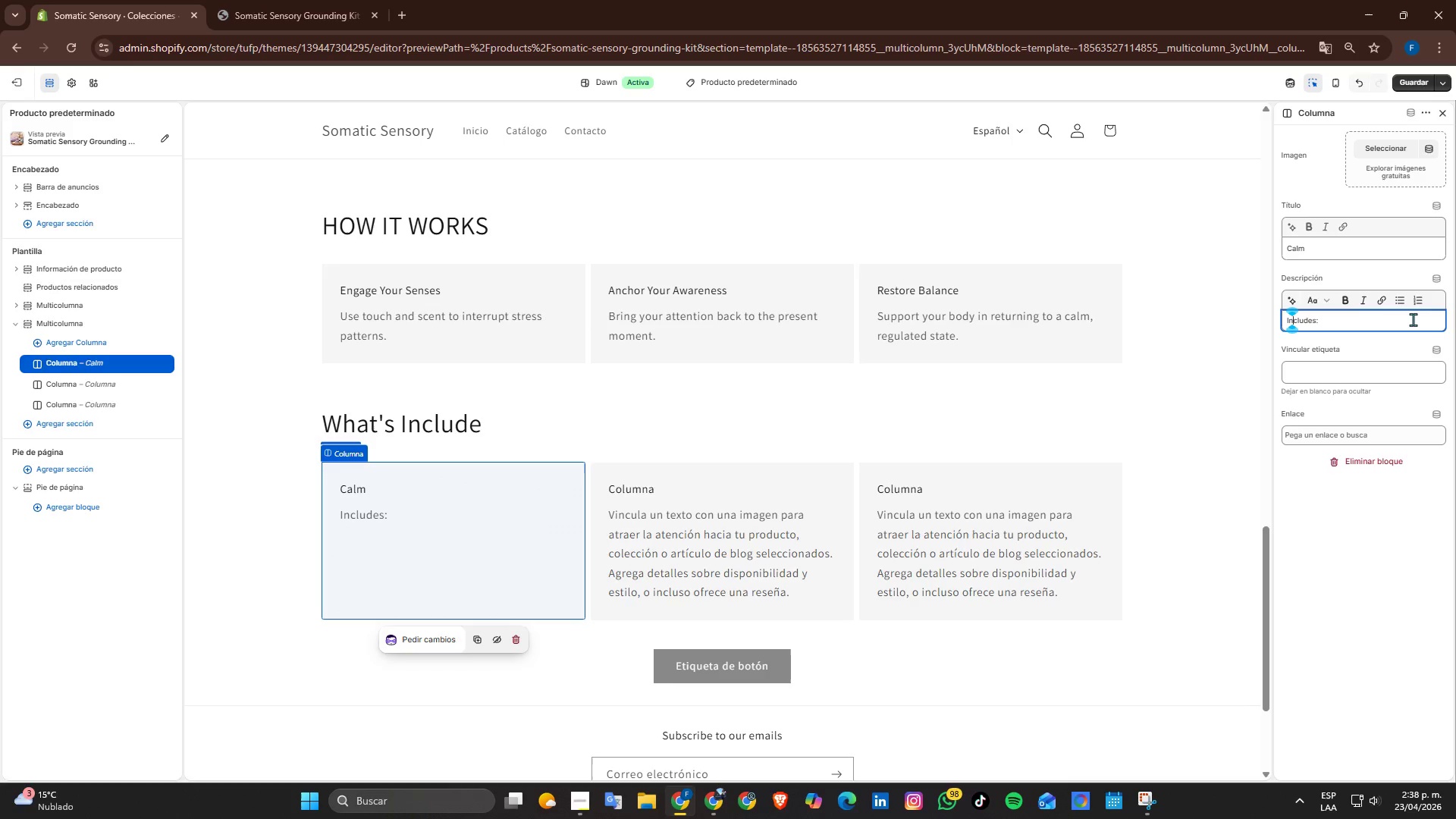 
key(ArrowRight)
 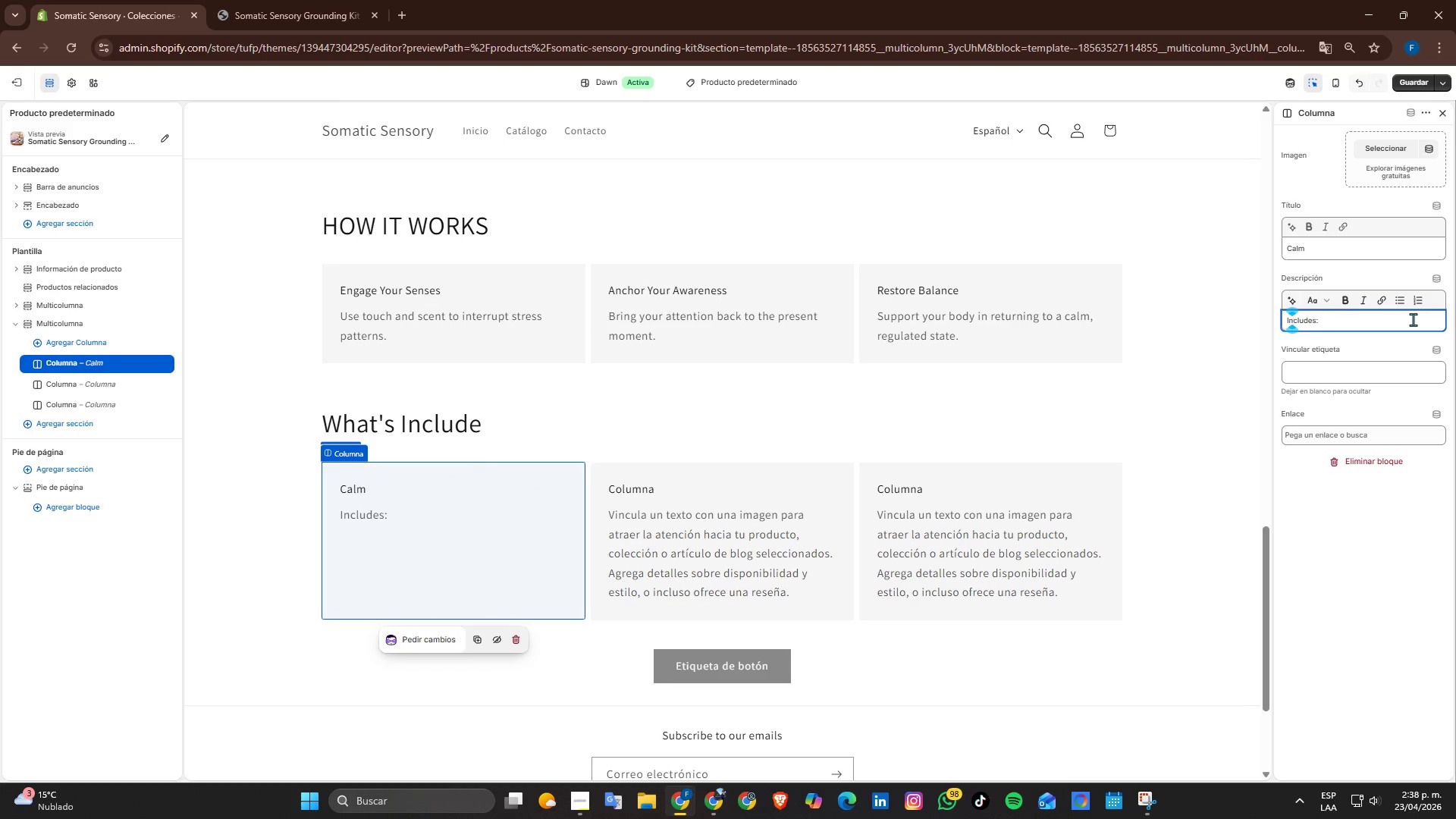 
left_click([1413, 319])
 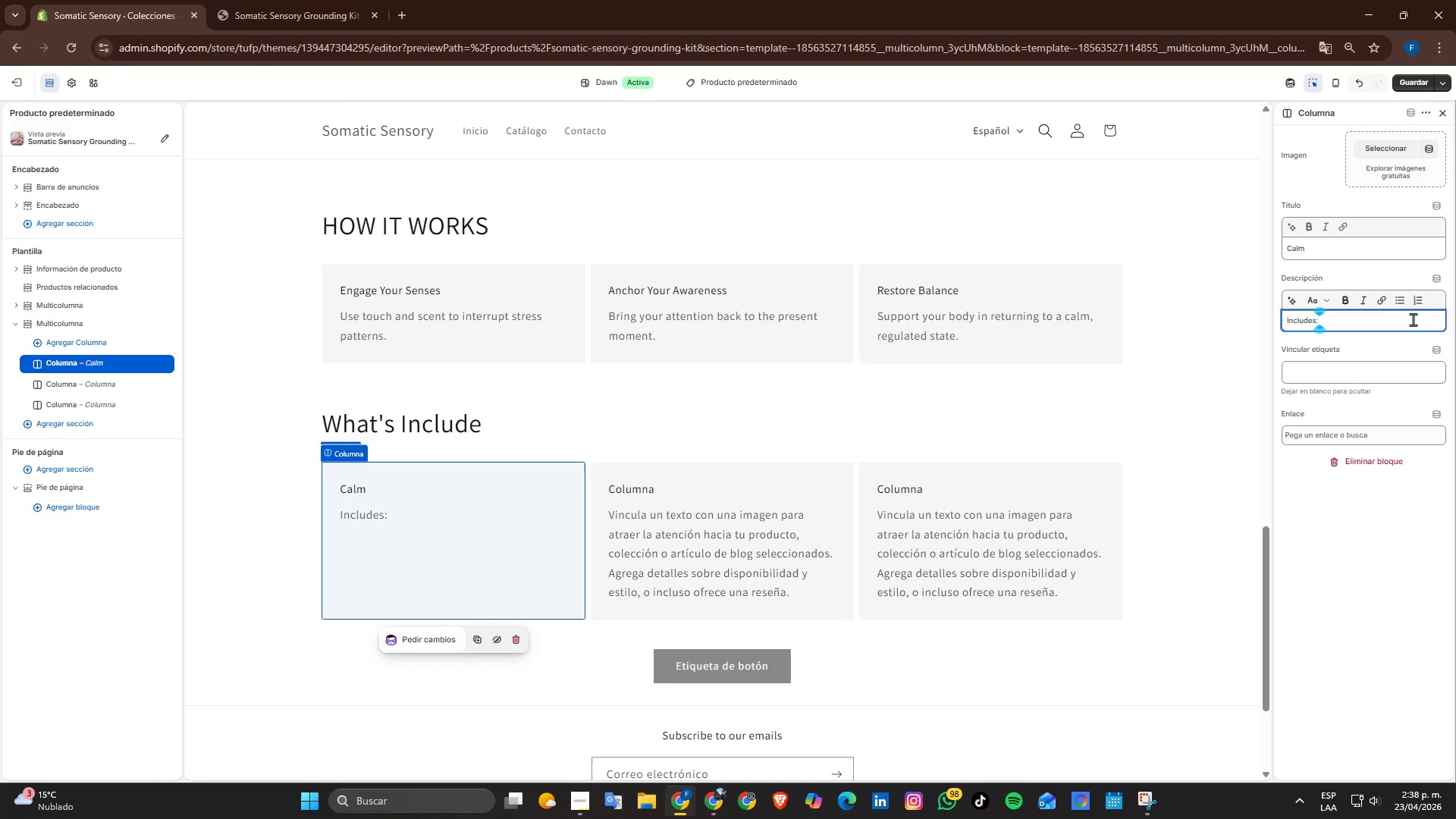 
key(Enter)
 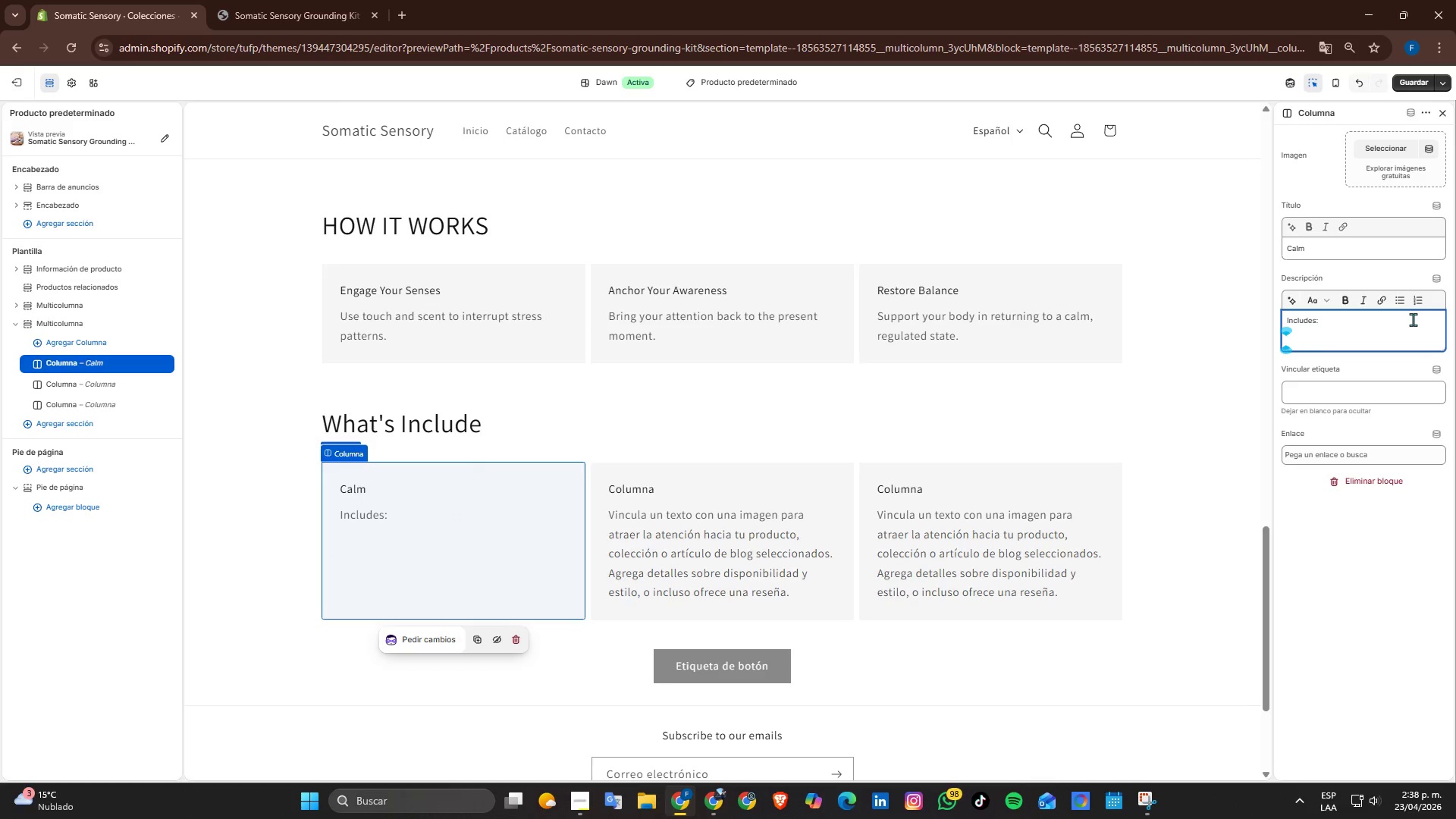 
type(1x Weighted silk pounch filled with natural fla)
 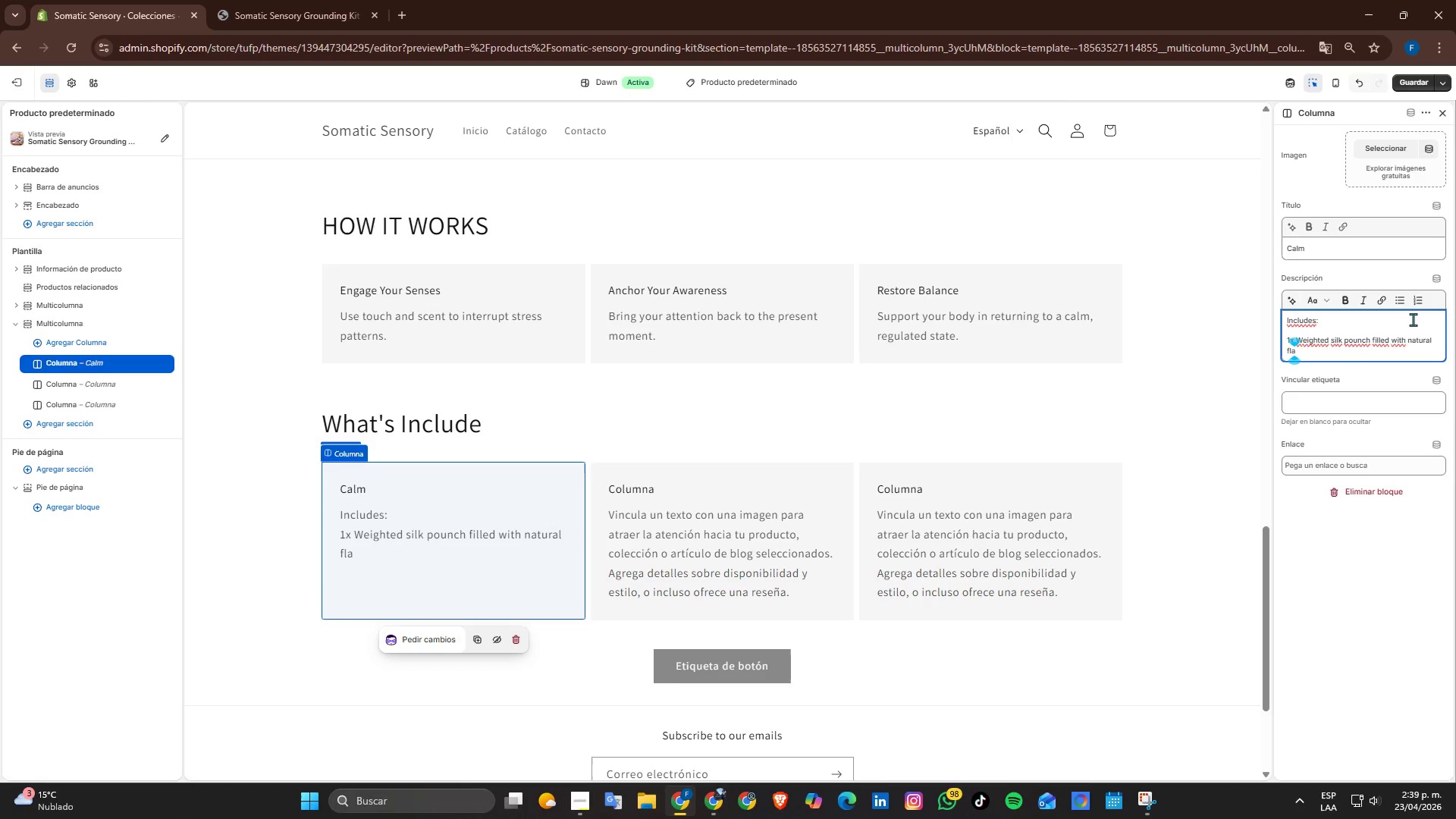 
type(xseed)
 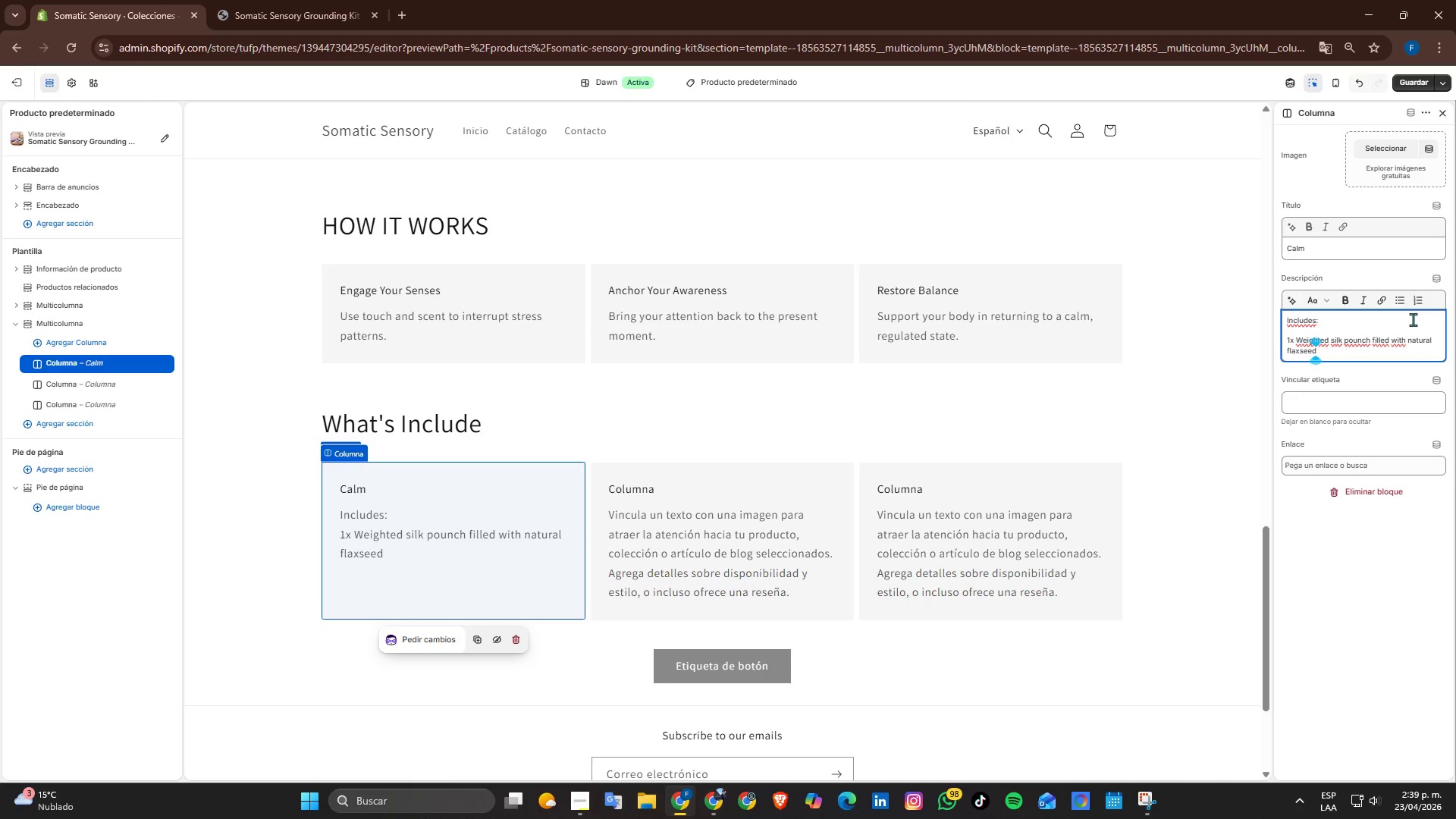 
key(Enter)
 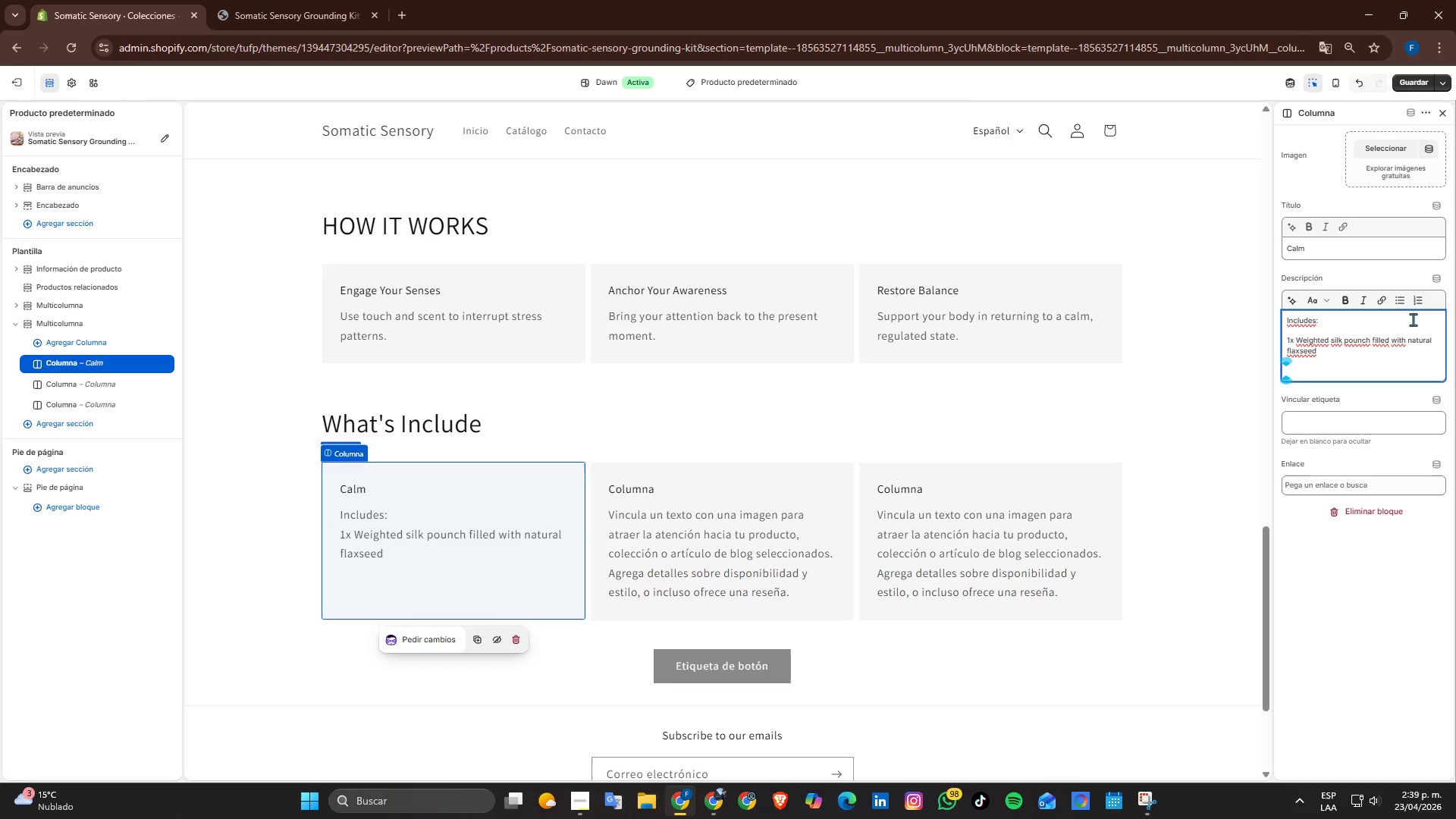 
type(Infused with dried lavender for calming aromatherapy)
 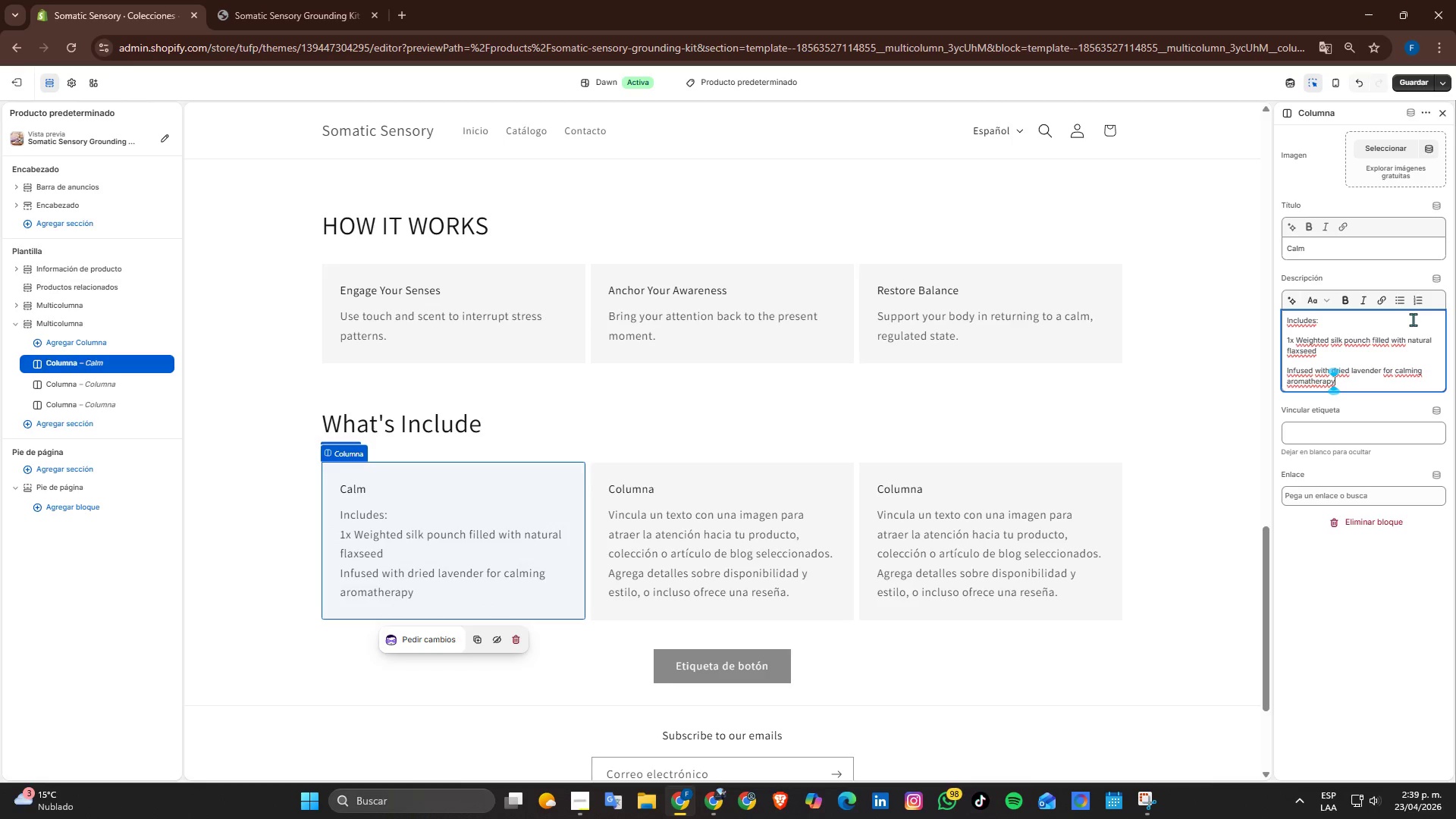 
key(Enter)
 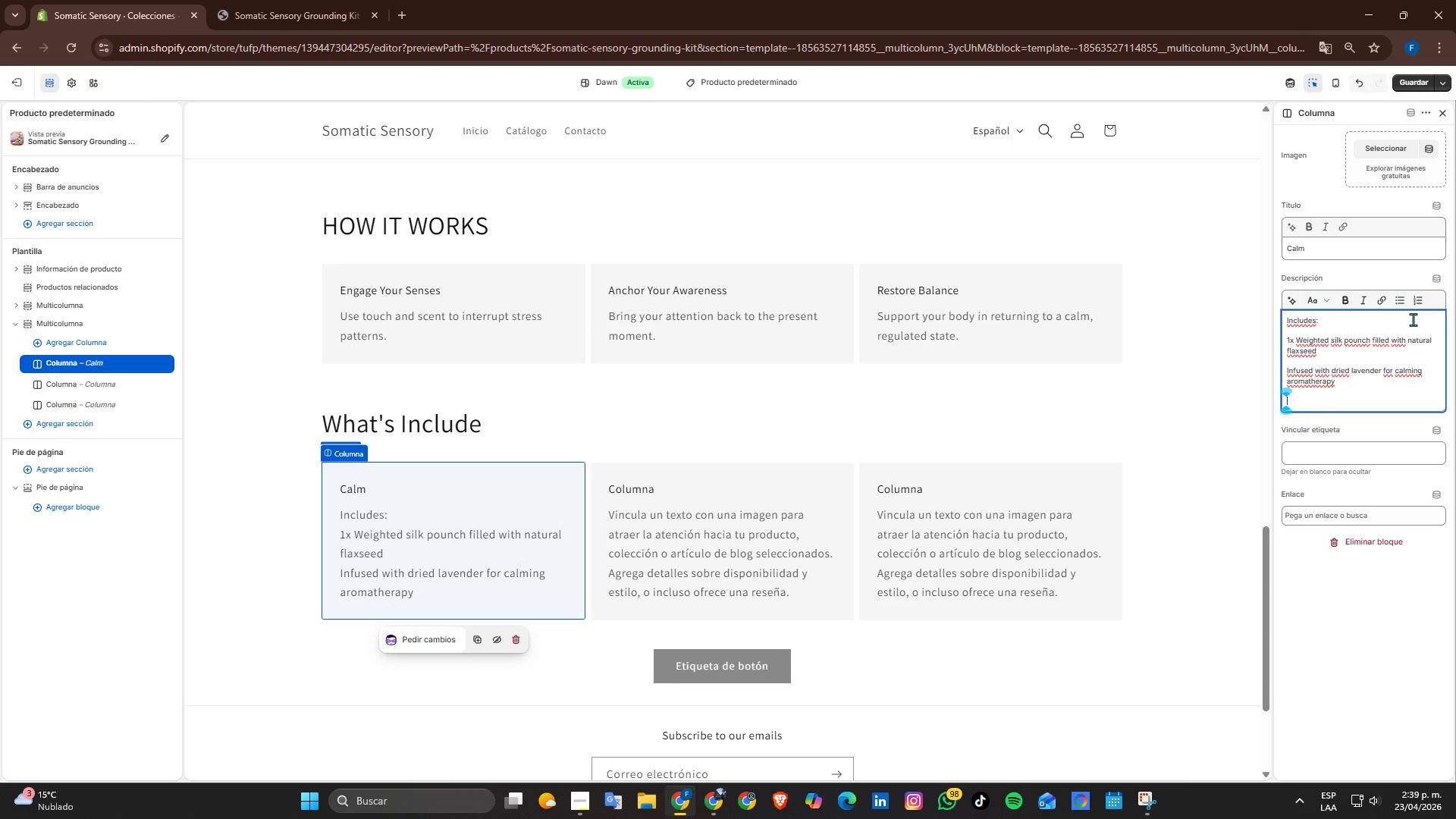 
type(Sol)
key(Backspace)
key(Backspace)
type(s)
key(Backspace)
type(oft-touch silk exterior for gentle tctile stimulation)
 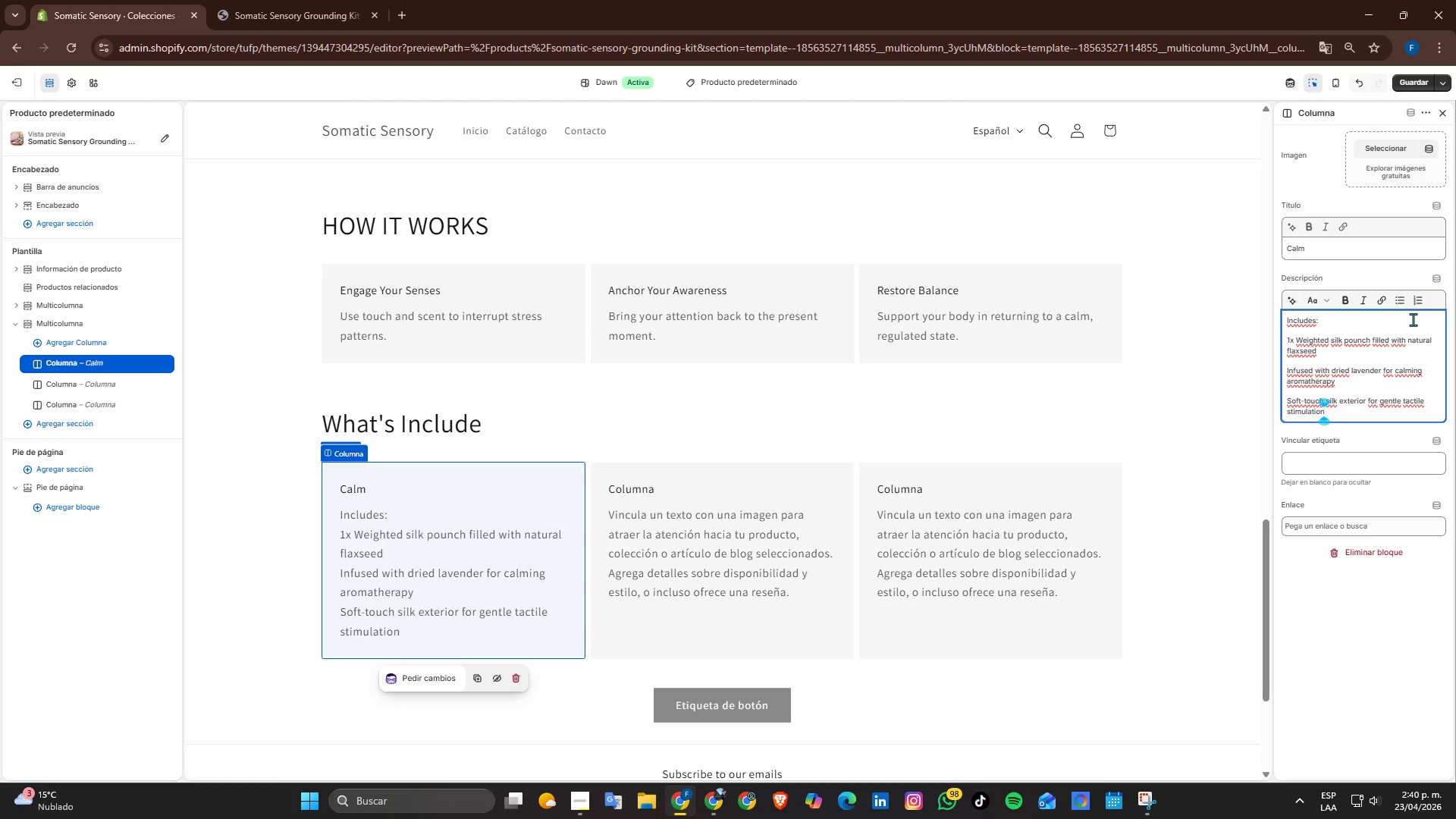 
left_click_drag(start_coordinate=[1351, 419], to_coordinate=[1271, 335])
 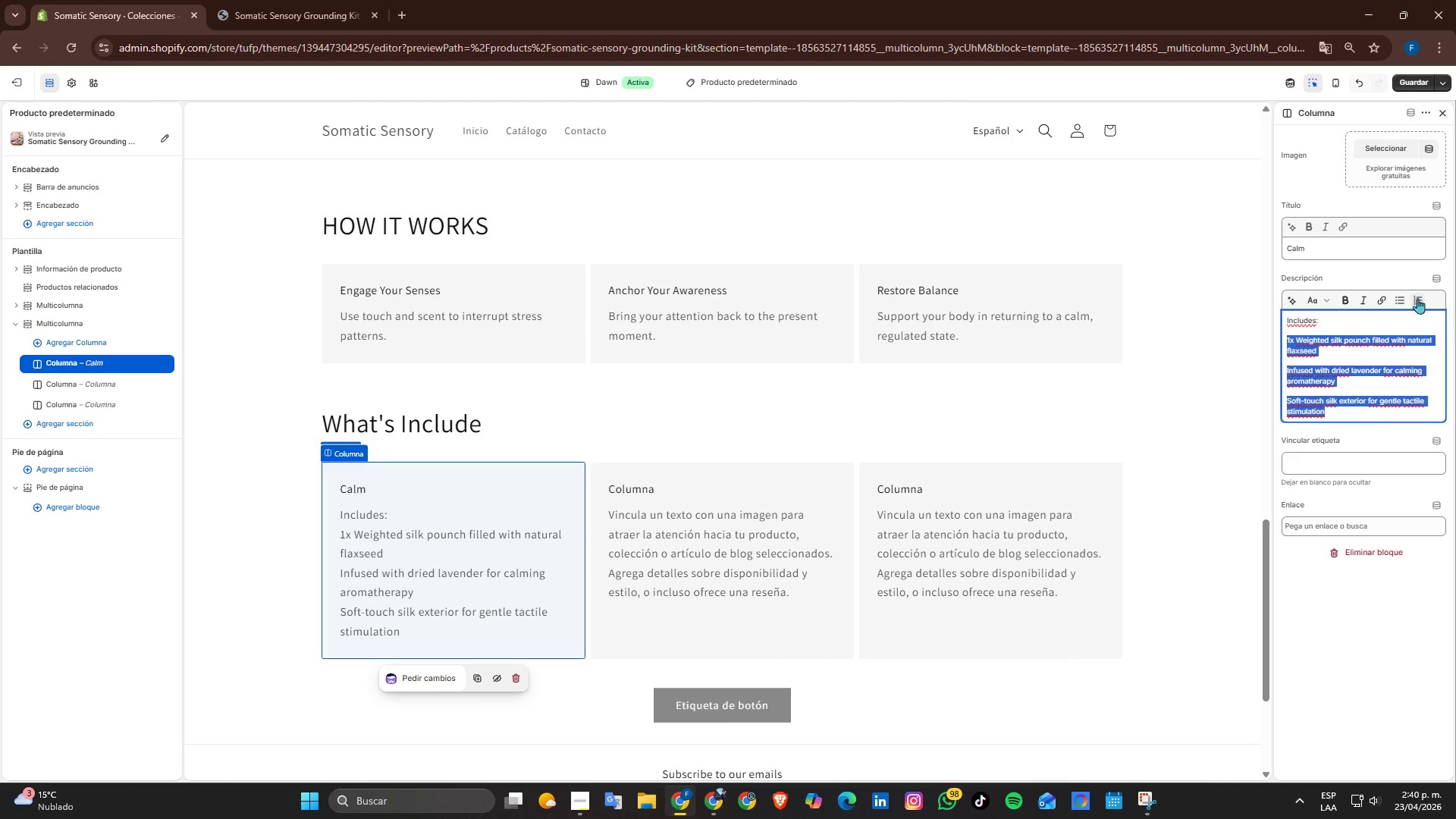 
left_click([1417, 298])
 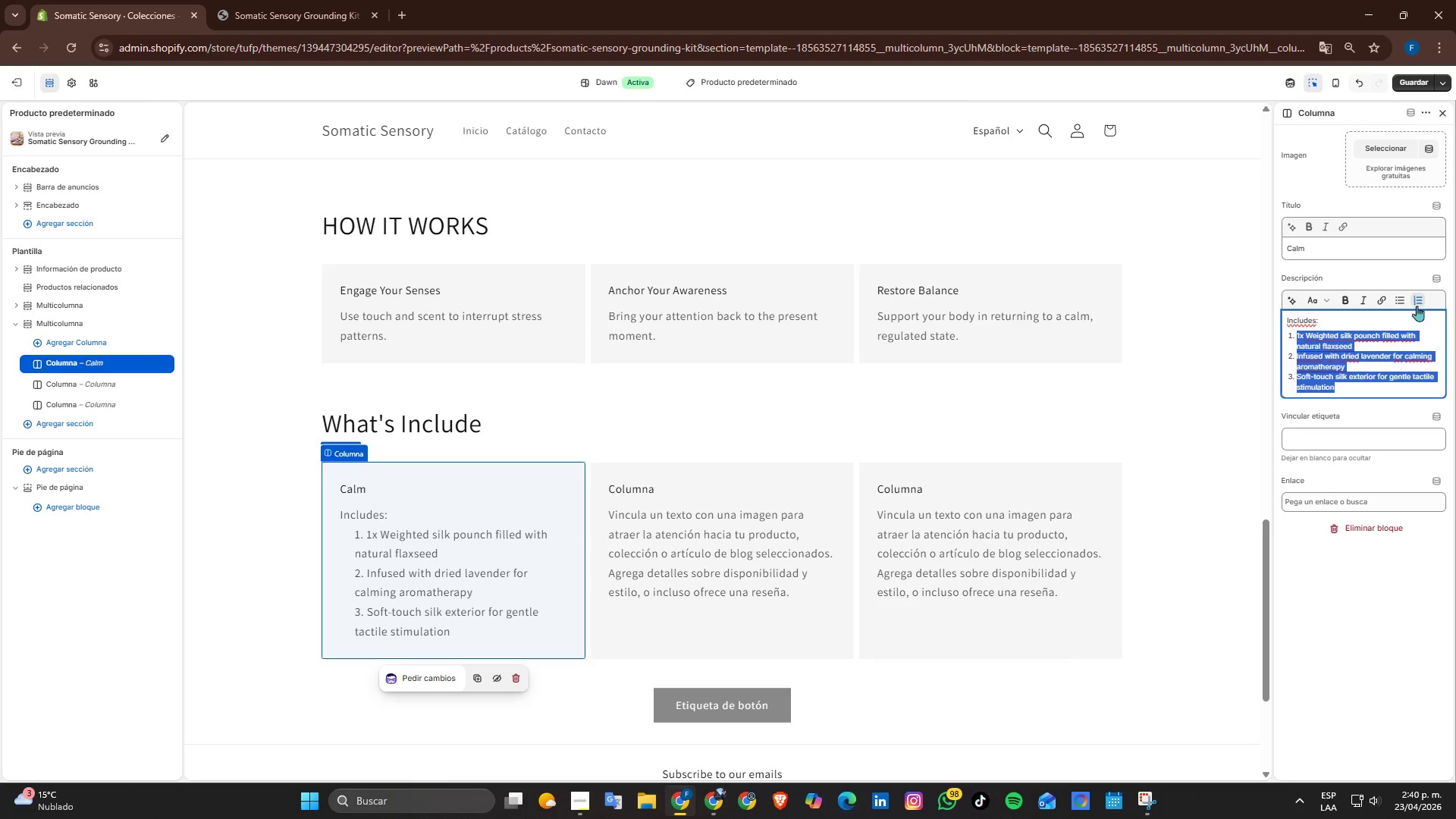 
left_click([1401, 301])
 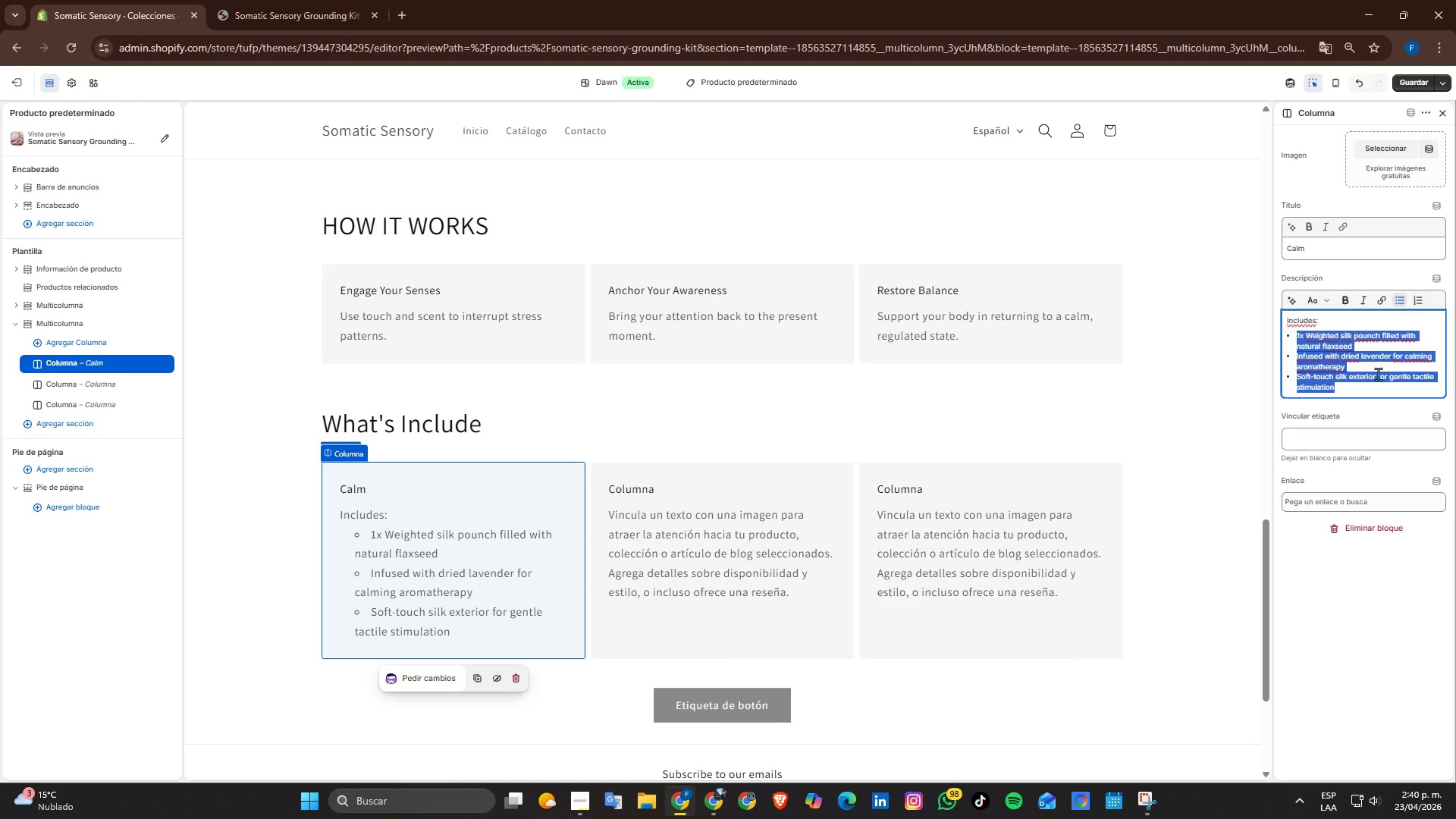 
left_click([1317, 322])
 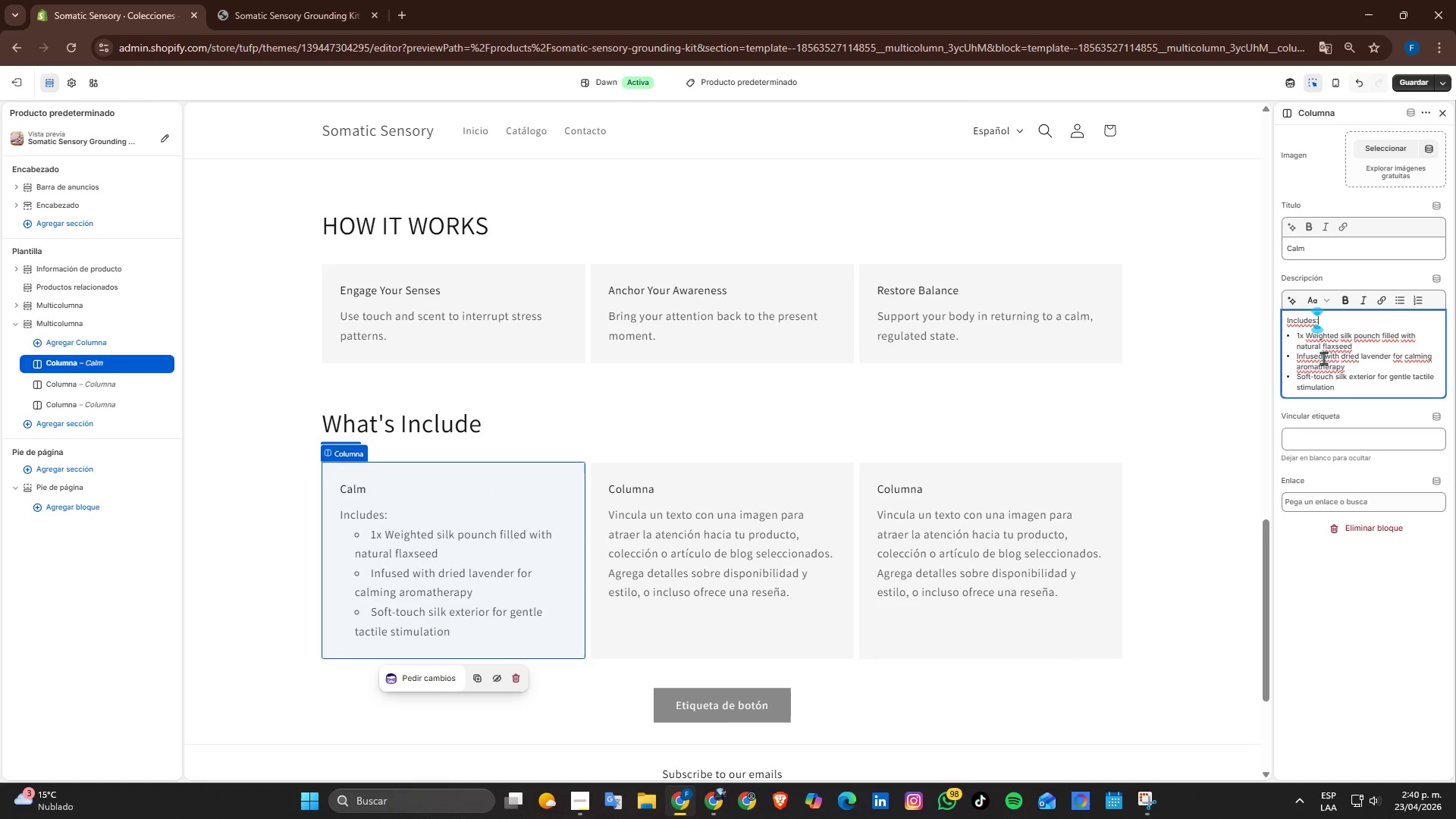 
key(Enter)
 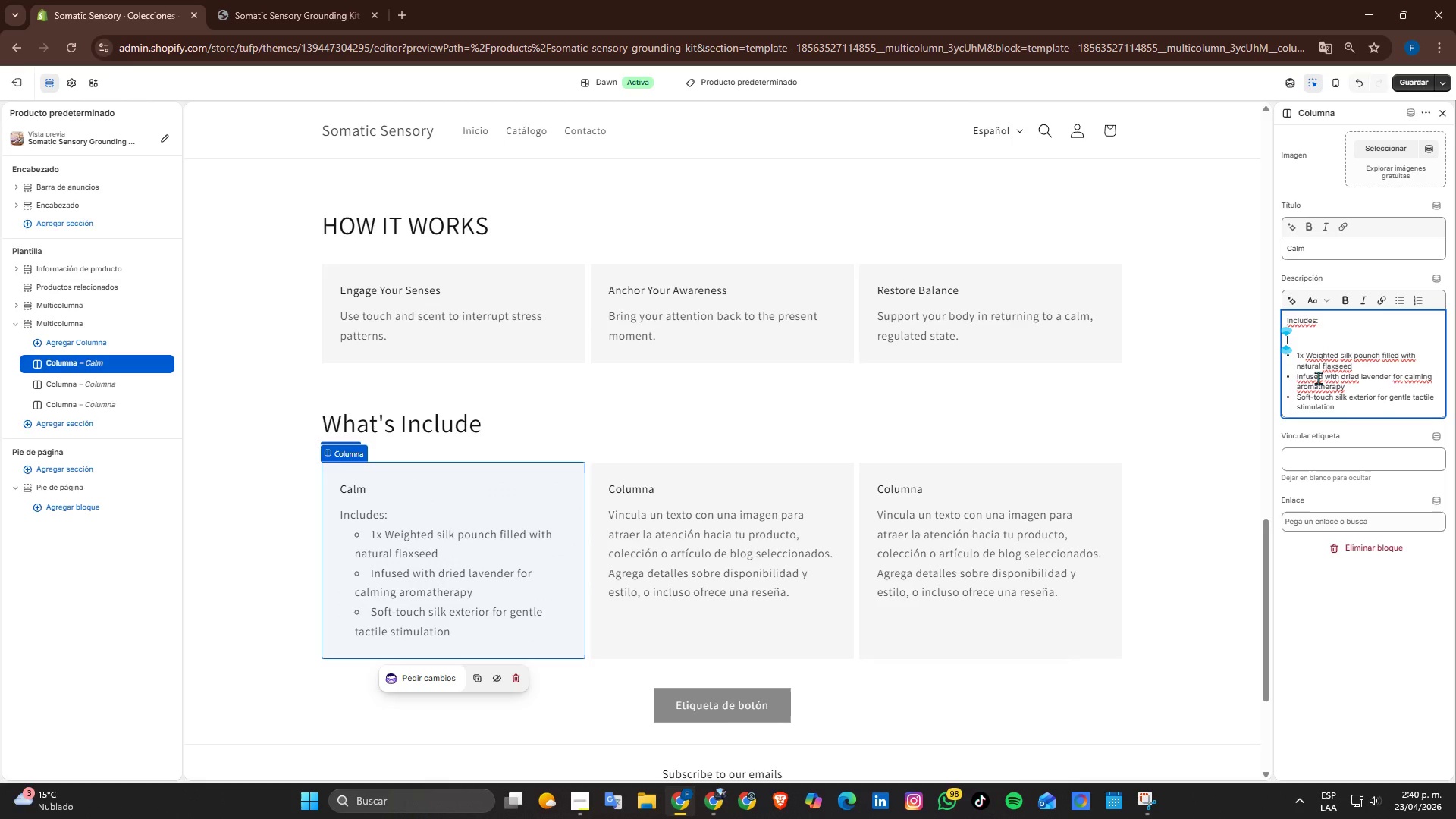 
key(Backspace)
 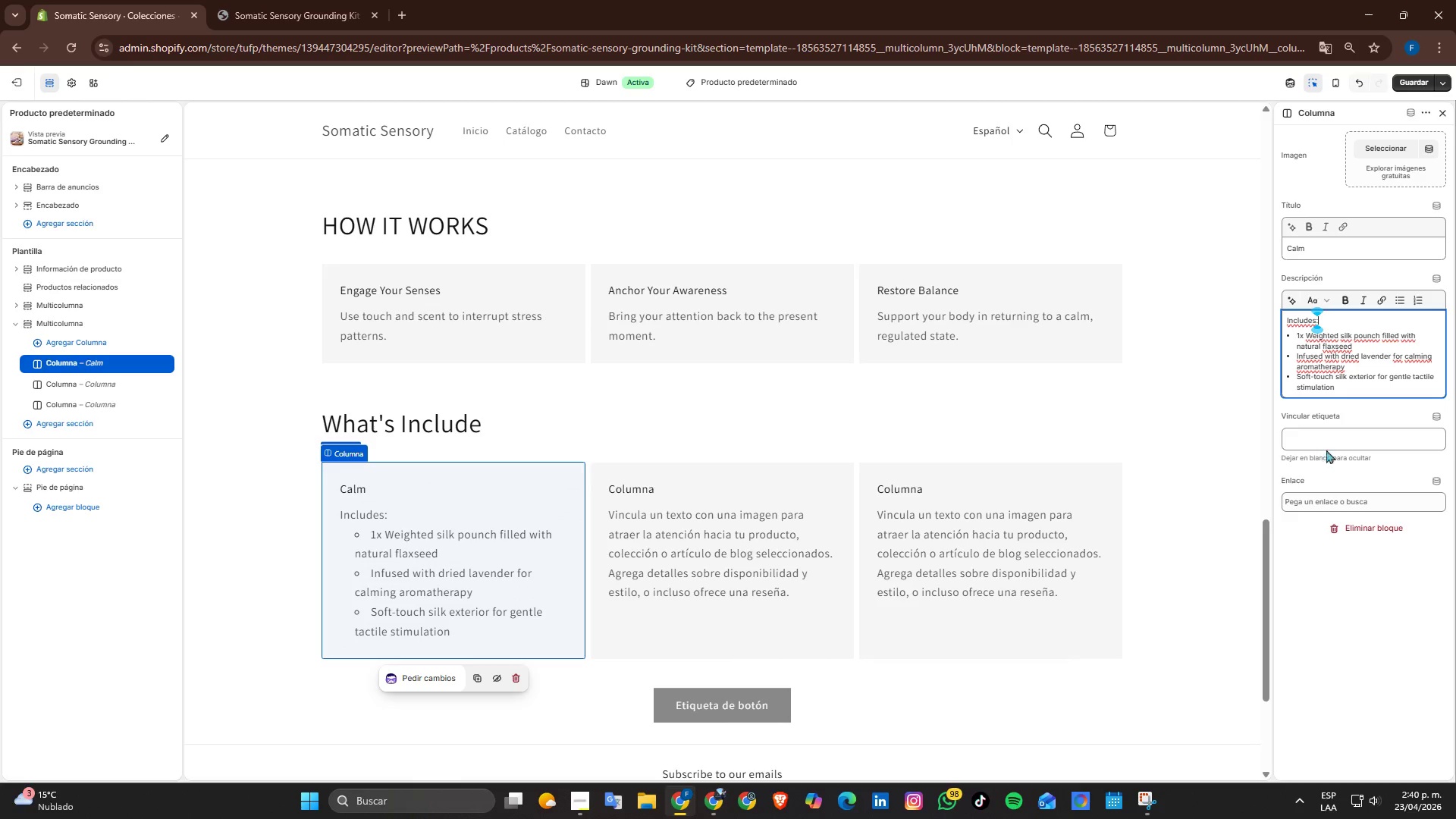 
scroll: coordinate [1131, 485], scroll_direction: down, amount: 1.0
 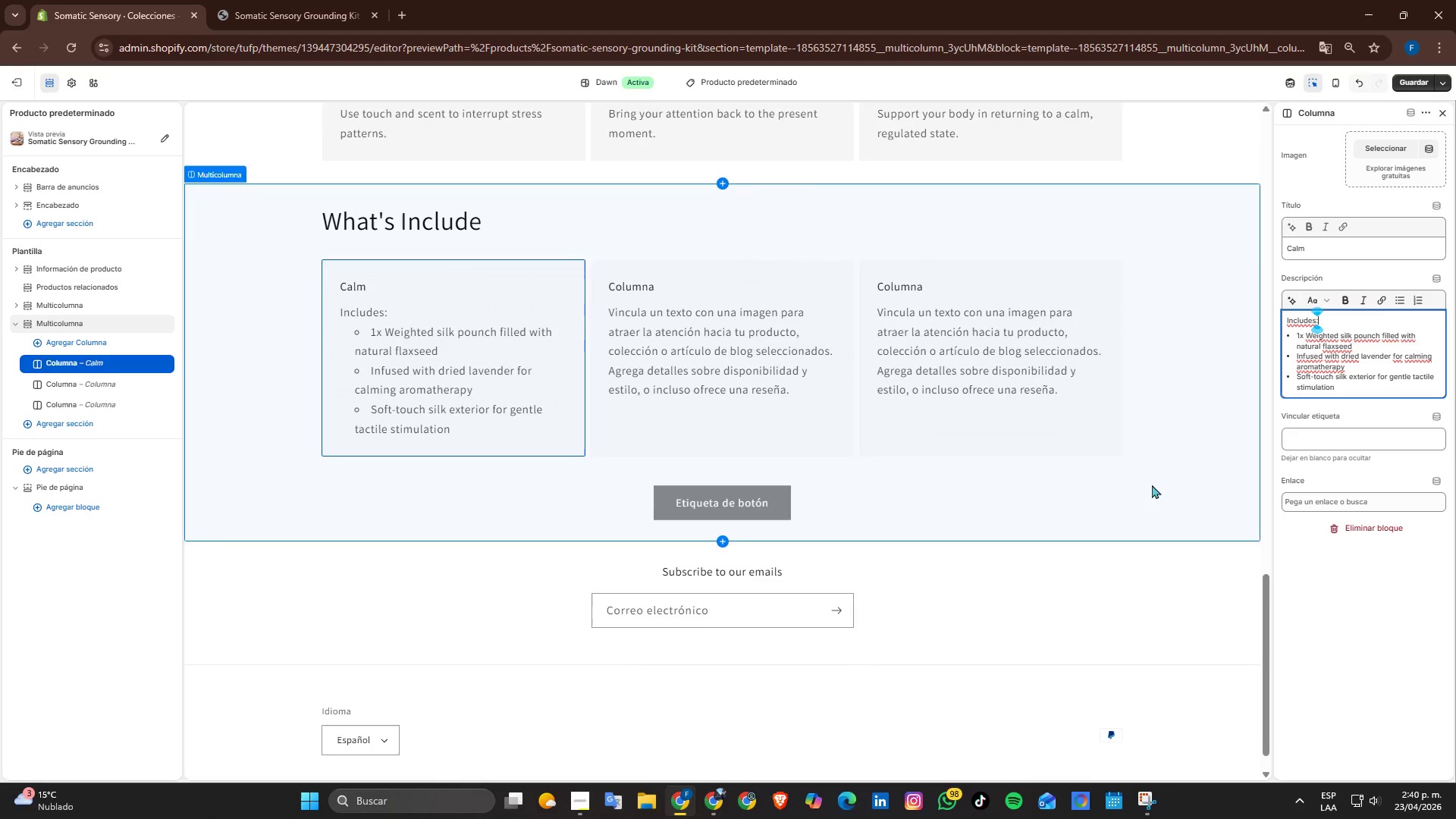 
scroll: coordinate [1163, 484], scroll_direction: up, amount: 2.0
 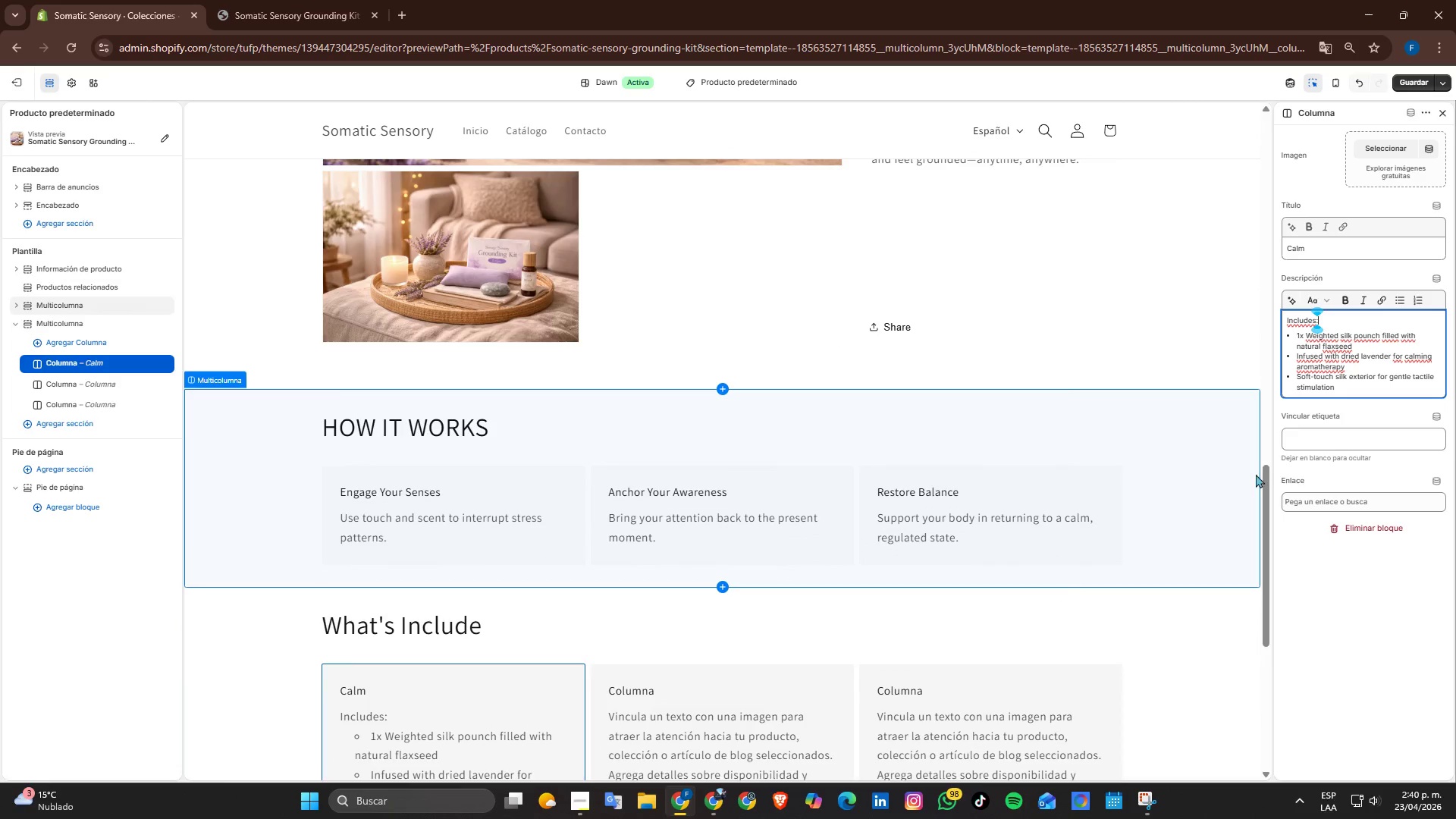 
scroll: coordinate [1131, 473], scroll_direction: down, amount: 2.0
 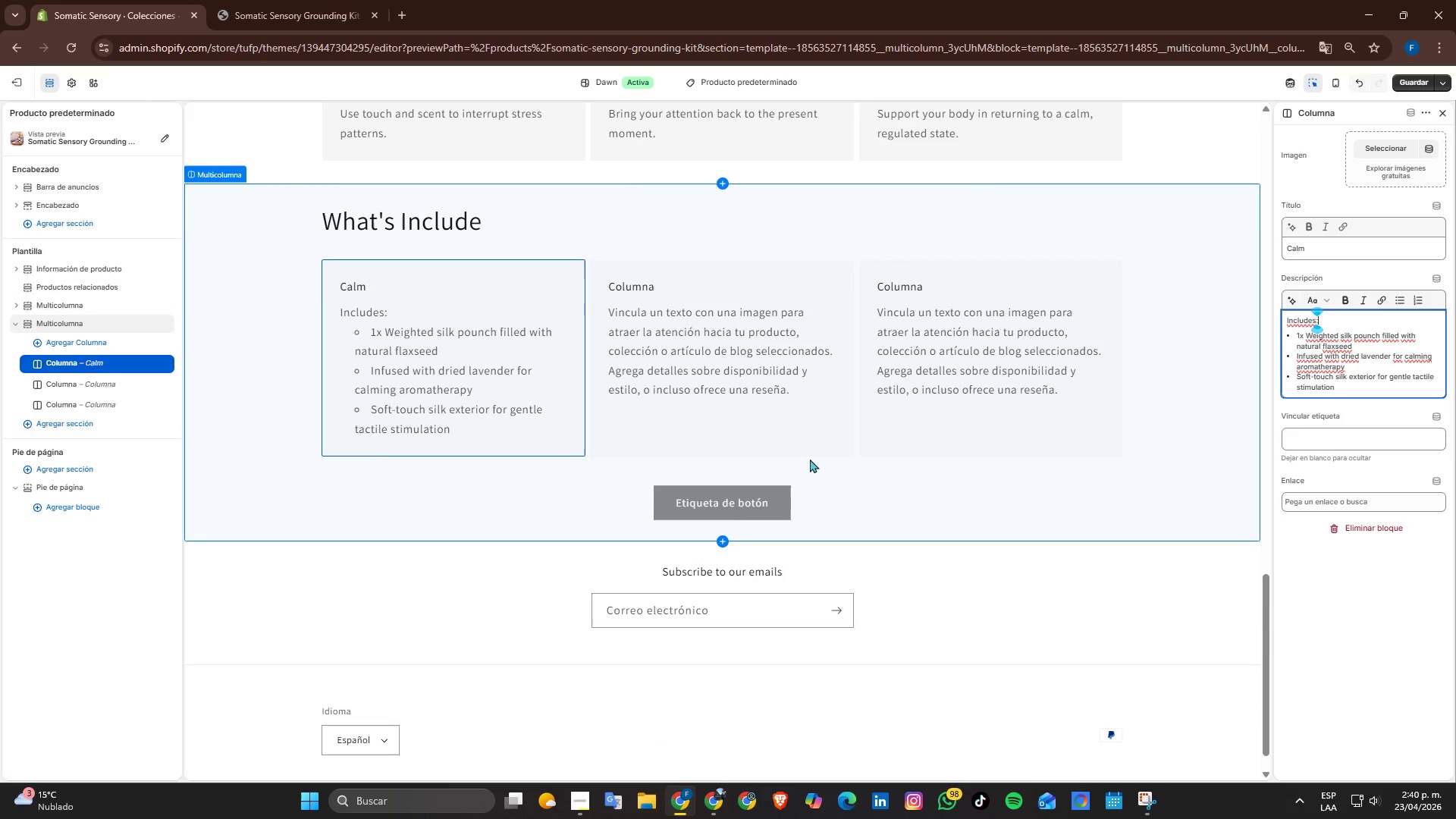 
scroll: coordinate [806, 459], scroll_direction: up, amount: 10.0
 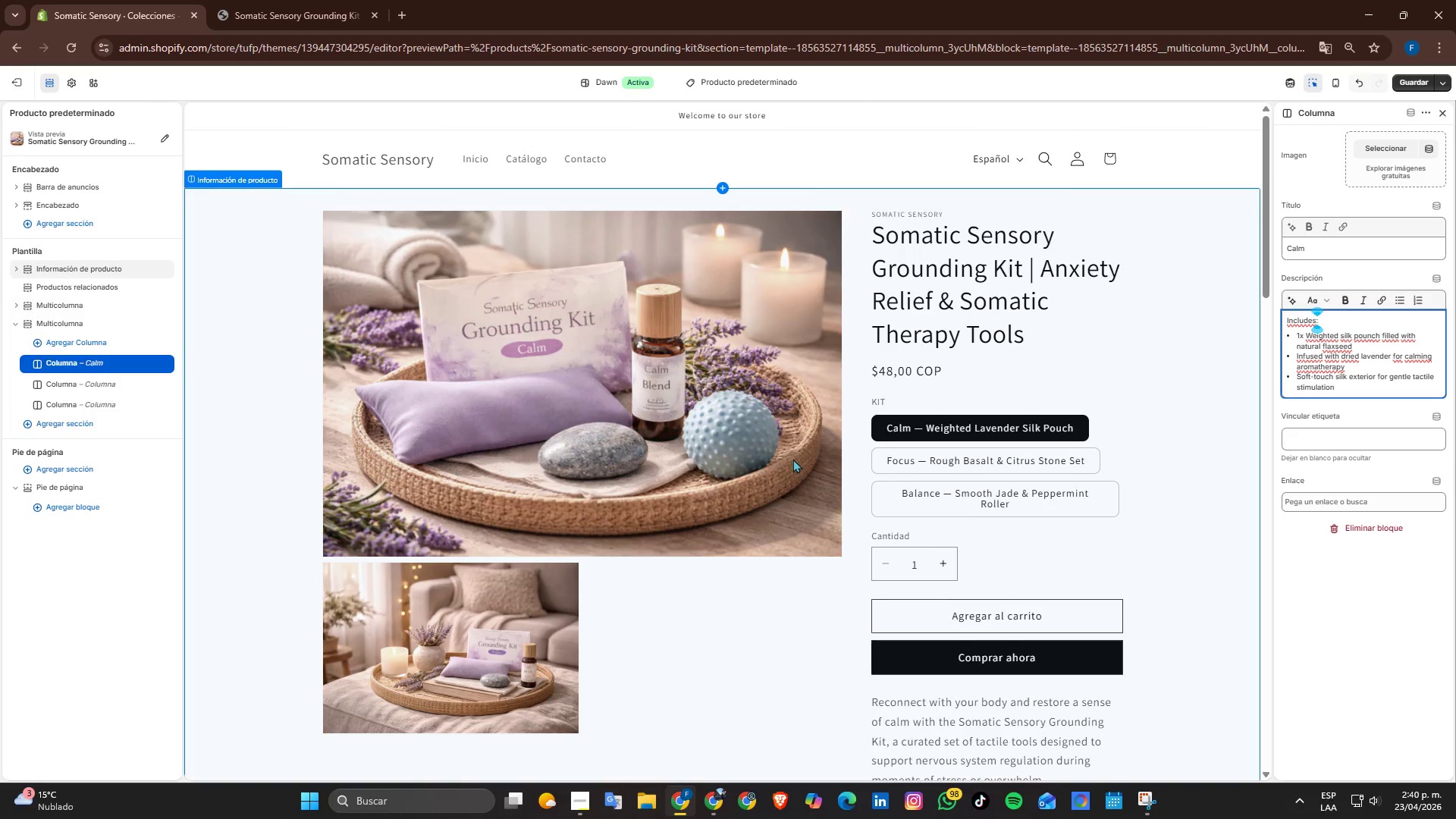 
scroll: coordinate [711, 640], scroll_direction: down, amount: 9.0
 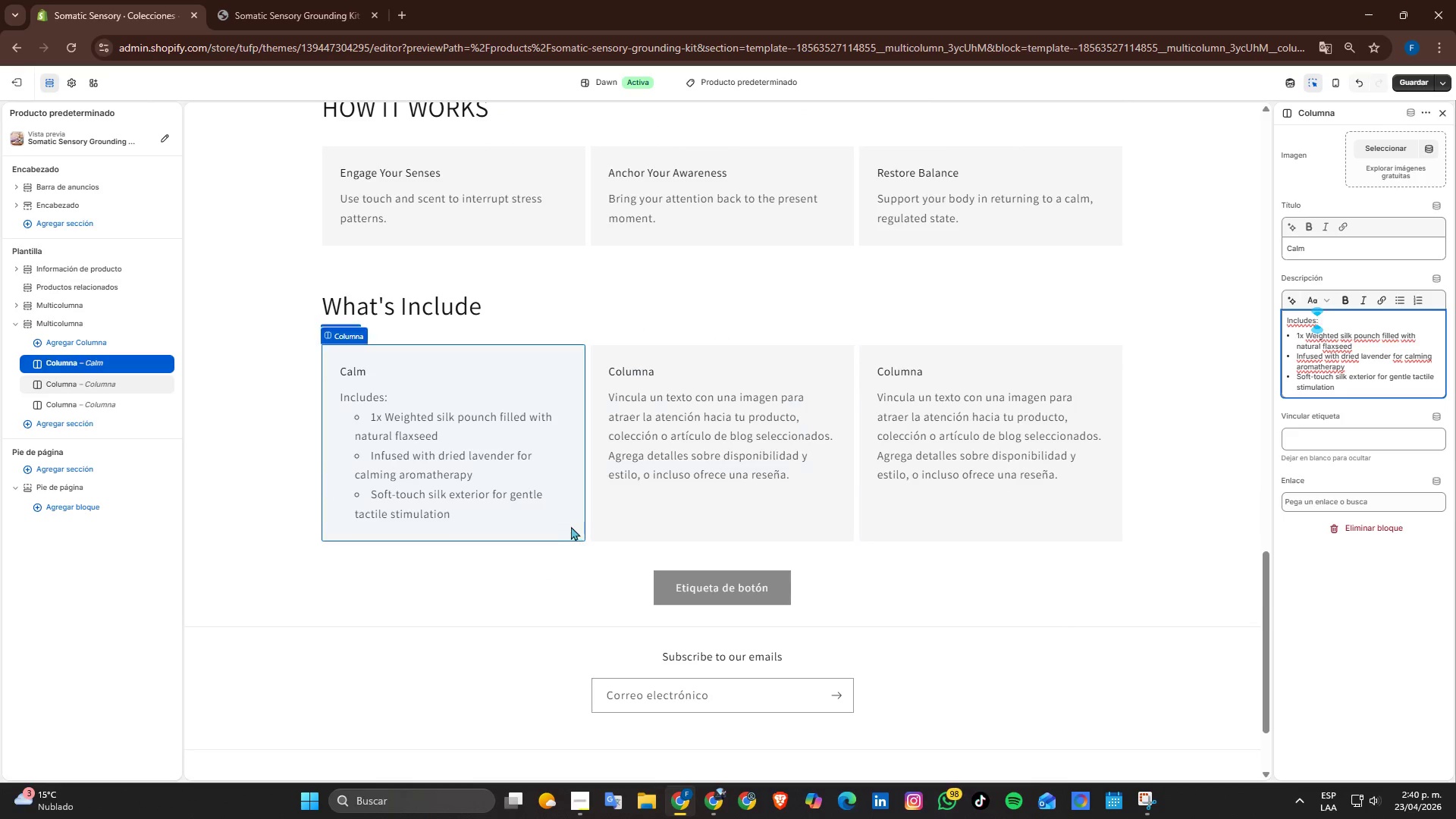 
left_click([494, 467])
 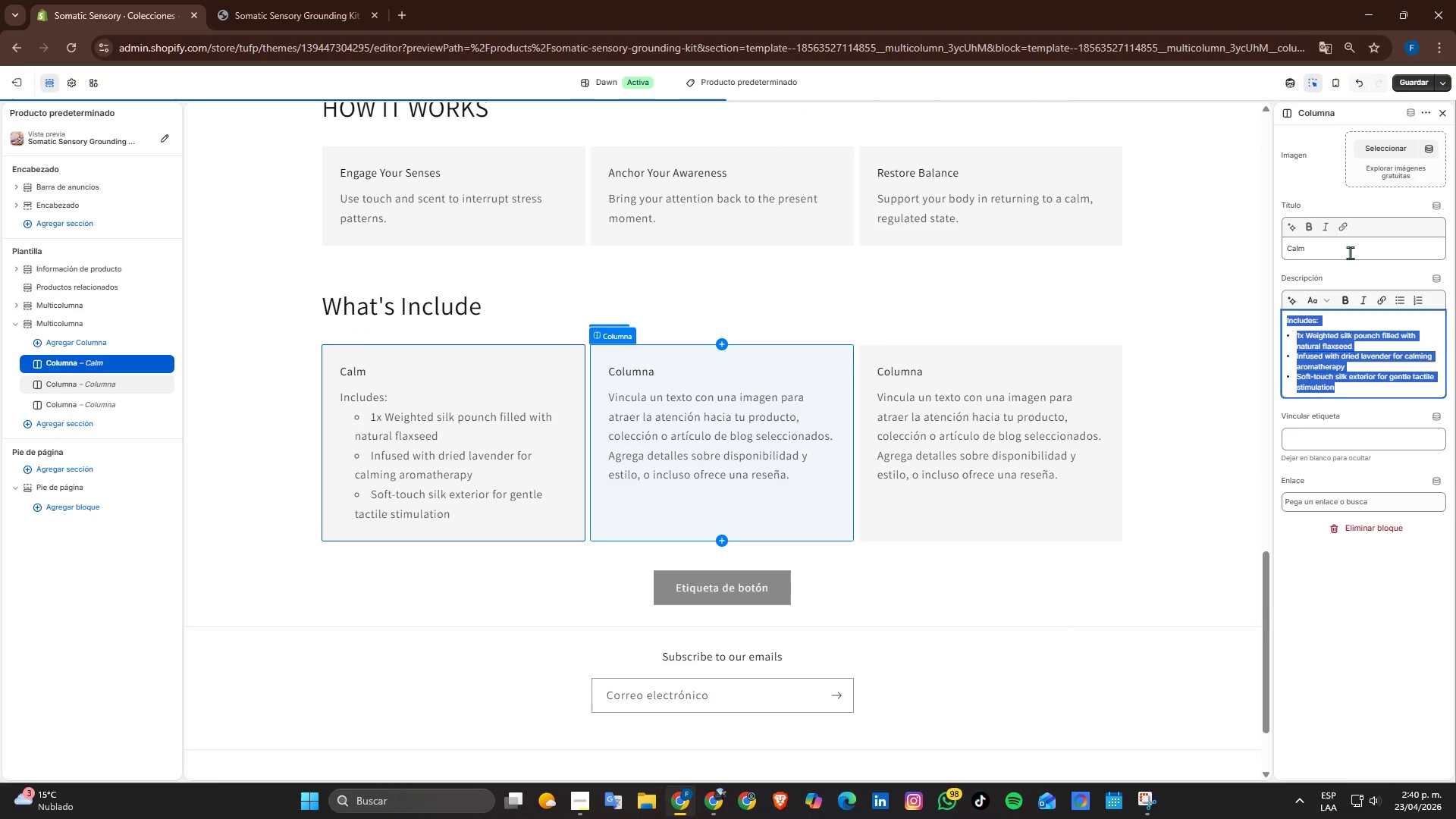 
left_click_drag(start_coordinate=[1350, 247], to_coordinate=[1242, 242])
 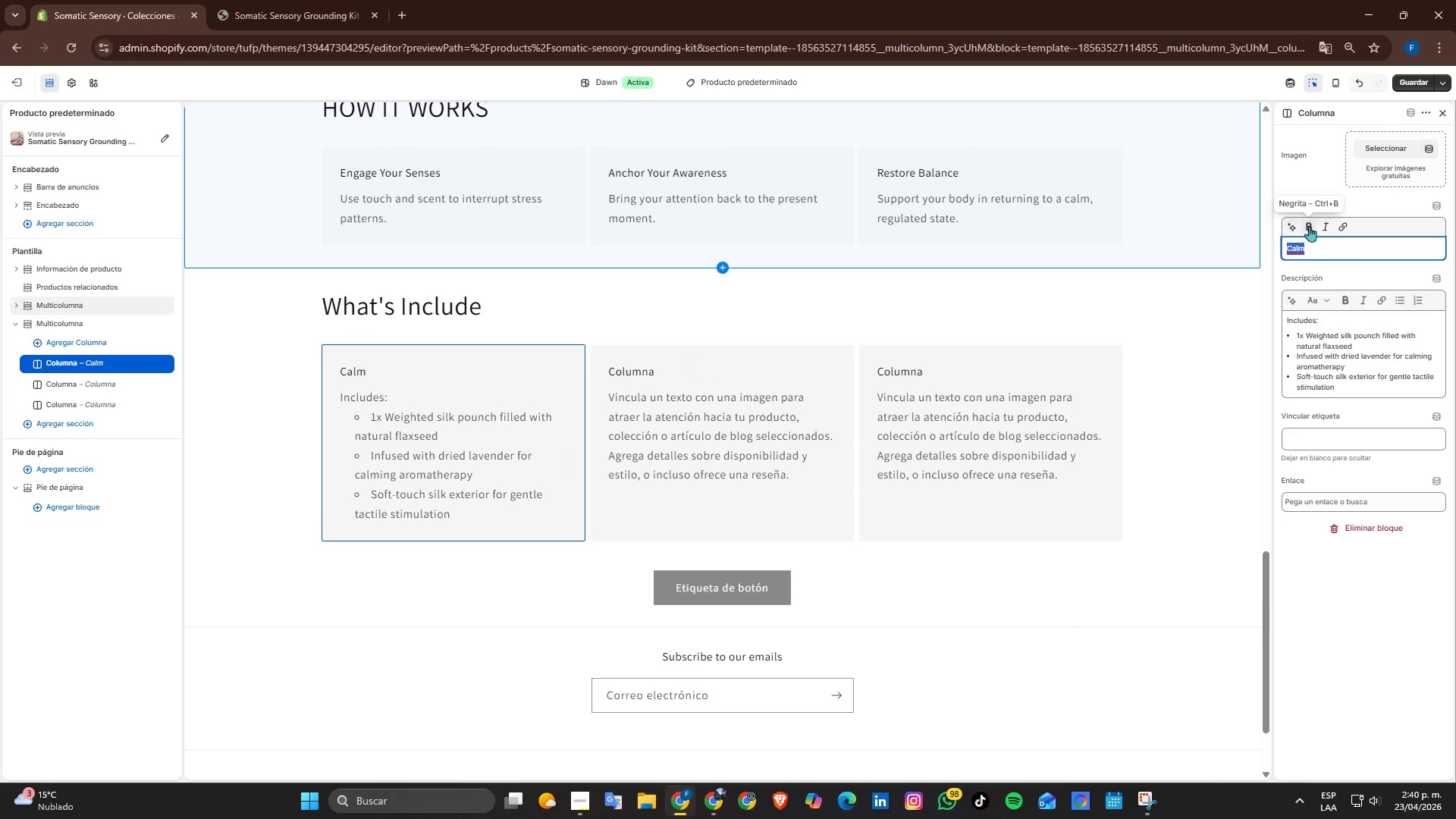 
left_click([1309, 226])
 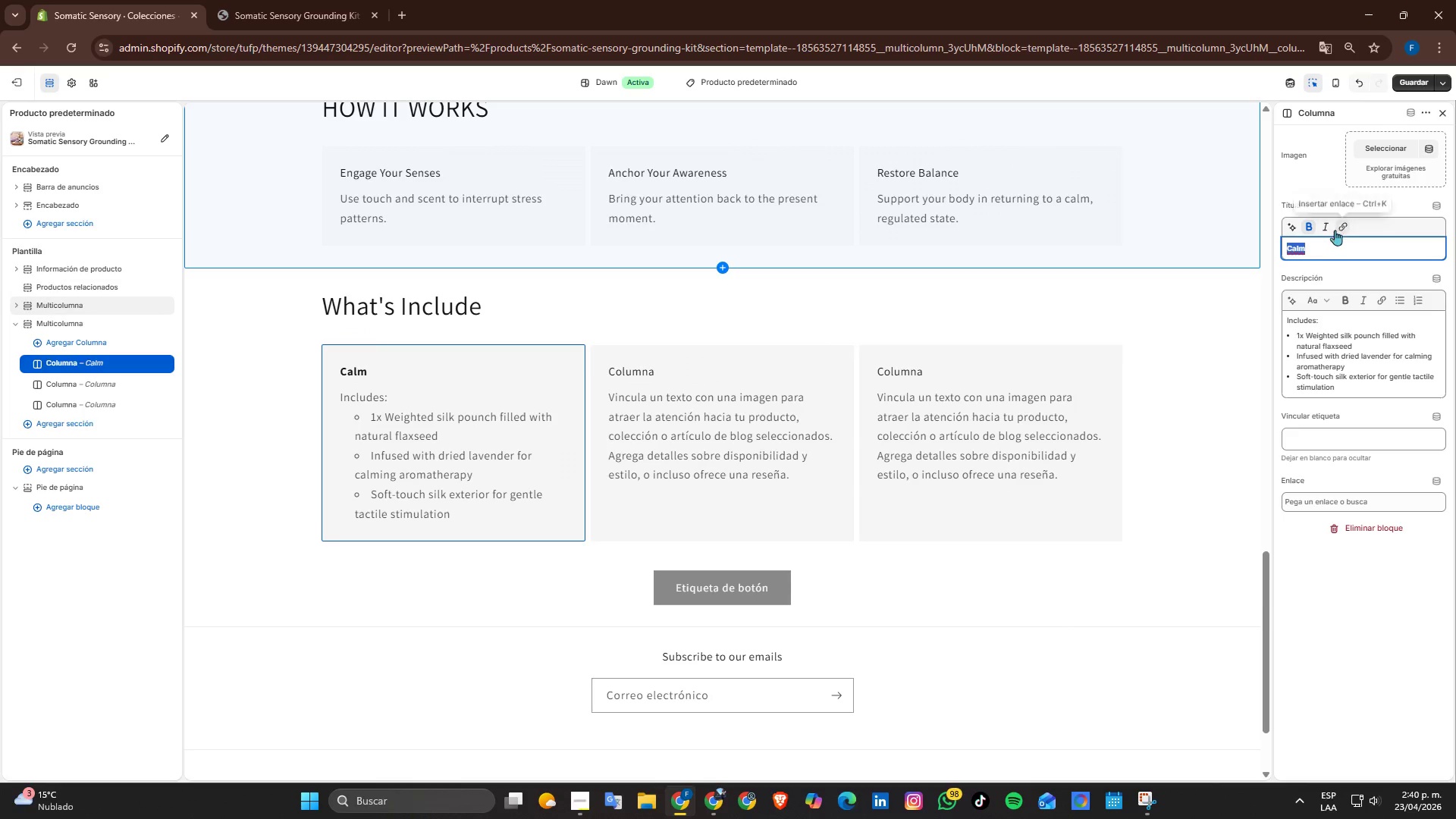 
left_click([1326, 225])
 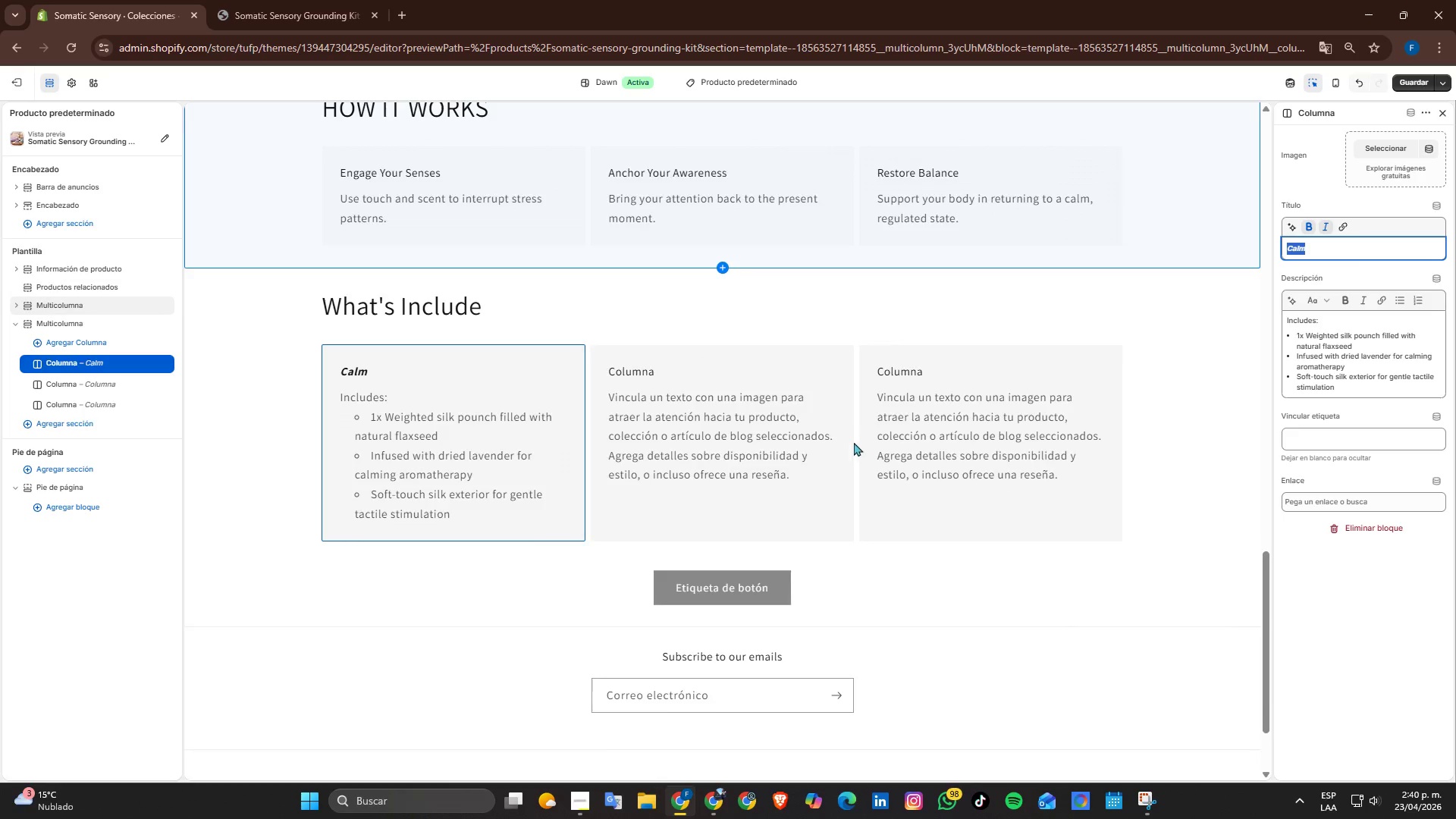 
scroll: coordinate [853, 444], scroll_direction: up, amount: 2.0
 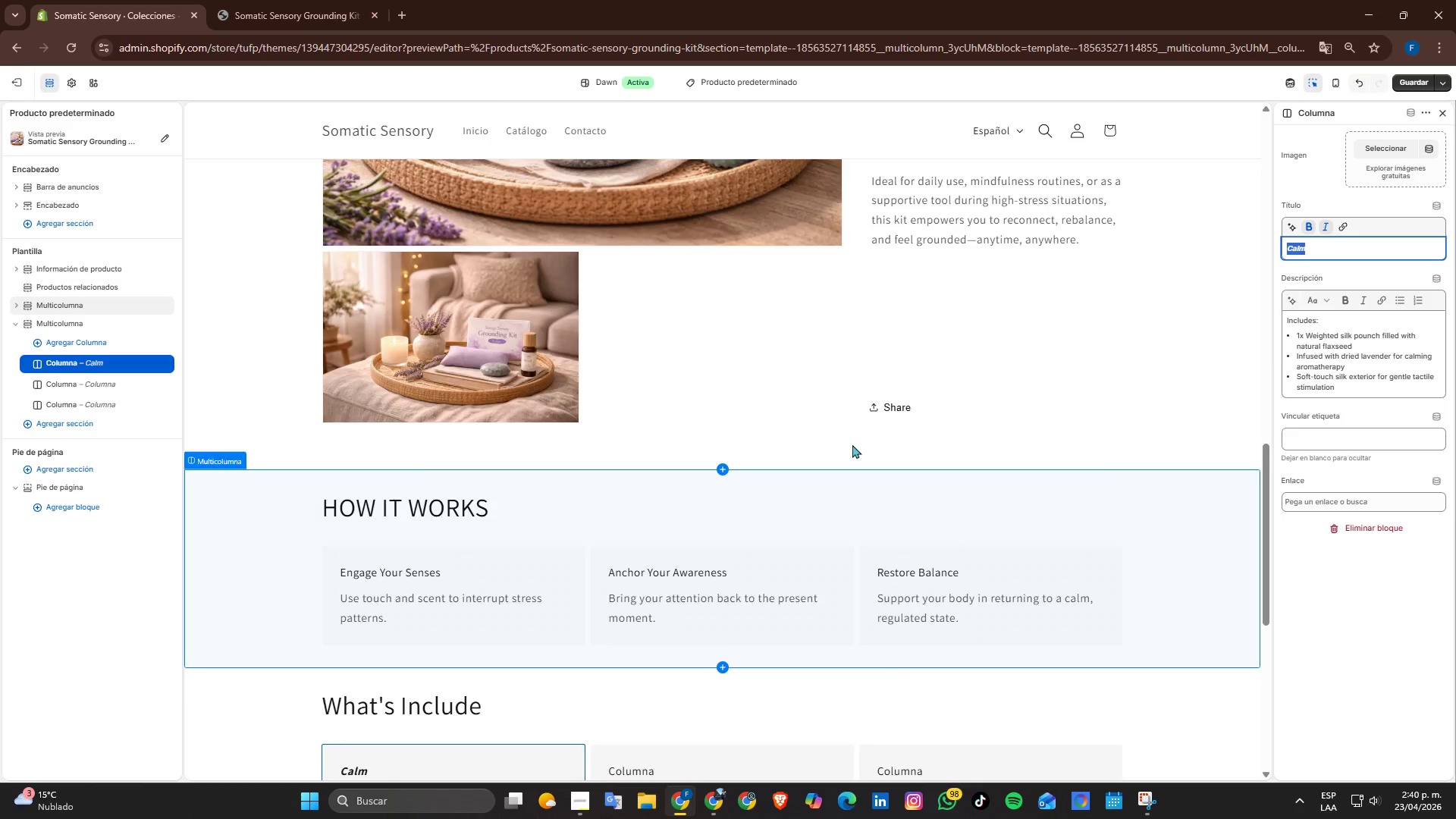 
scroll: coordinate [852, 444], scroll_direction: down, amount: 1.0
 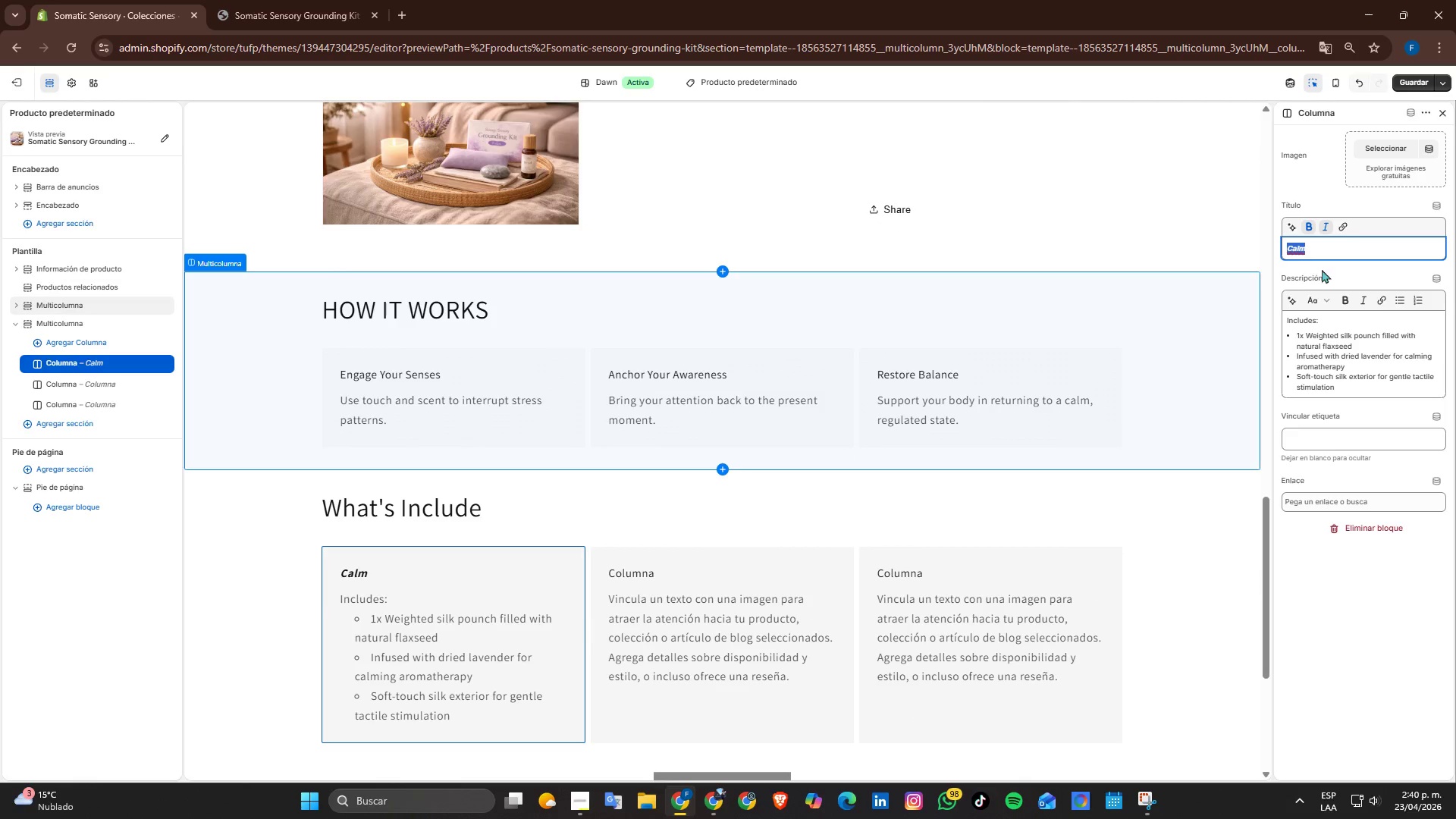 
left_click([1323, 230])
 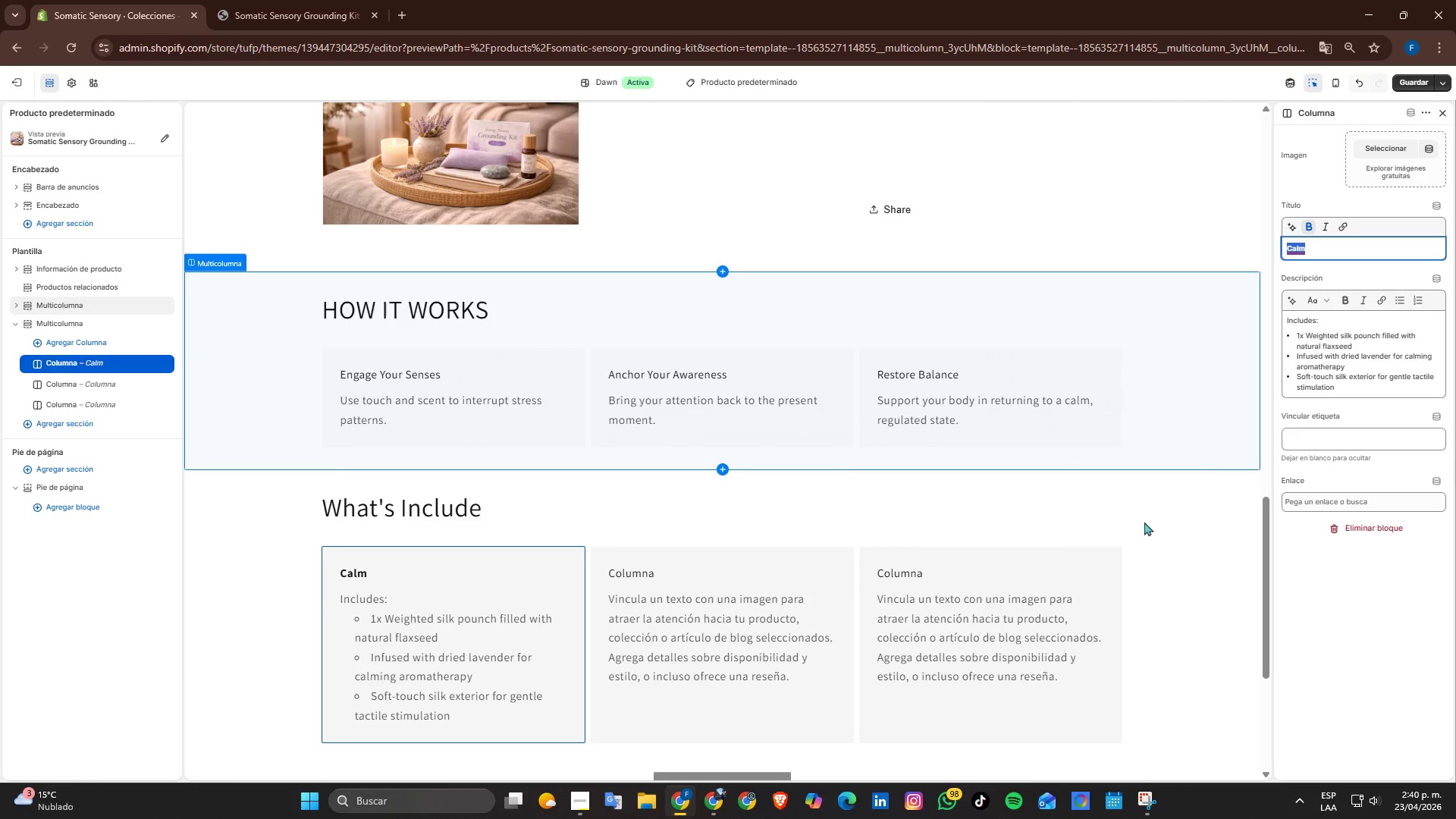 
left_click([827, 620])
 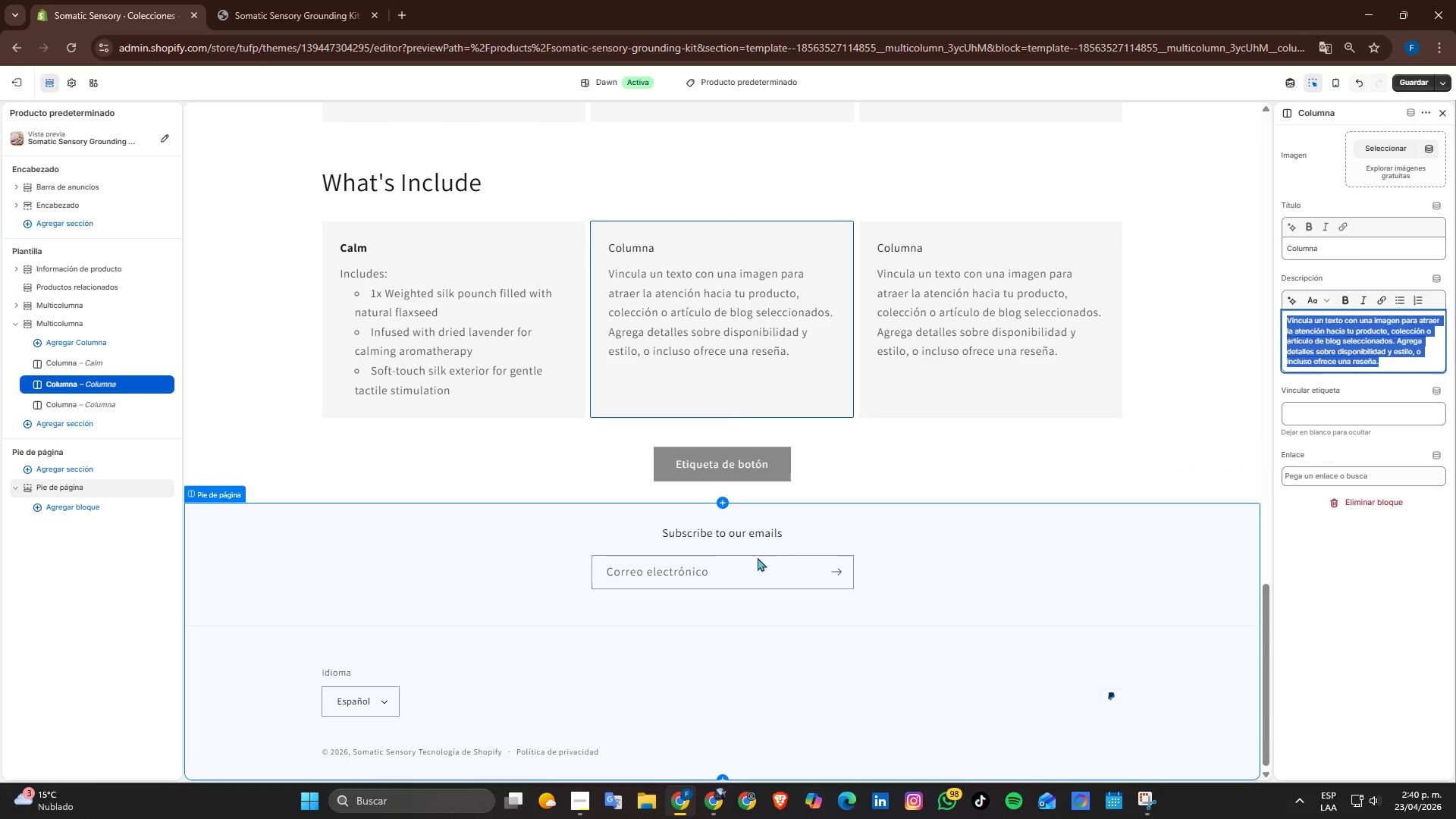 
scroll: coordinate [1003, 544], scroll_direction: up, amount: 1.0
 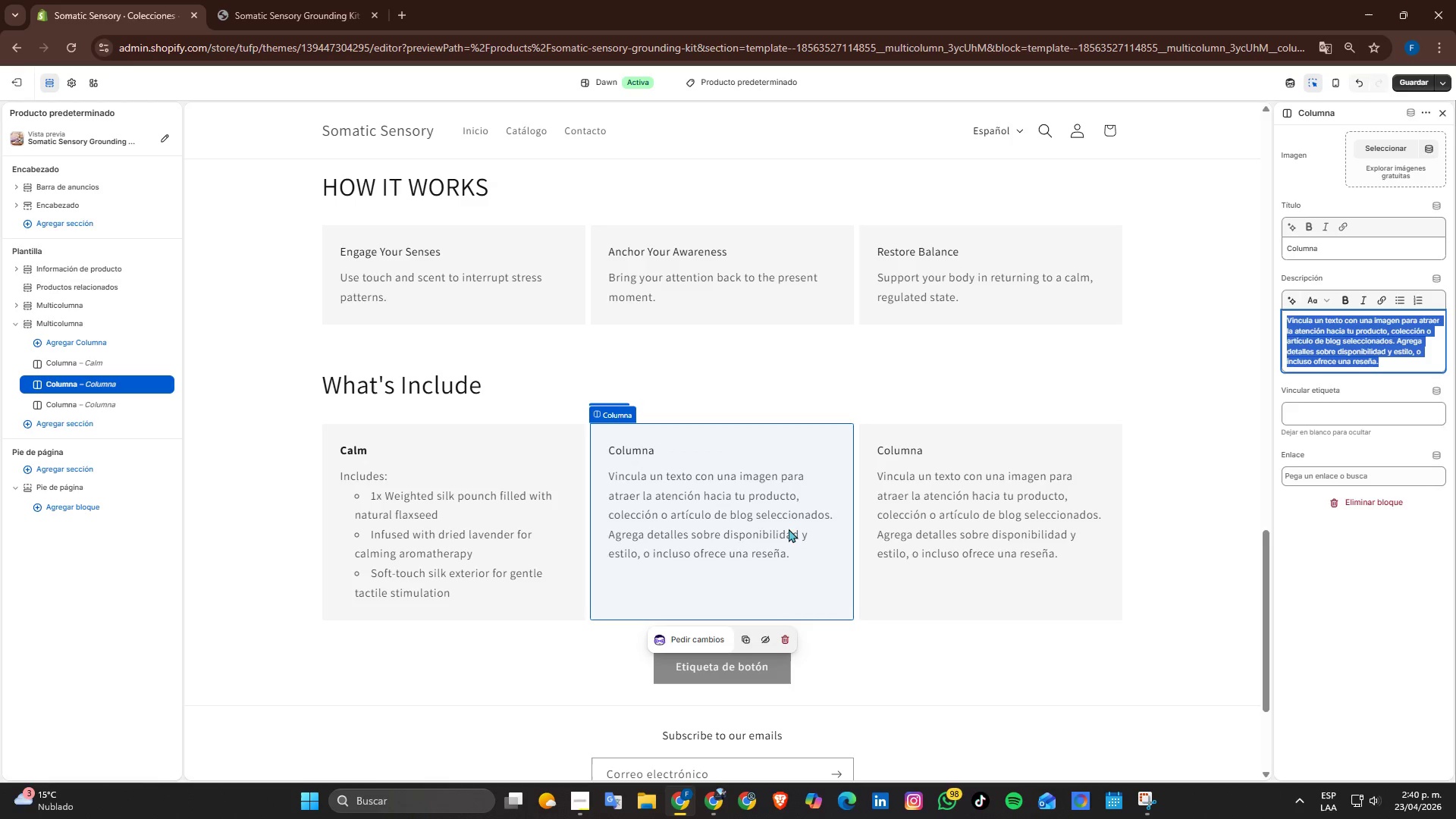 
left_click_drag(start_coordinate=[1337, 256], to_coordinate=[1191, 259])
 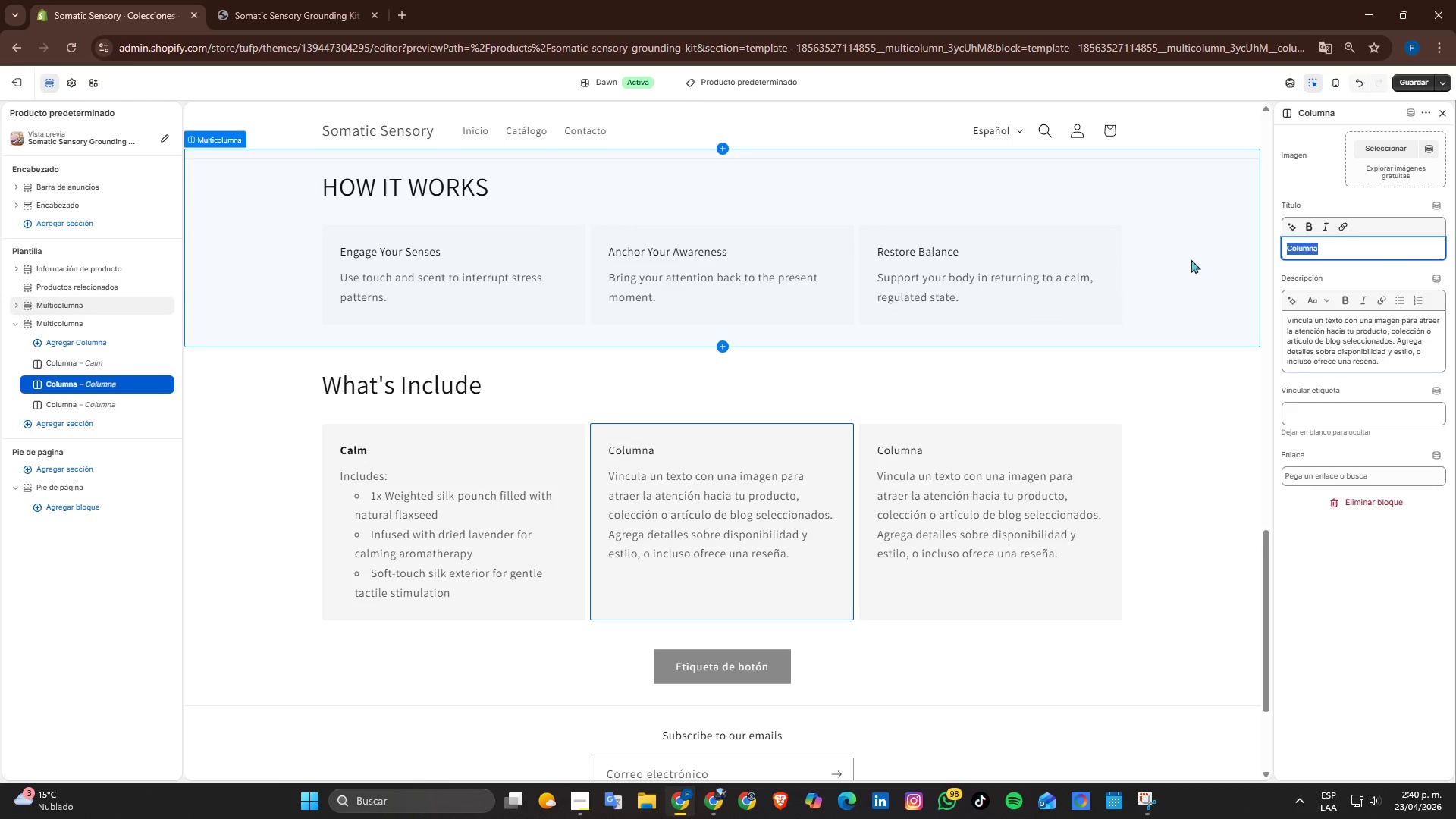 
type(Focus)
 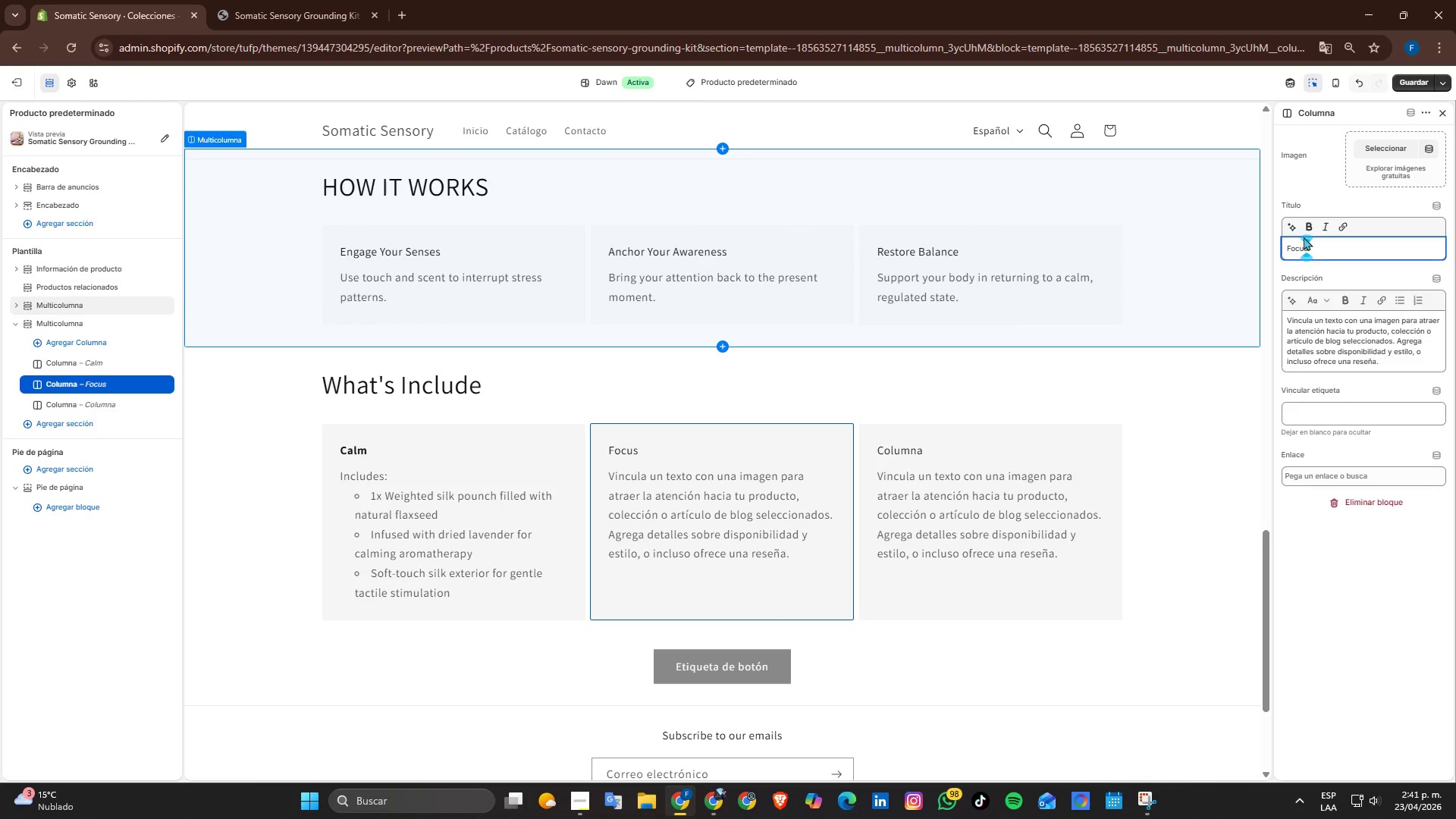 
double_click([1305, 231])
 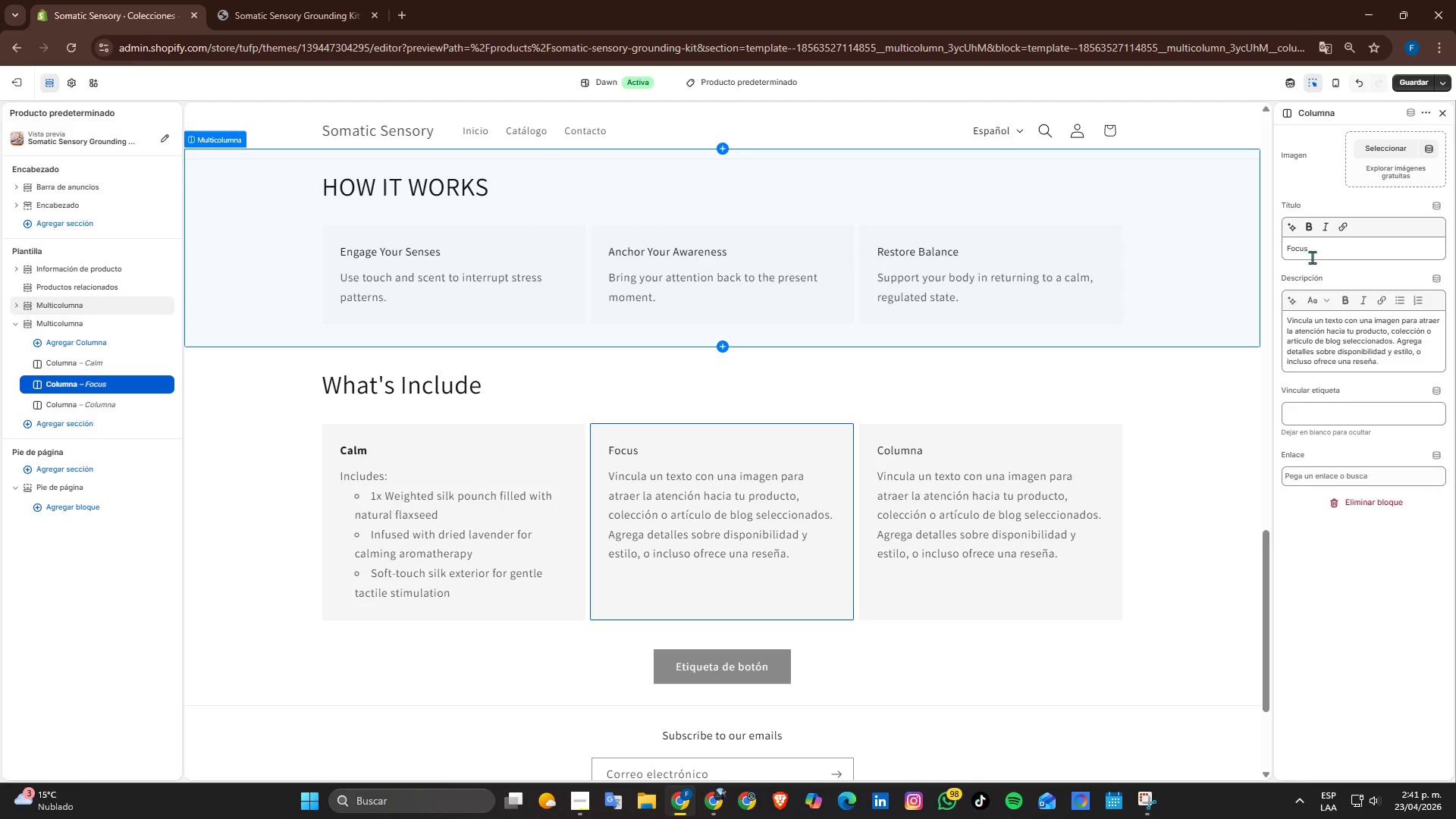 
left_click_drag(start_coordinate=[1317, 253], to_coordinate=[1263, 253])
 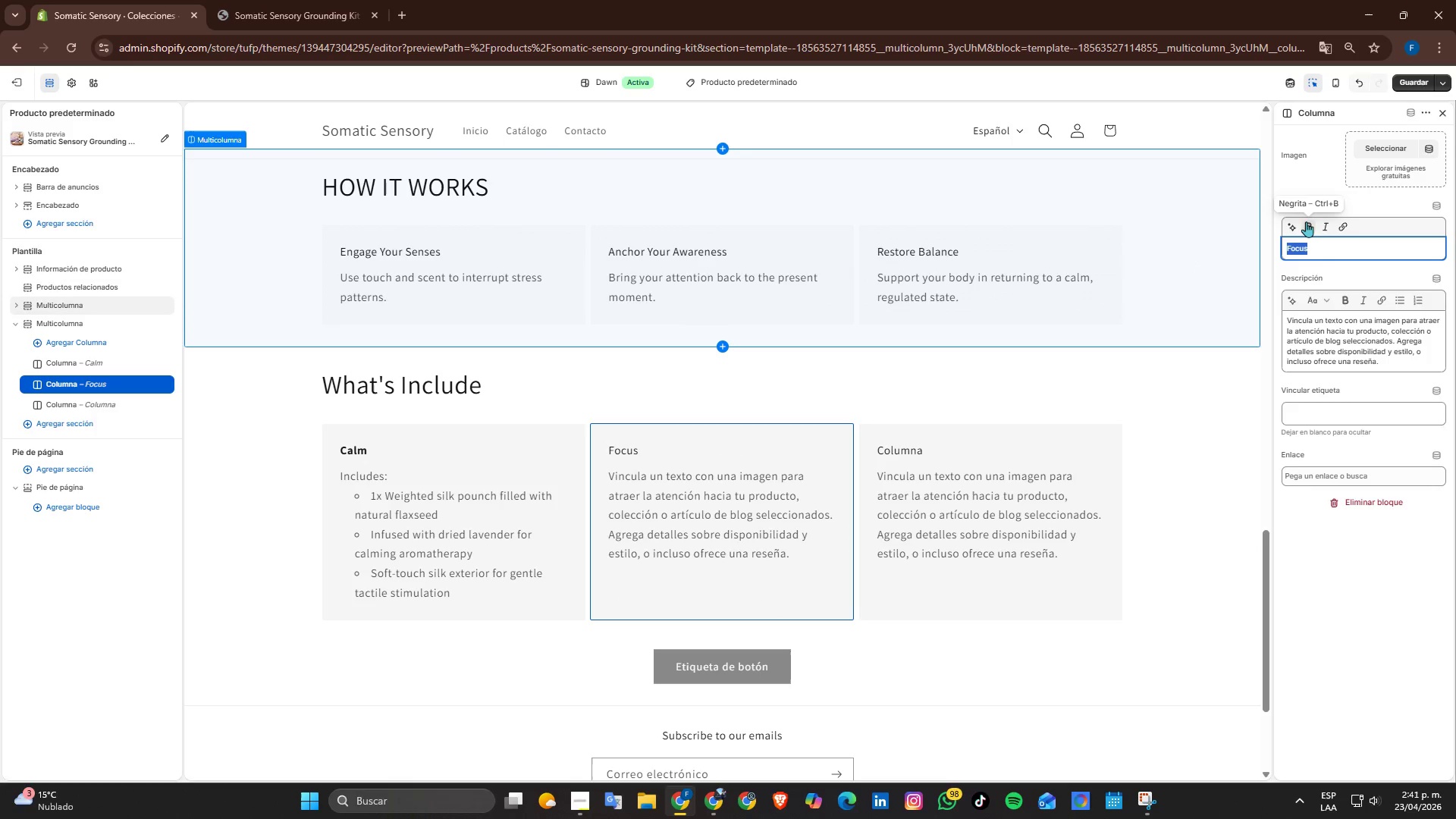 
left_click([1307, 221])
 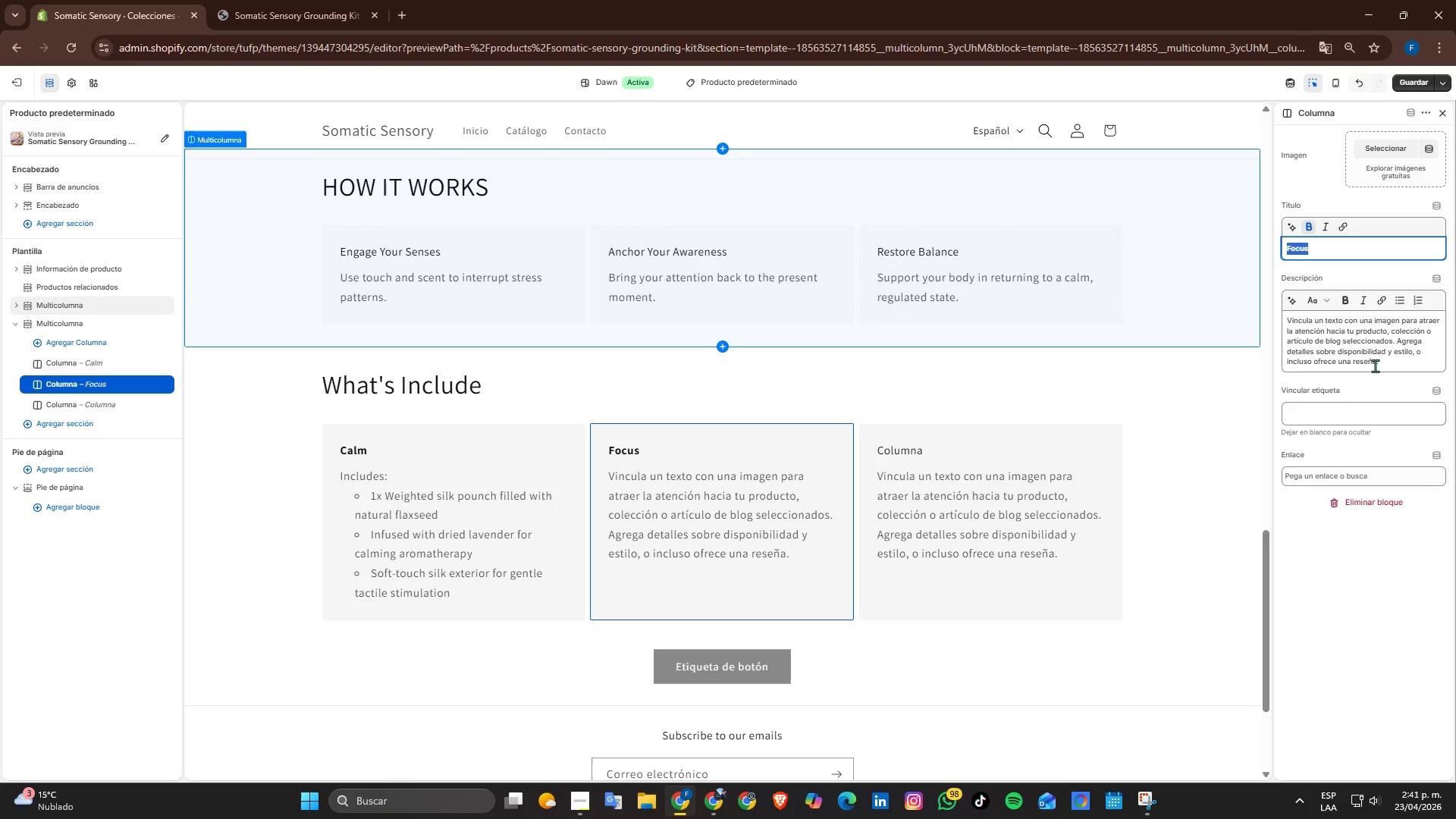 
left_click([1398, 362])
 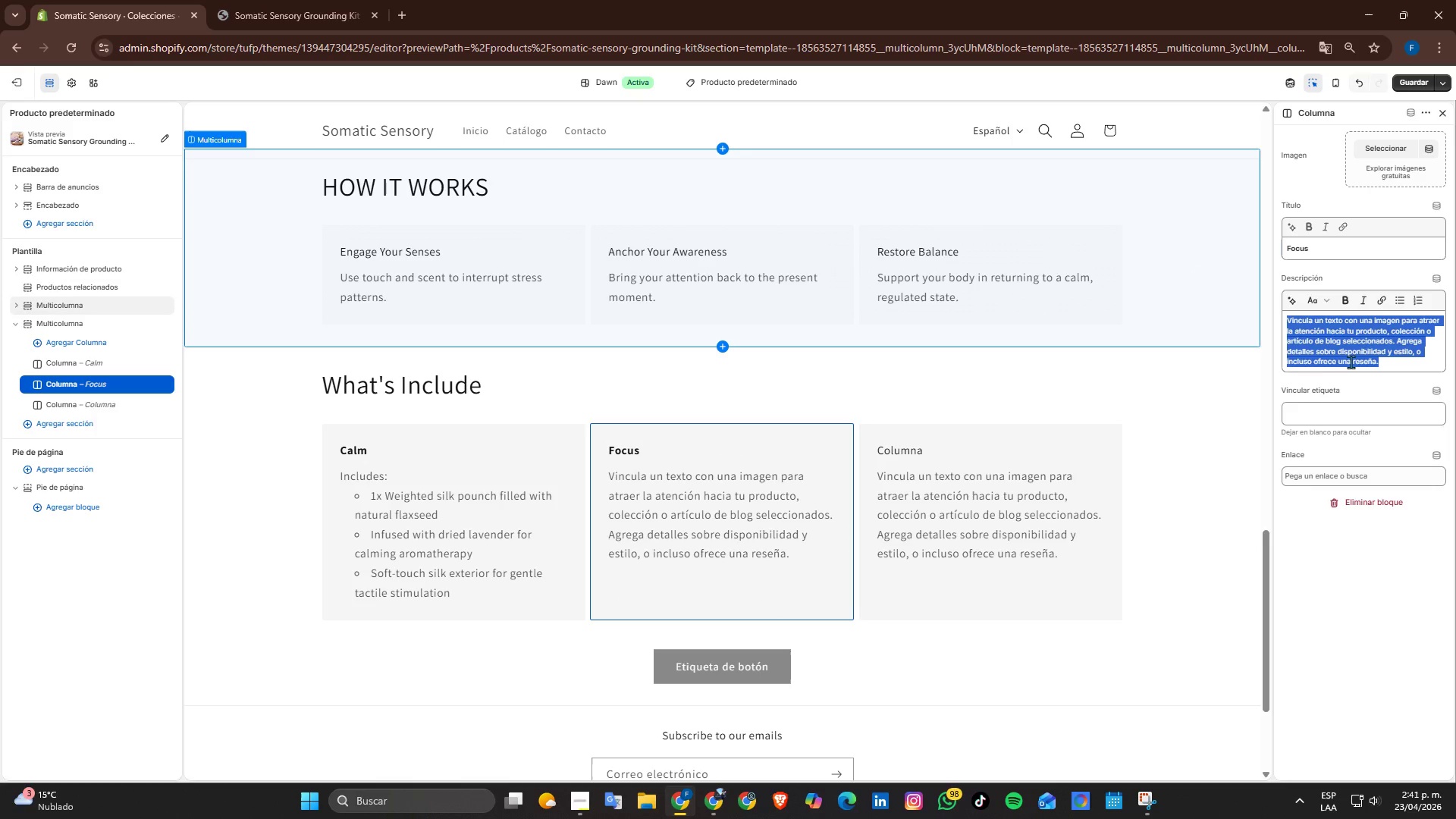 
type(Includes>)
 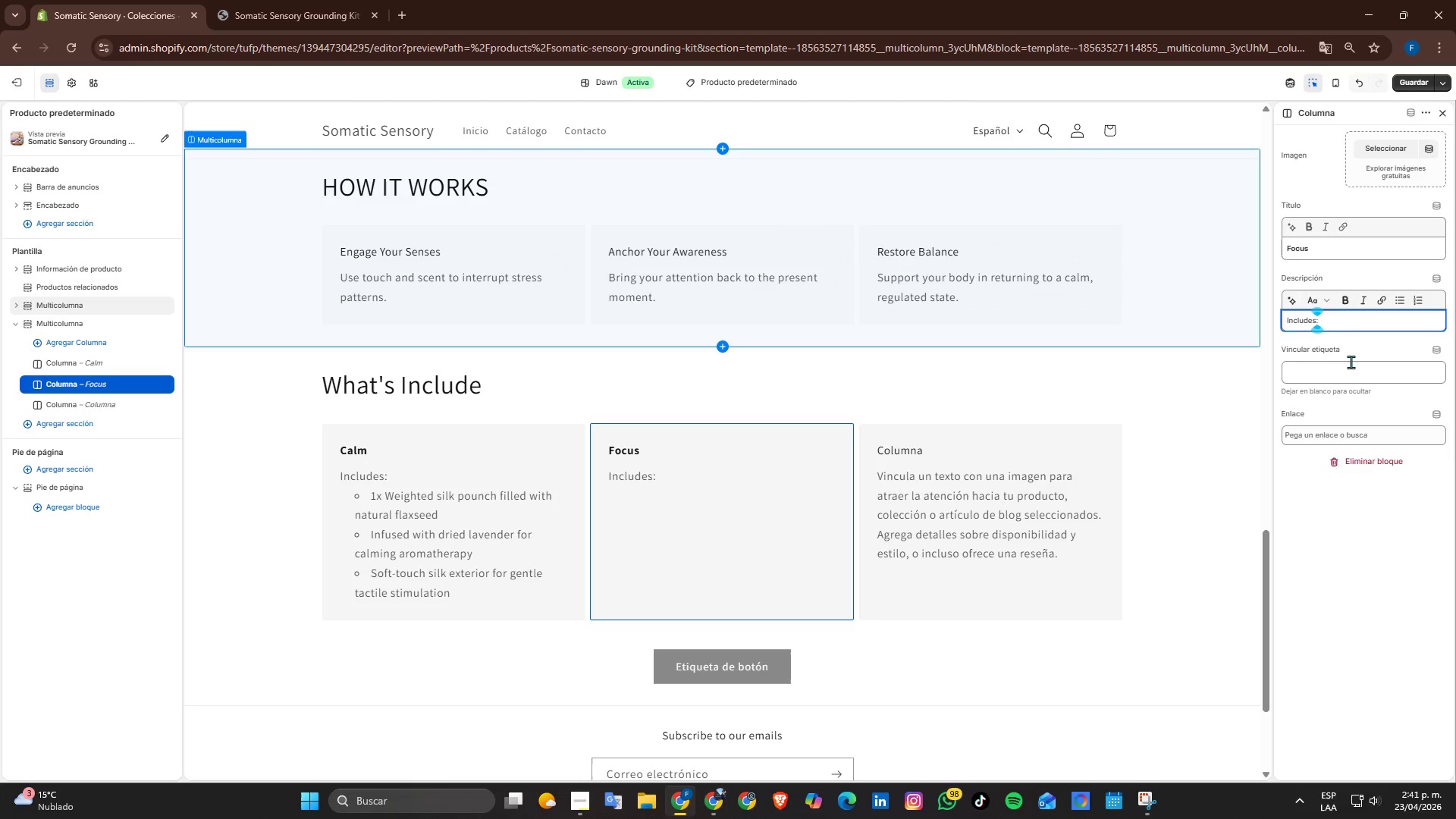 
key(Enter)
 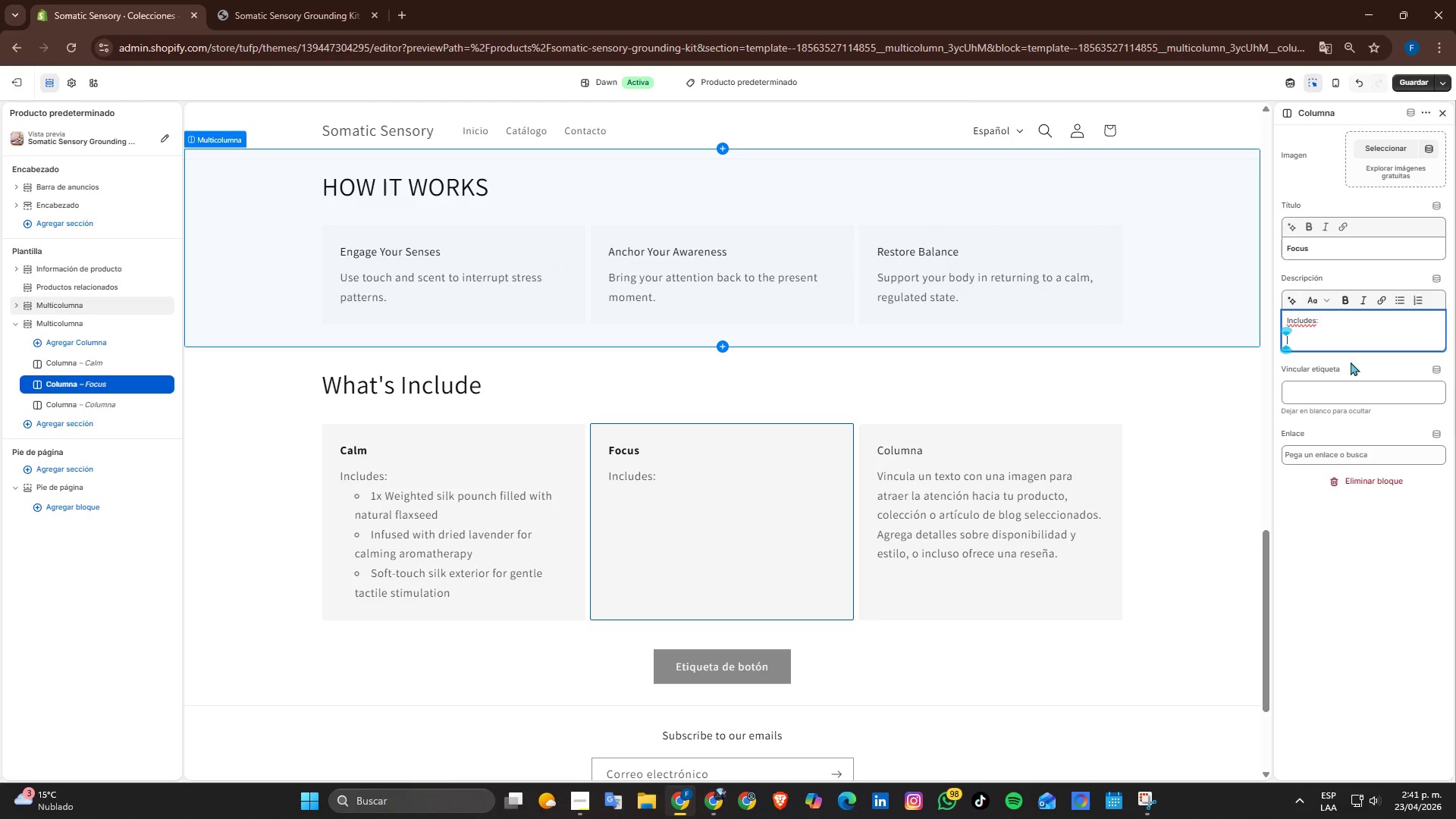 
type(2x Natural rough basalt stons for tac)
 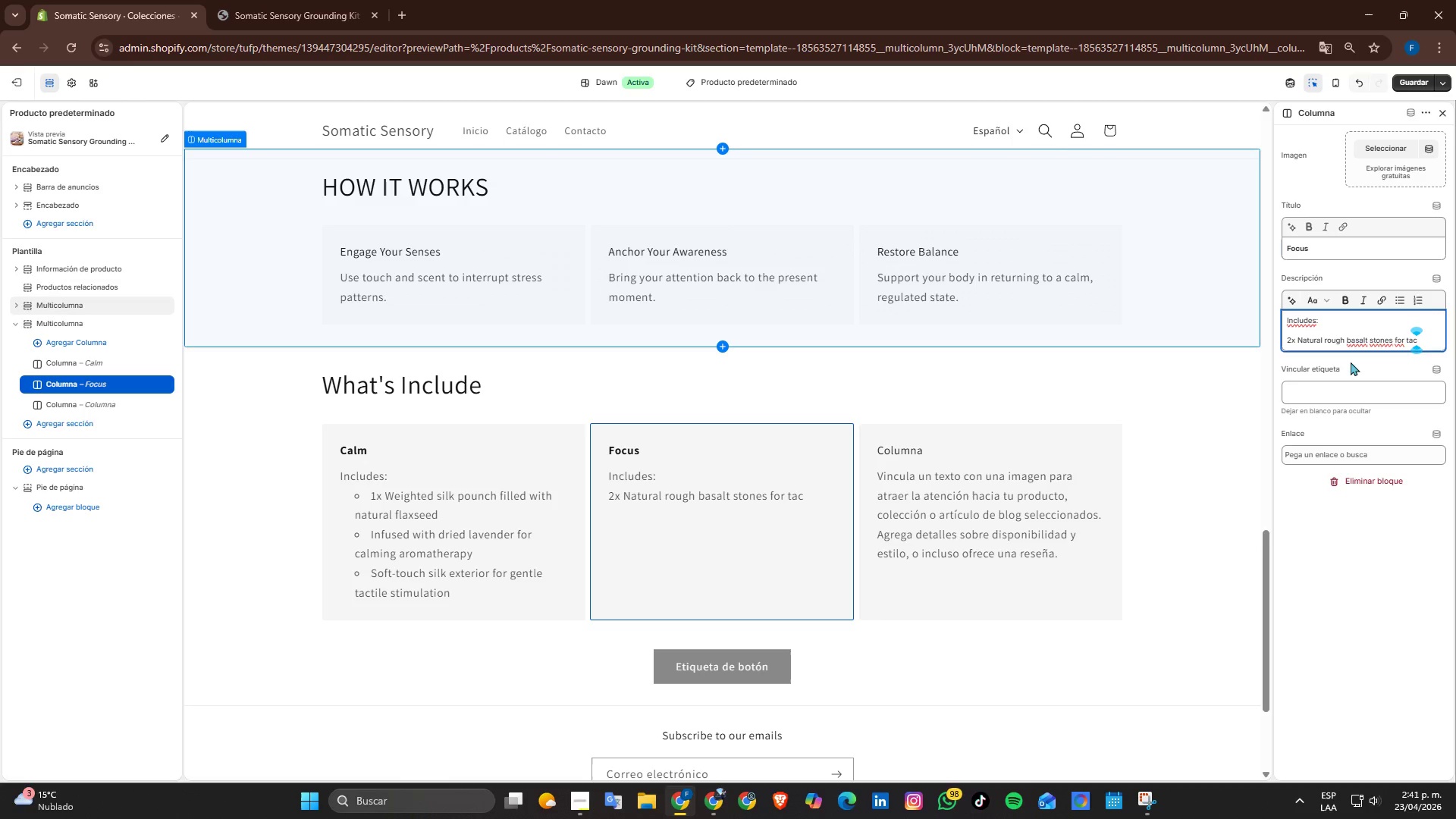 
 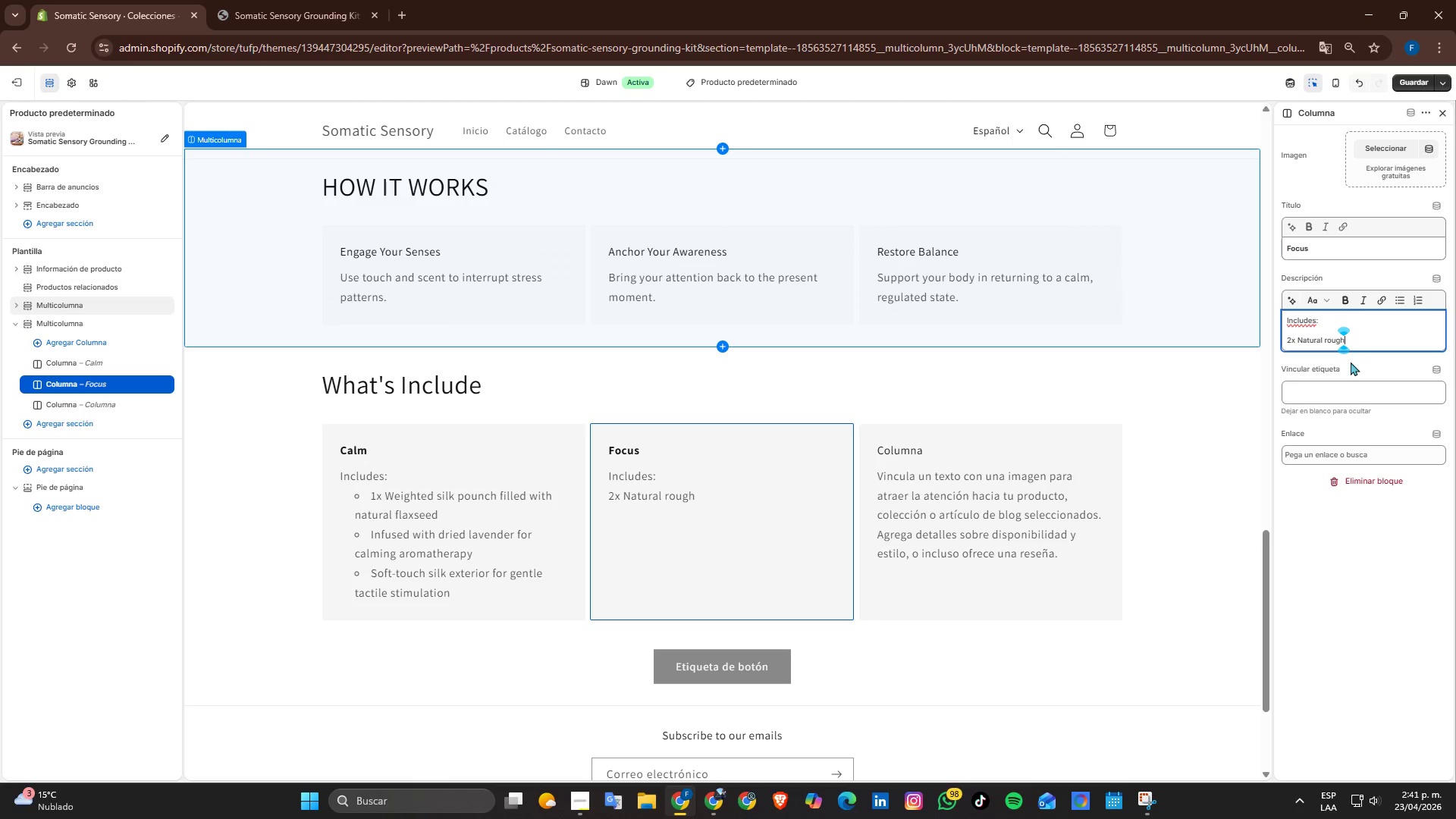 
hold_key(key=E, duration=0.34)
 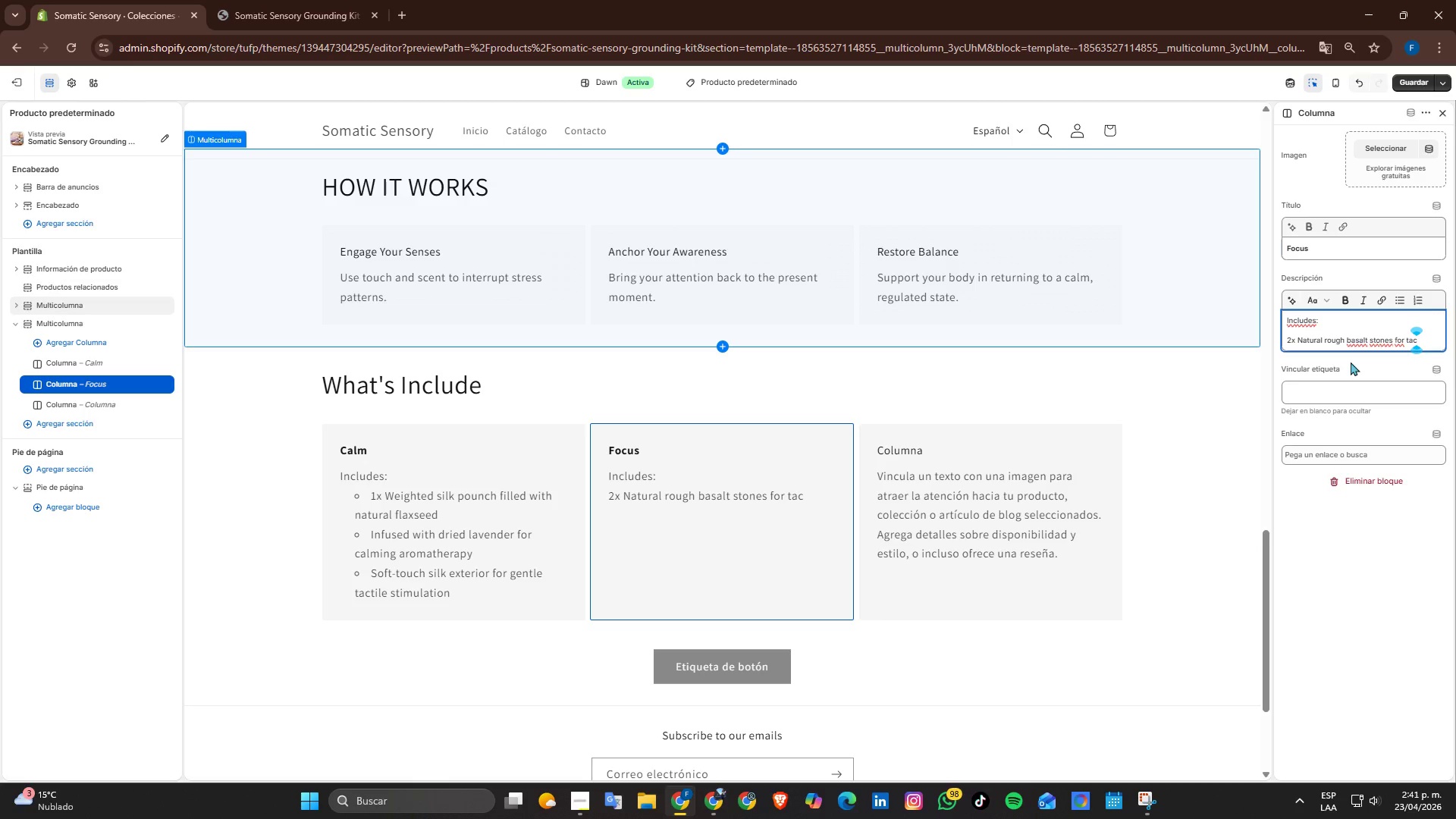 
wait(5.55)
 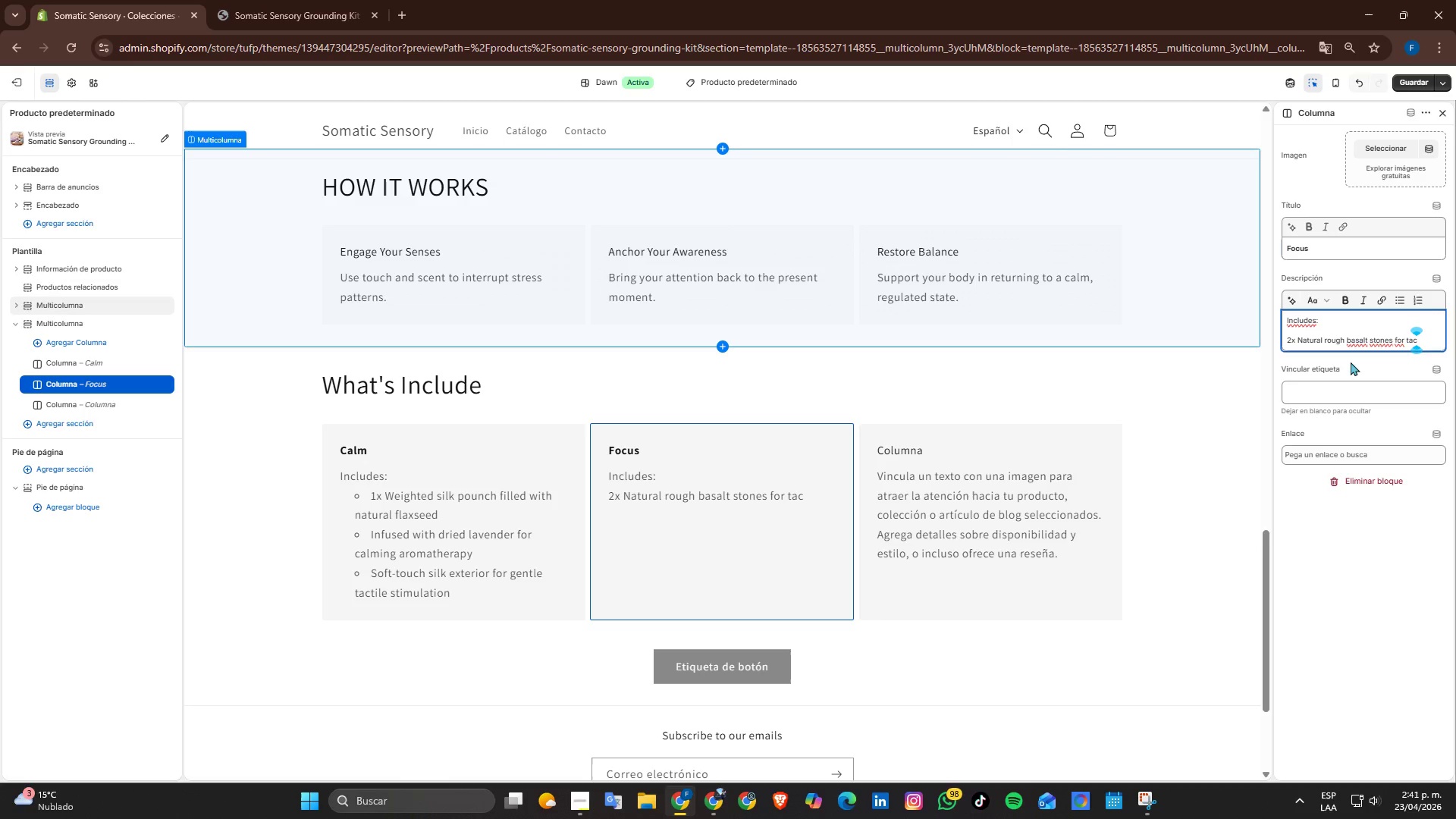 
type(tile )
 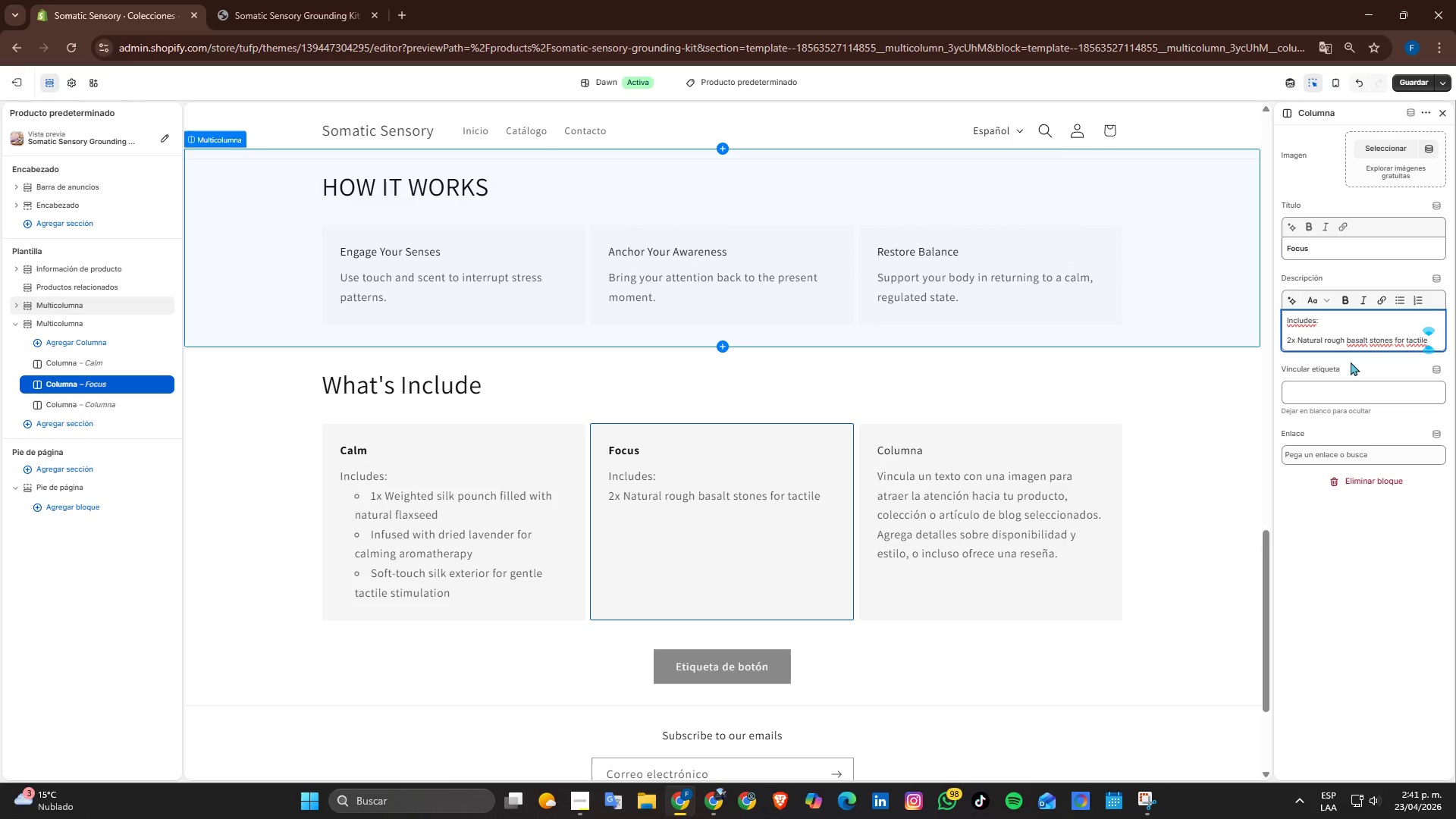 
type(grouding)
 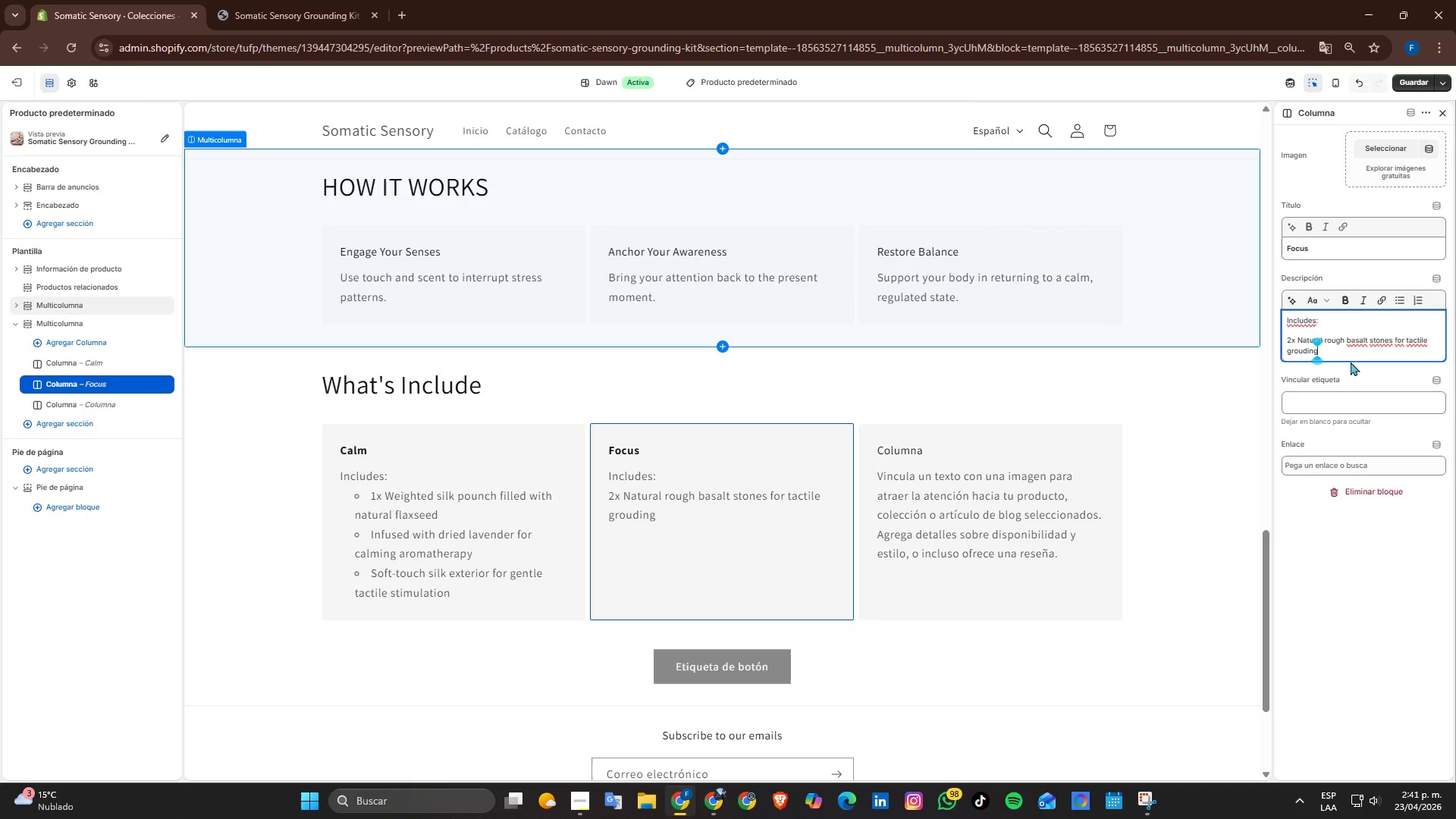 
key(Enter)
 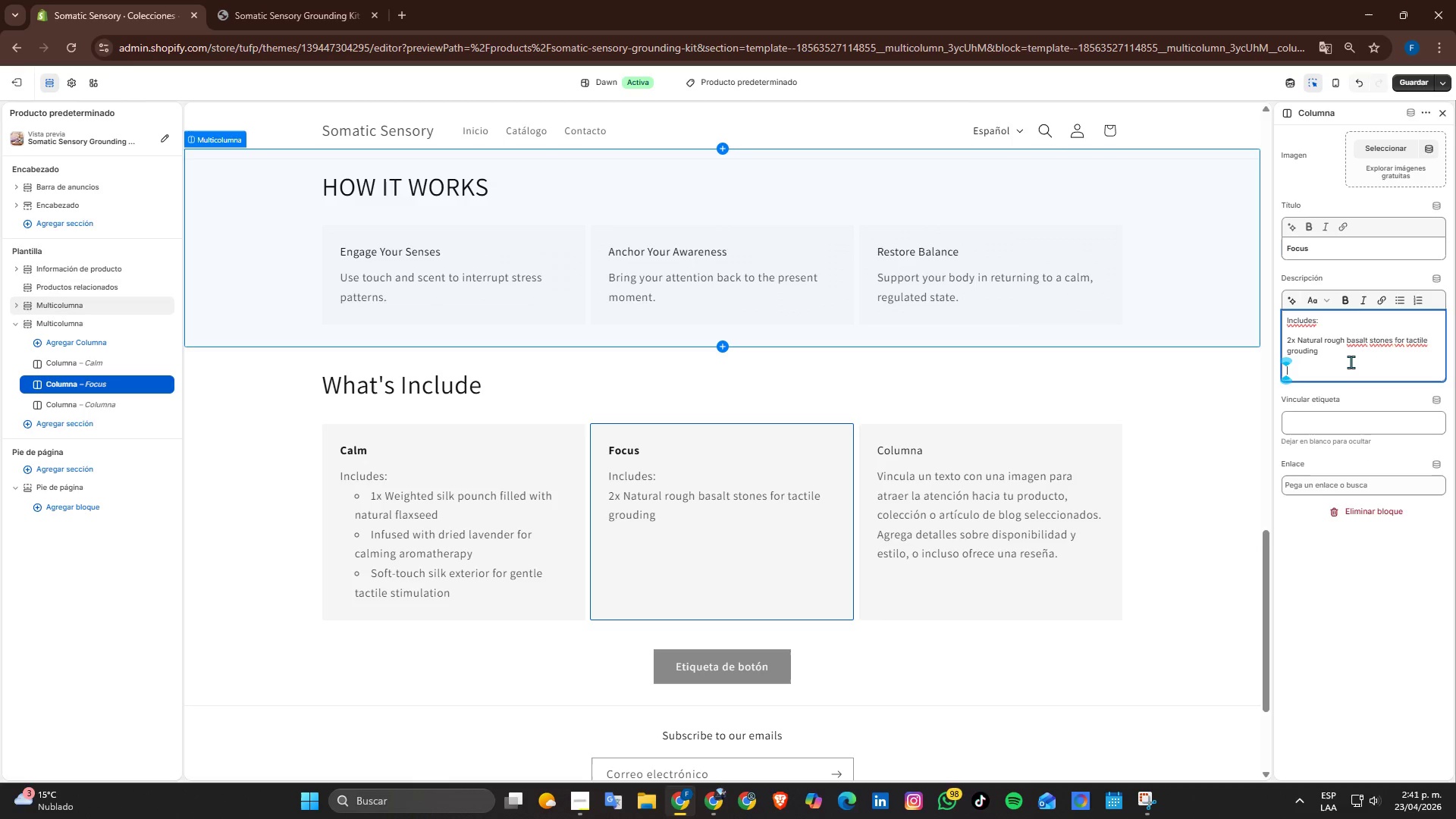 
type(1x citrus essential oil infusion *ligh)
 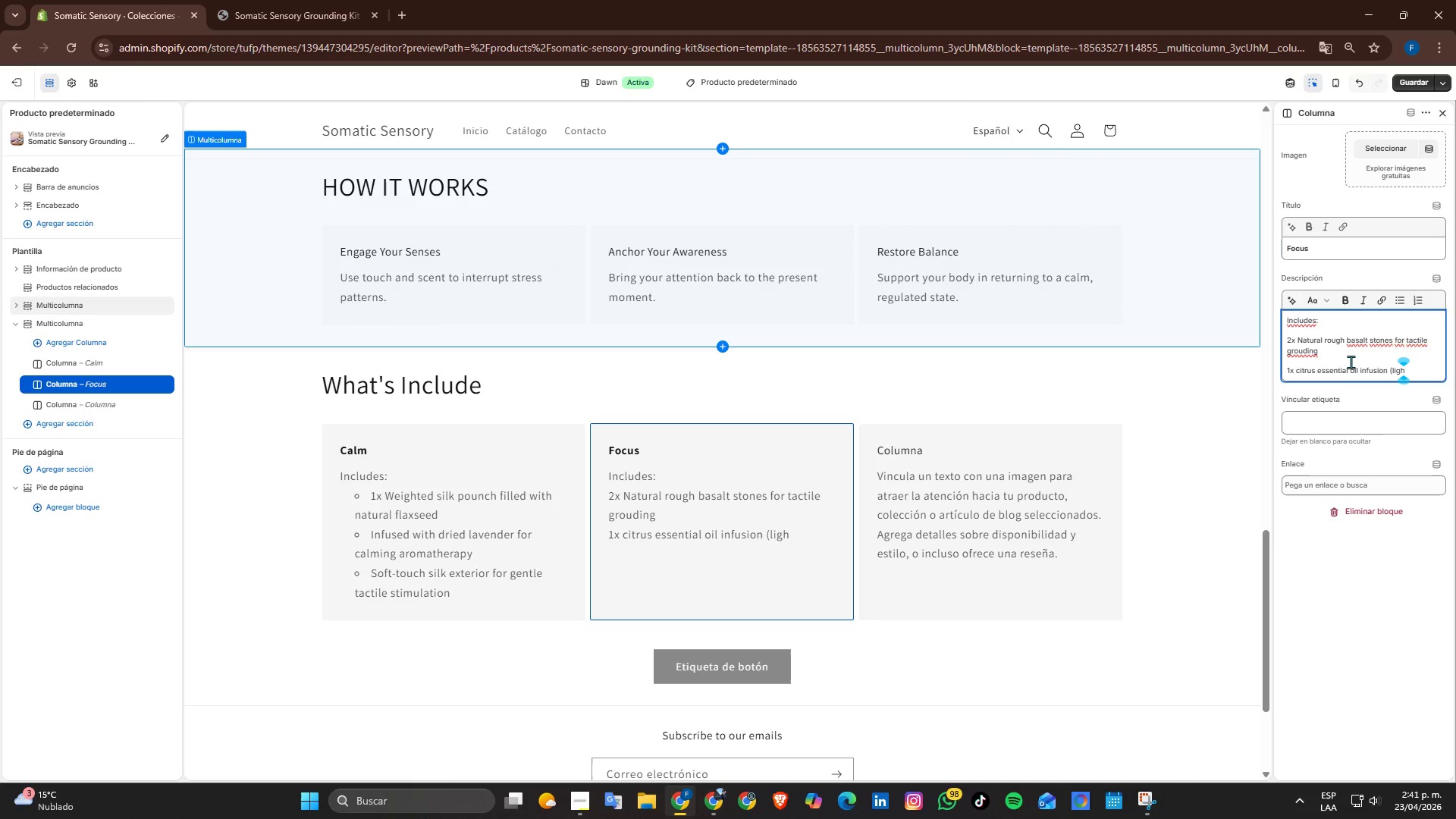 
type(tly applied()
 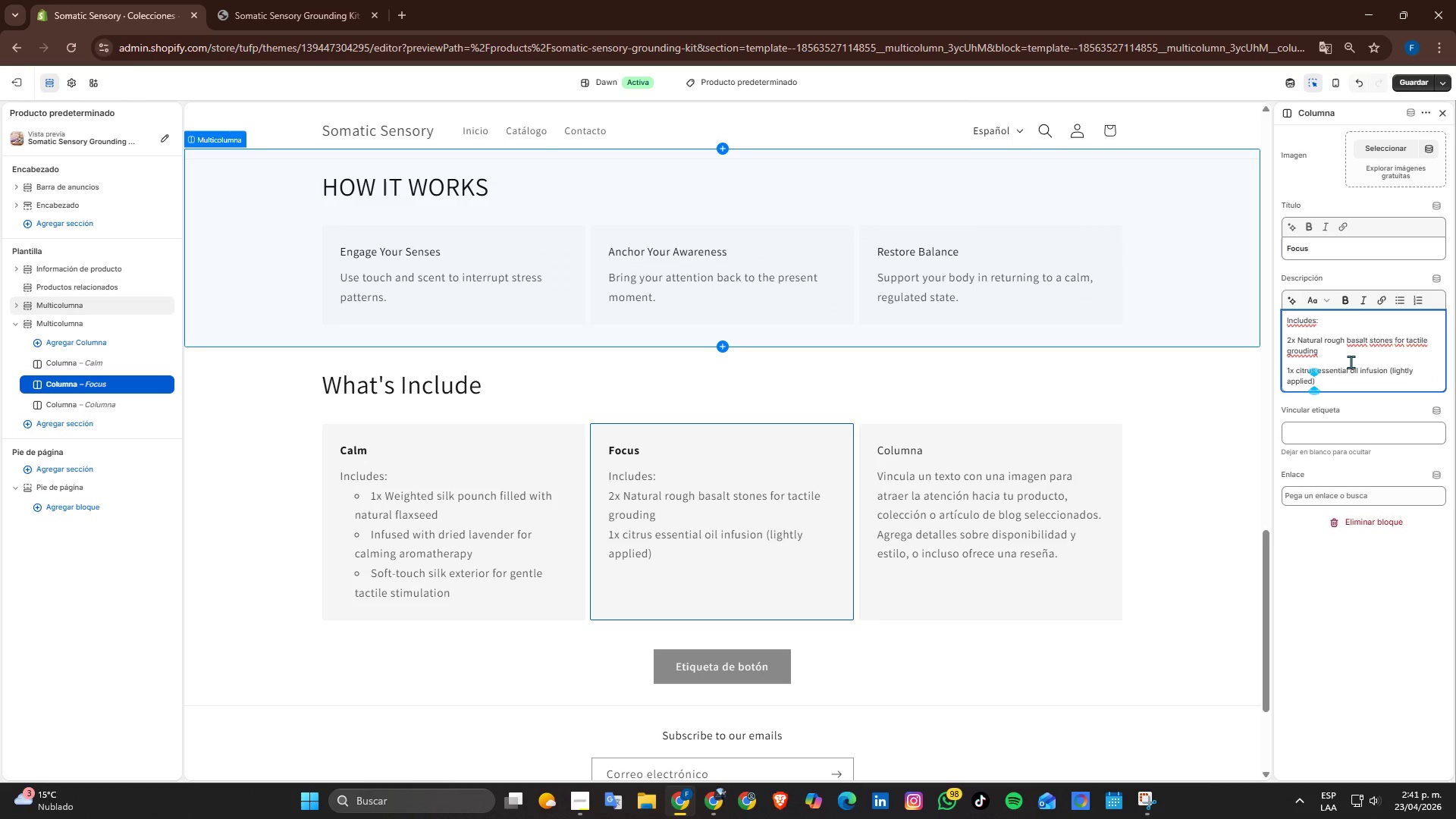 
key(Enter)
 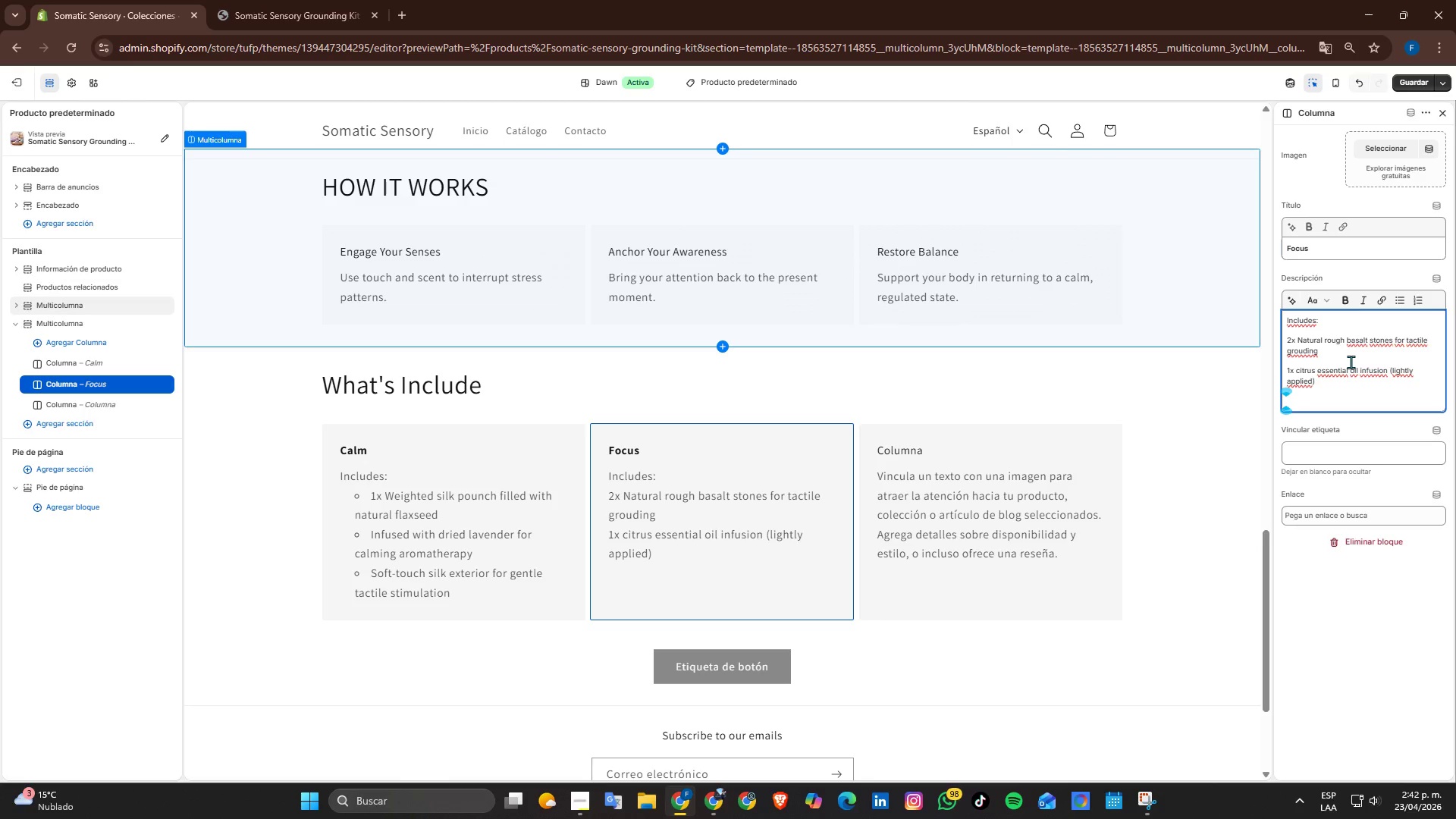 
type(Textured surface designed to stimulate sensory awareness)
 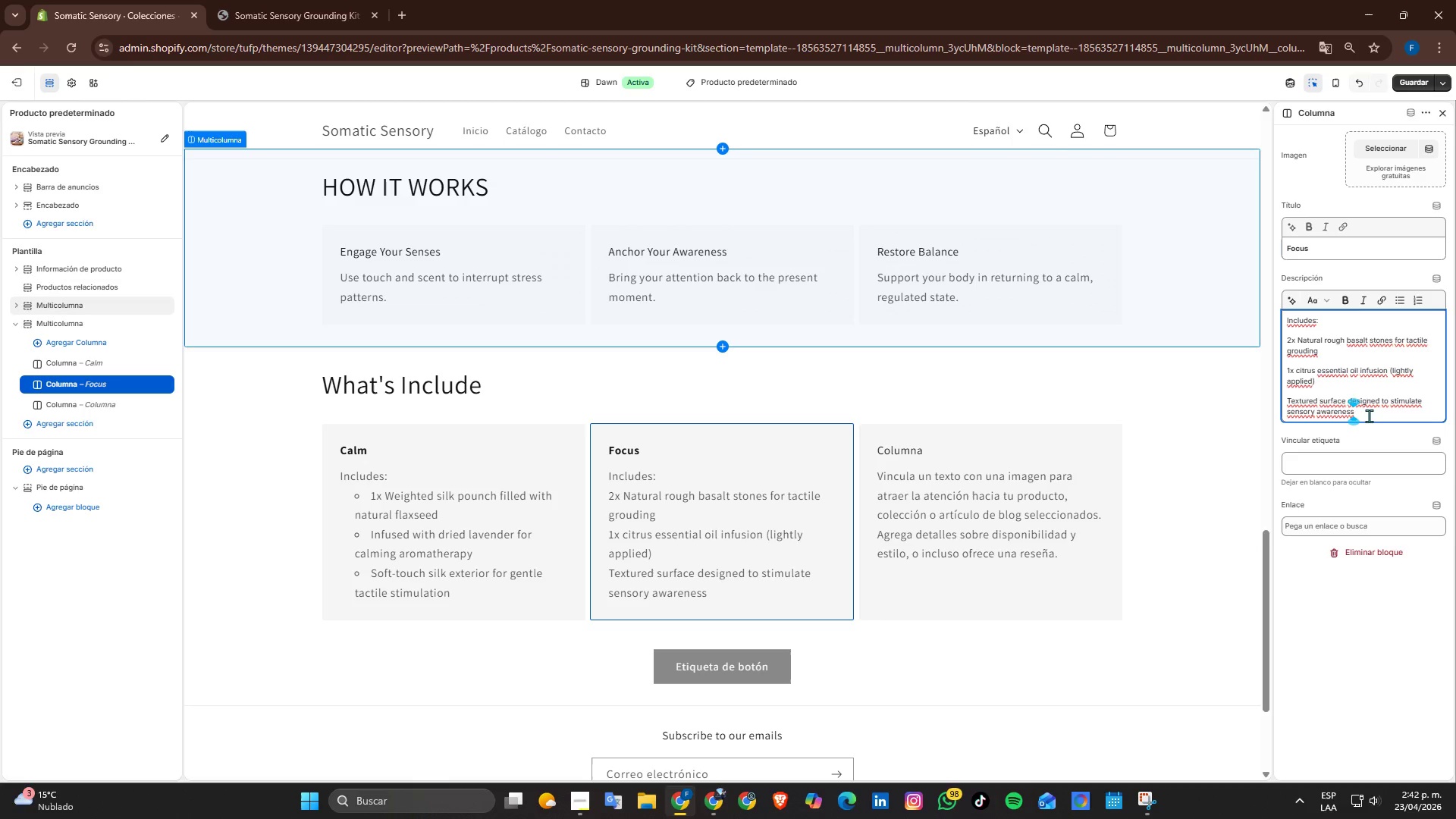 
wait(6.47)
 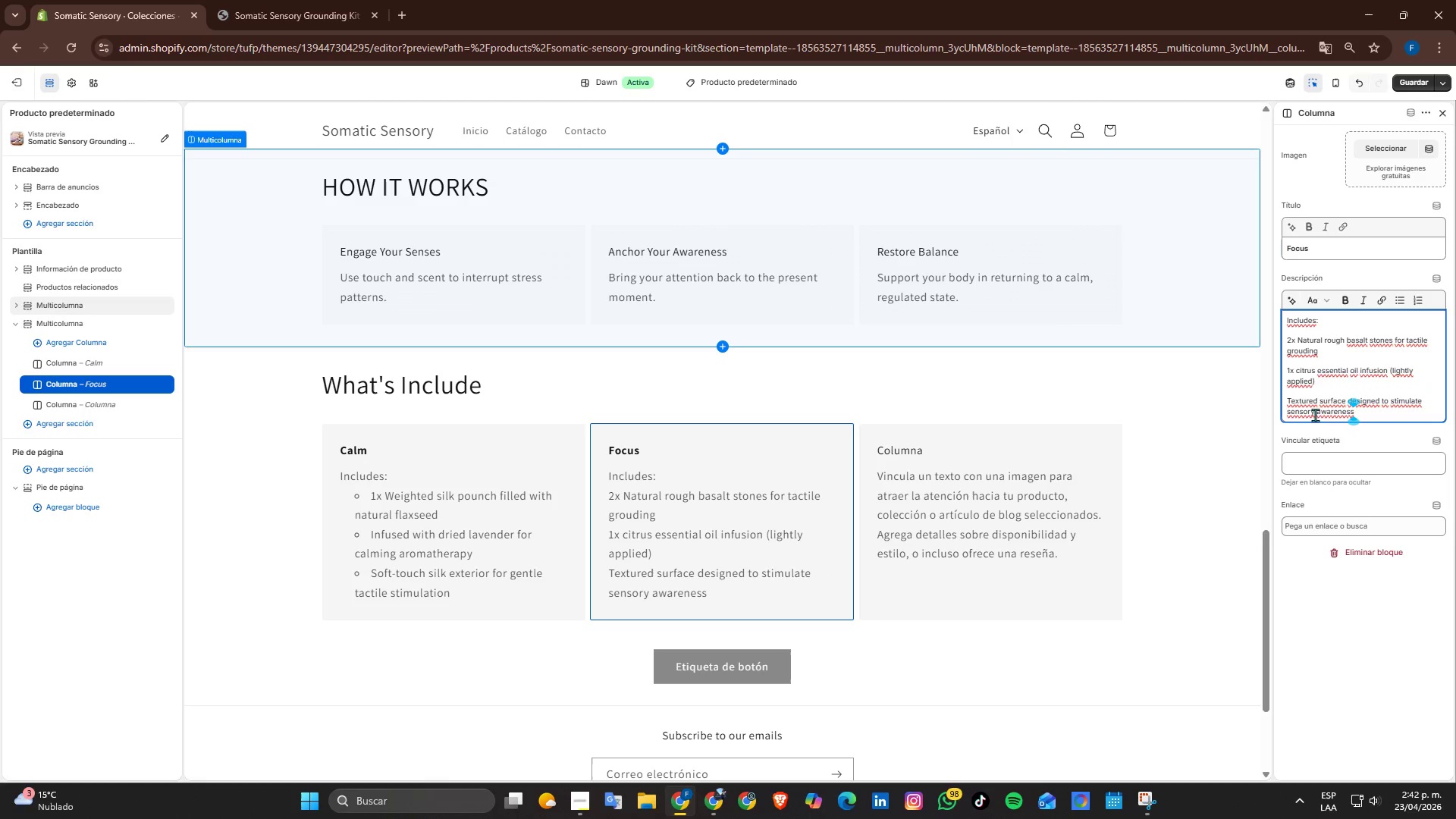 
left_click_drag(start_coordinate=[1368, 420], to_coordinate=[1285, 334])
 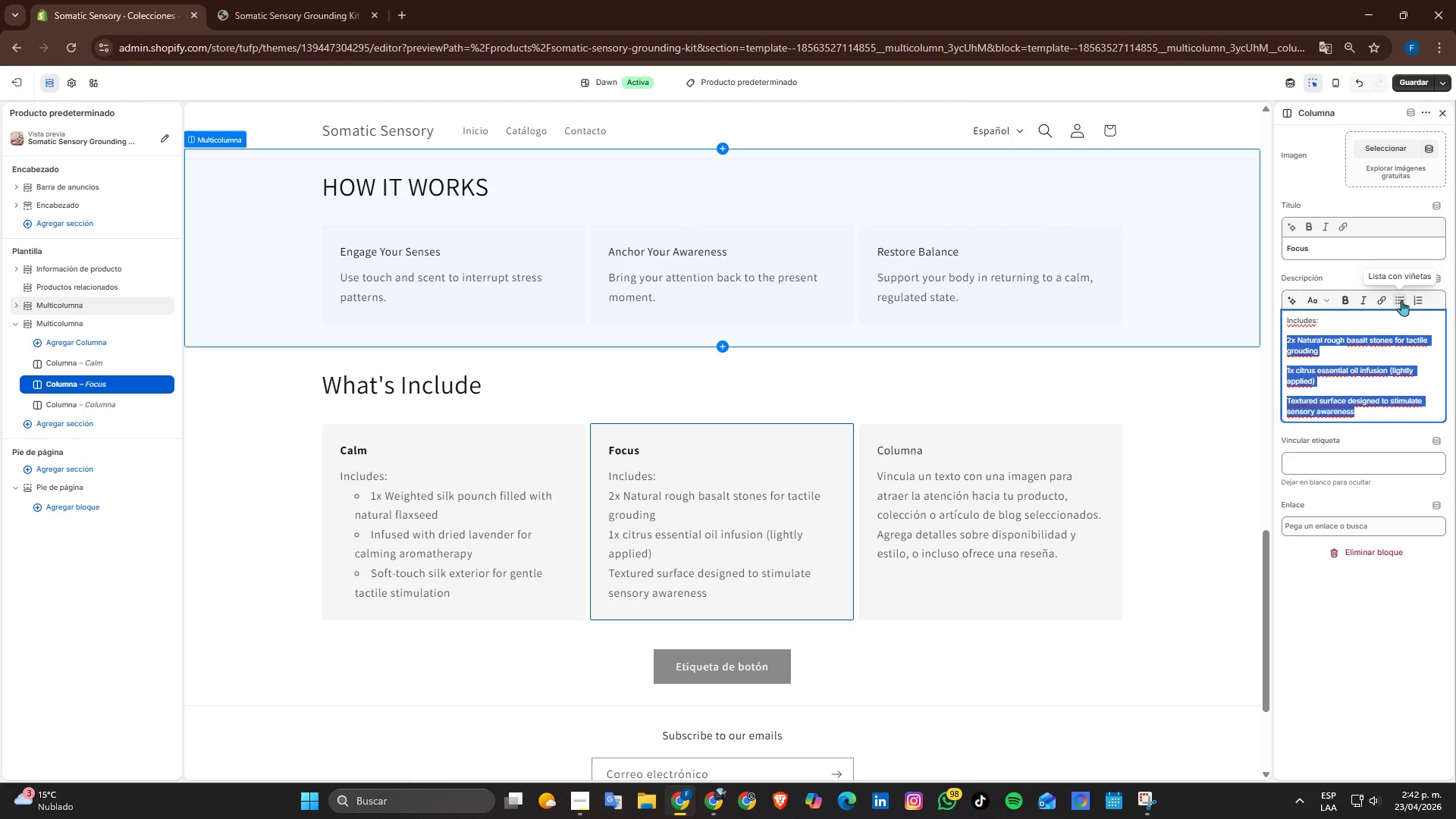 
left_click([1401, 300])
 